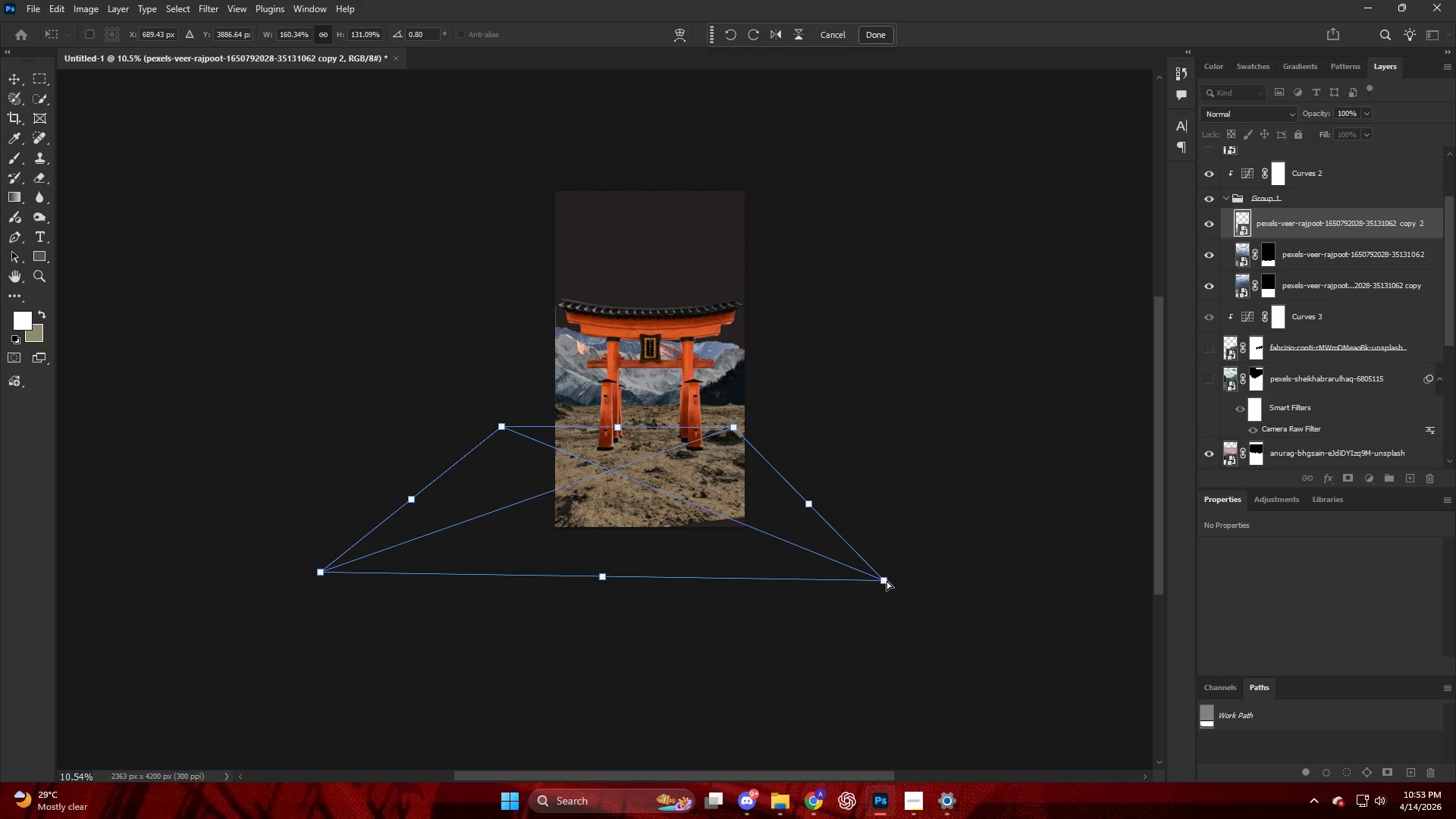 
left_click_drag(start_coordinate=[887, 580], to_coordinate=[931, 563])
 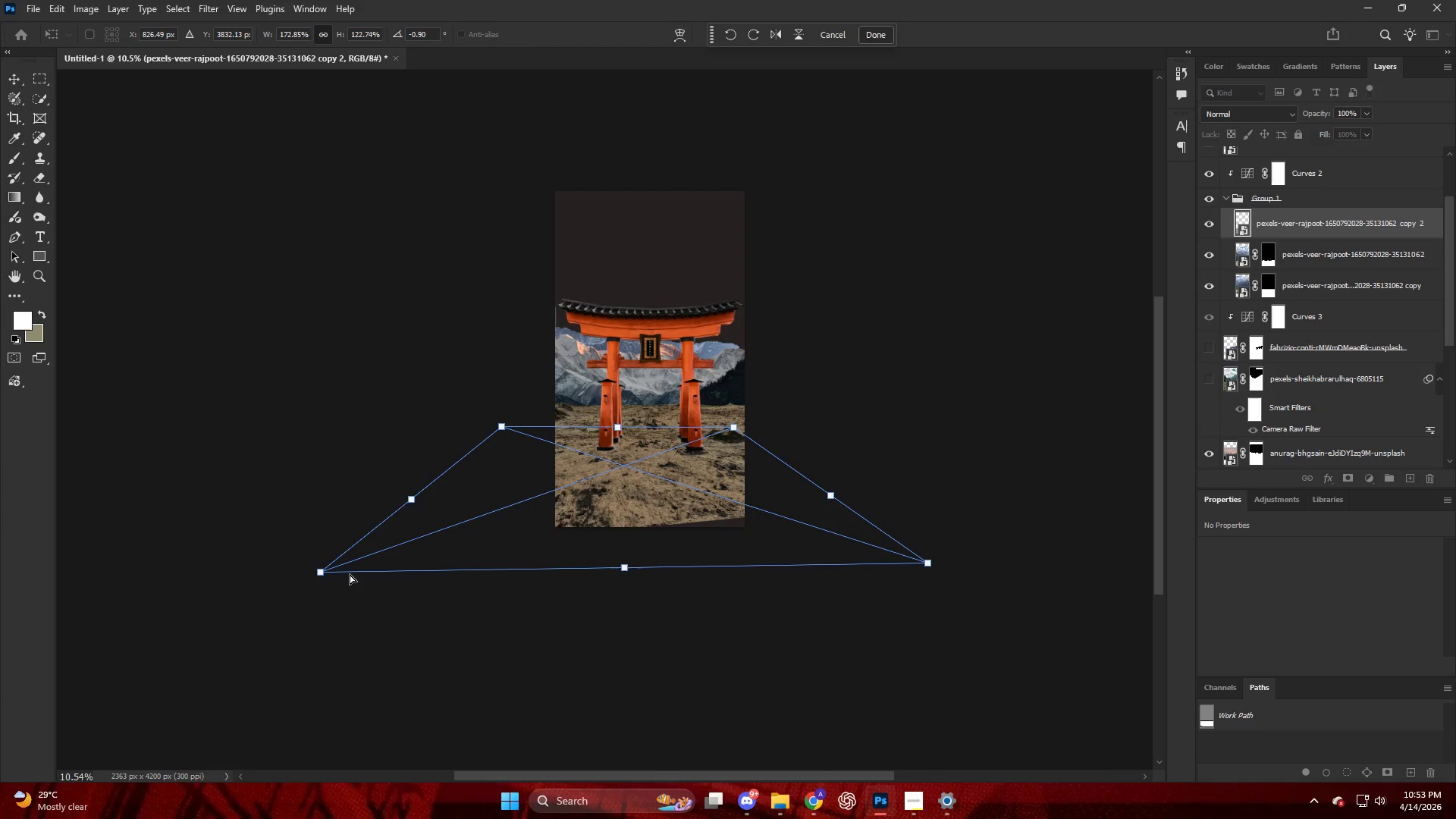 
left_click_drag(start_coordinate=[329, 569], to_coordinate=[351, 557])
 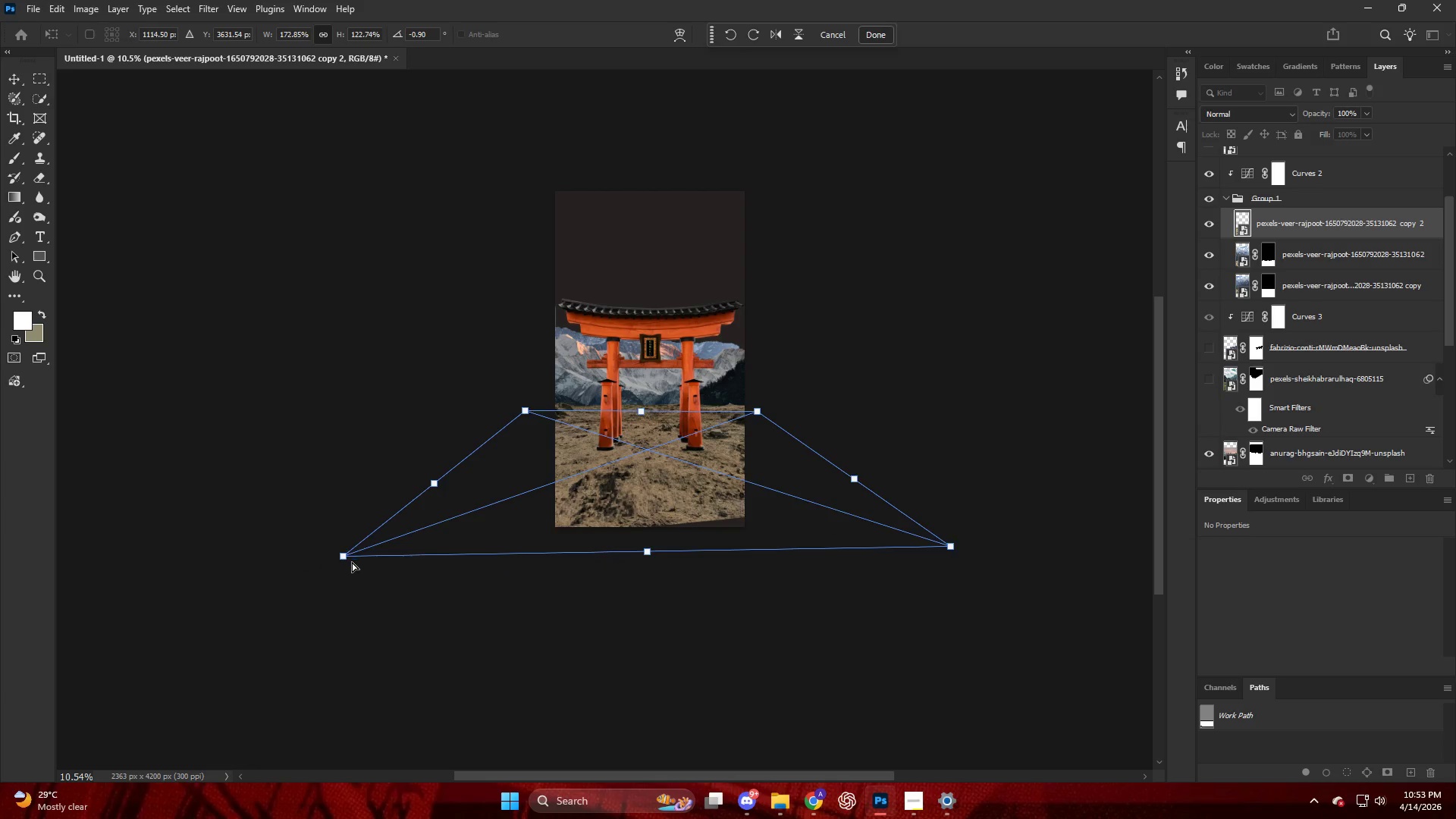 
key(Control+ControlLeft)
 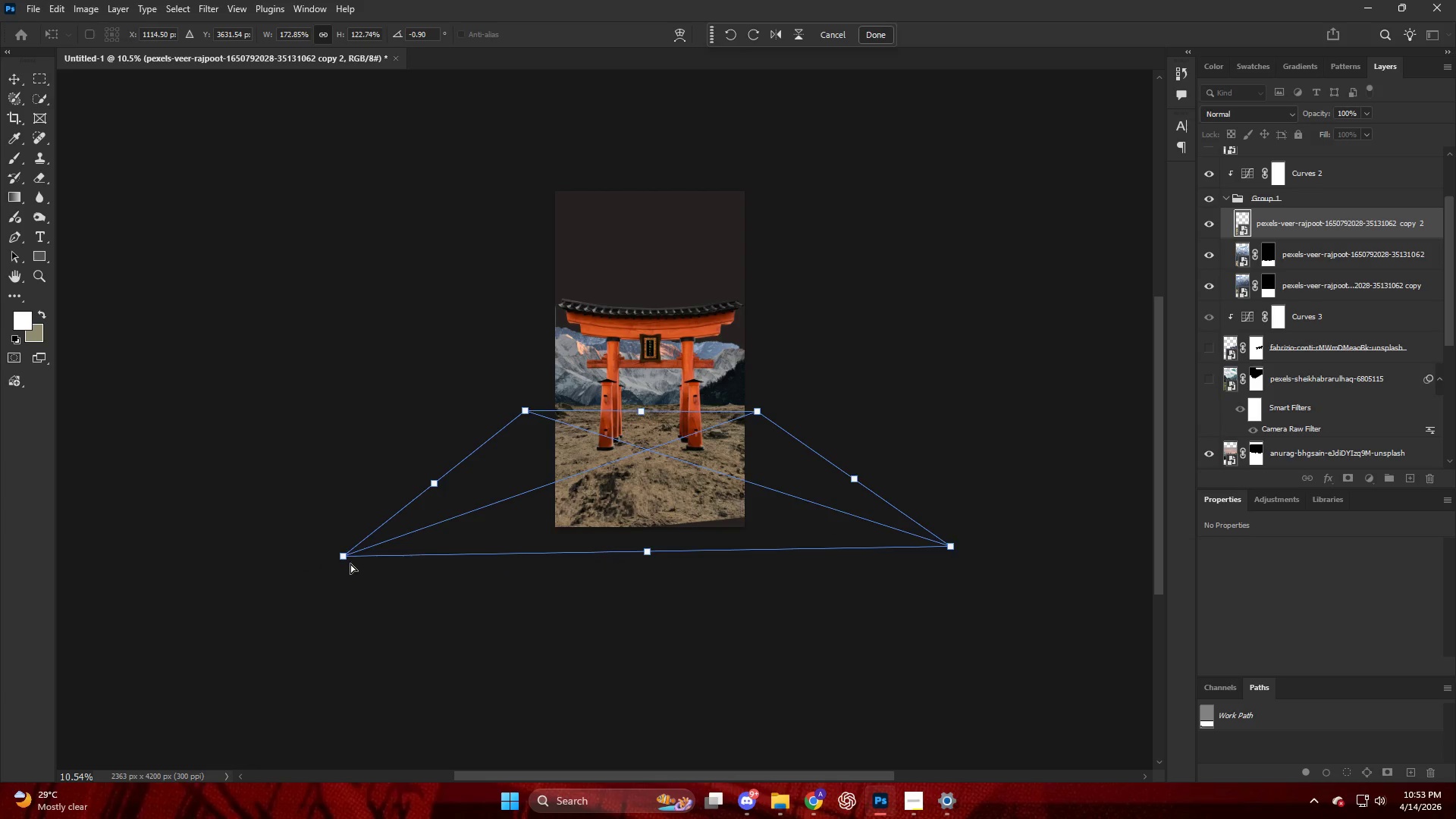 
key(Control+Z)
 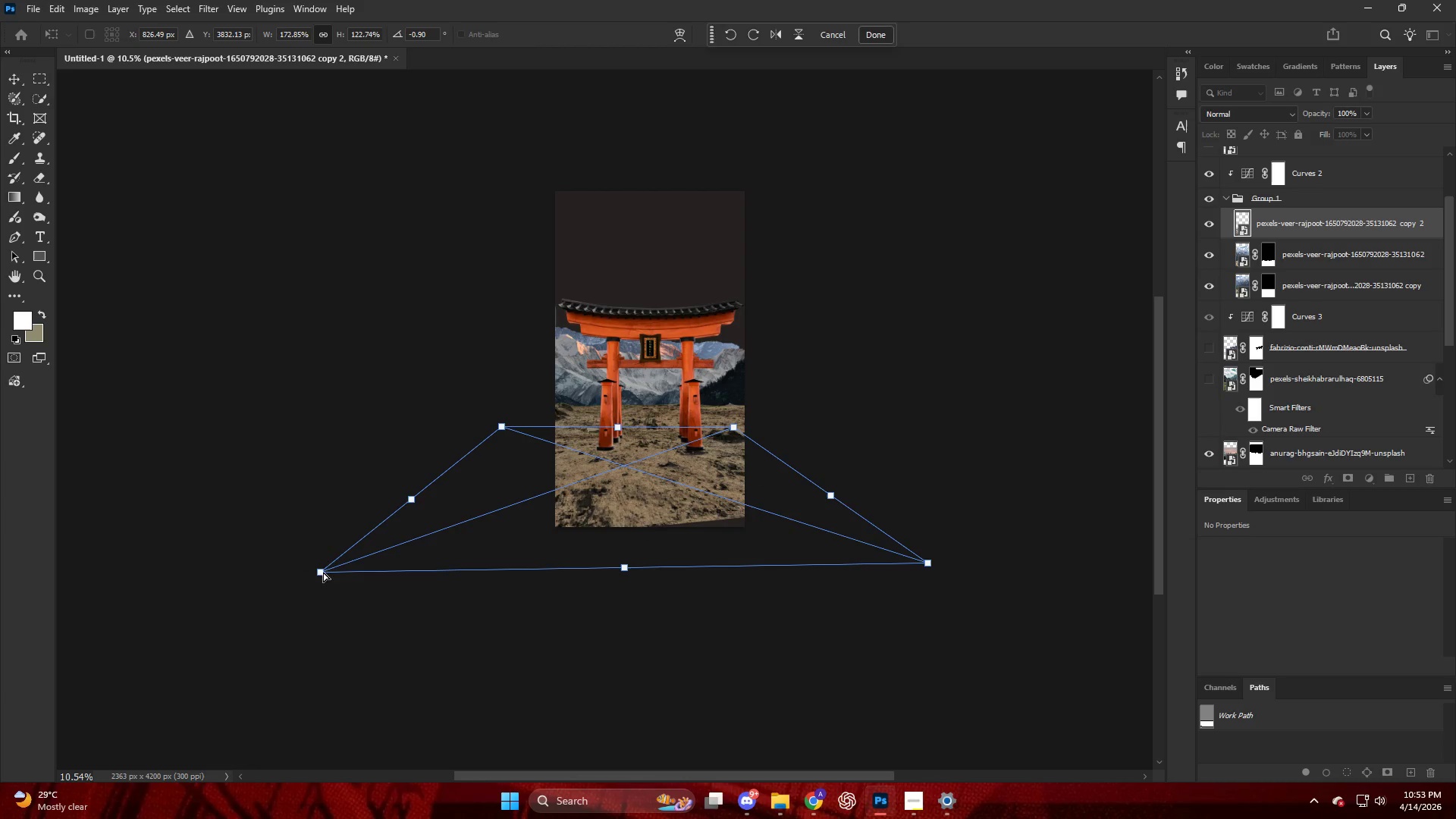 
left_click_drag(start_coordinate=[316, 571], to_coordinate=[300, 570])
 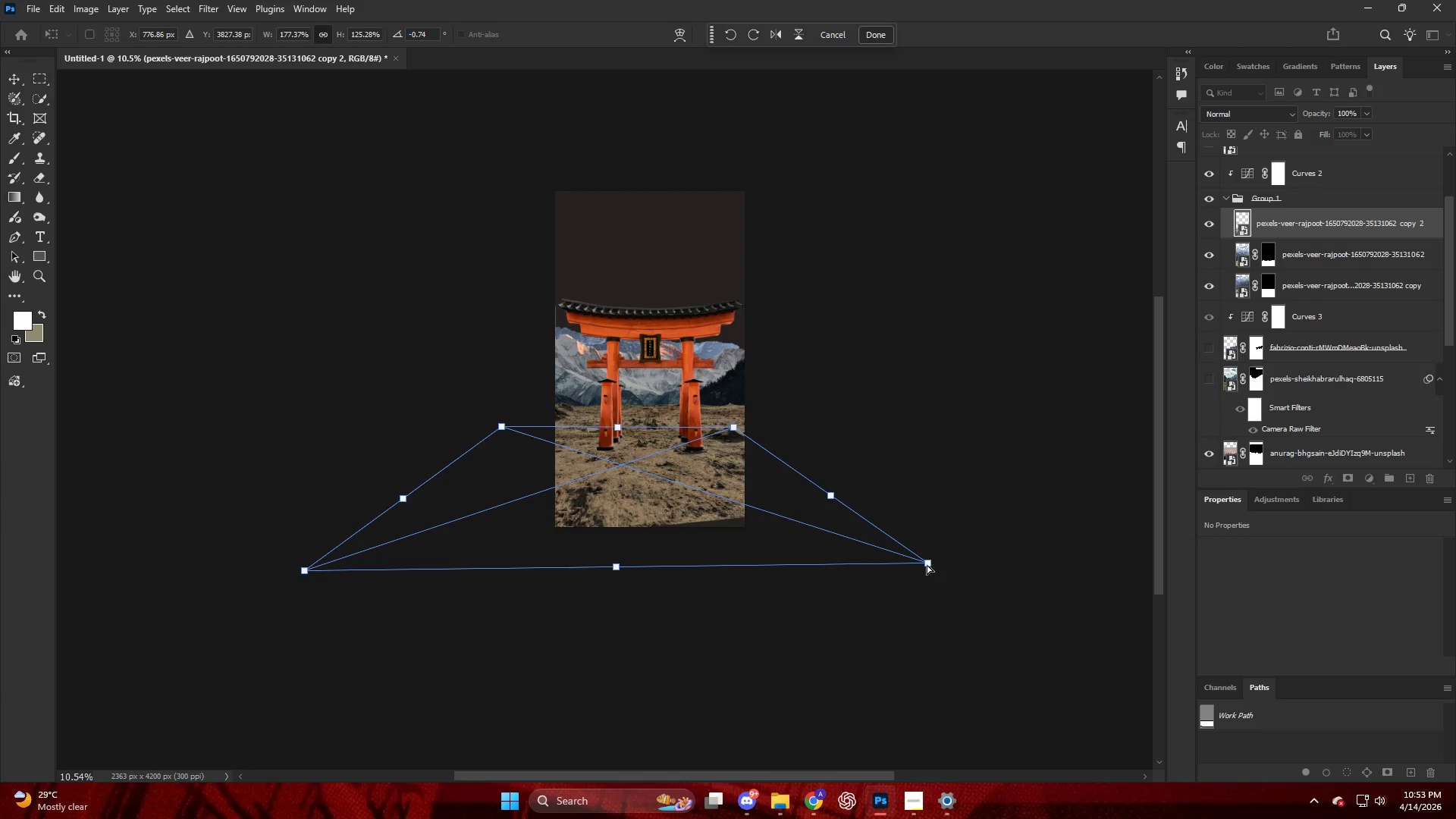 
left_click_drag(start_coordinate=[924, 563], to_coordinate=[1011, 632])
 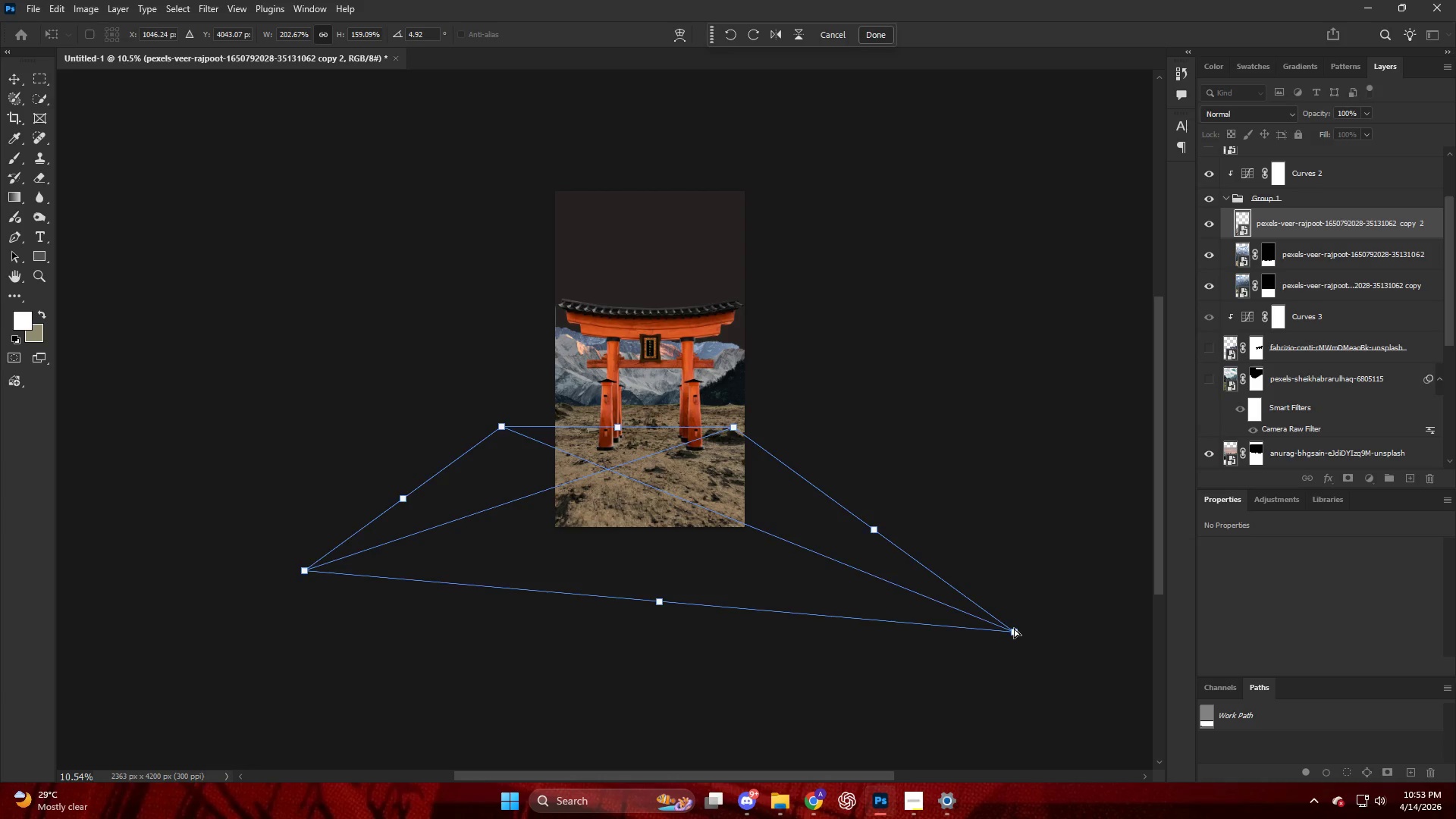 
key(NumpadEnter)
 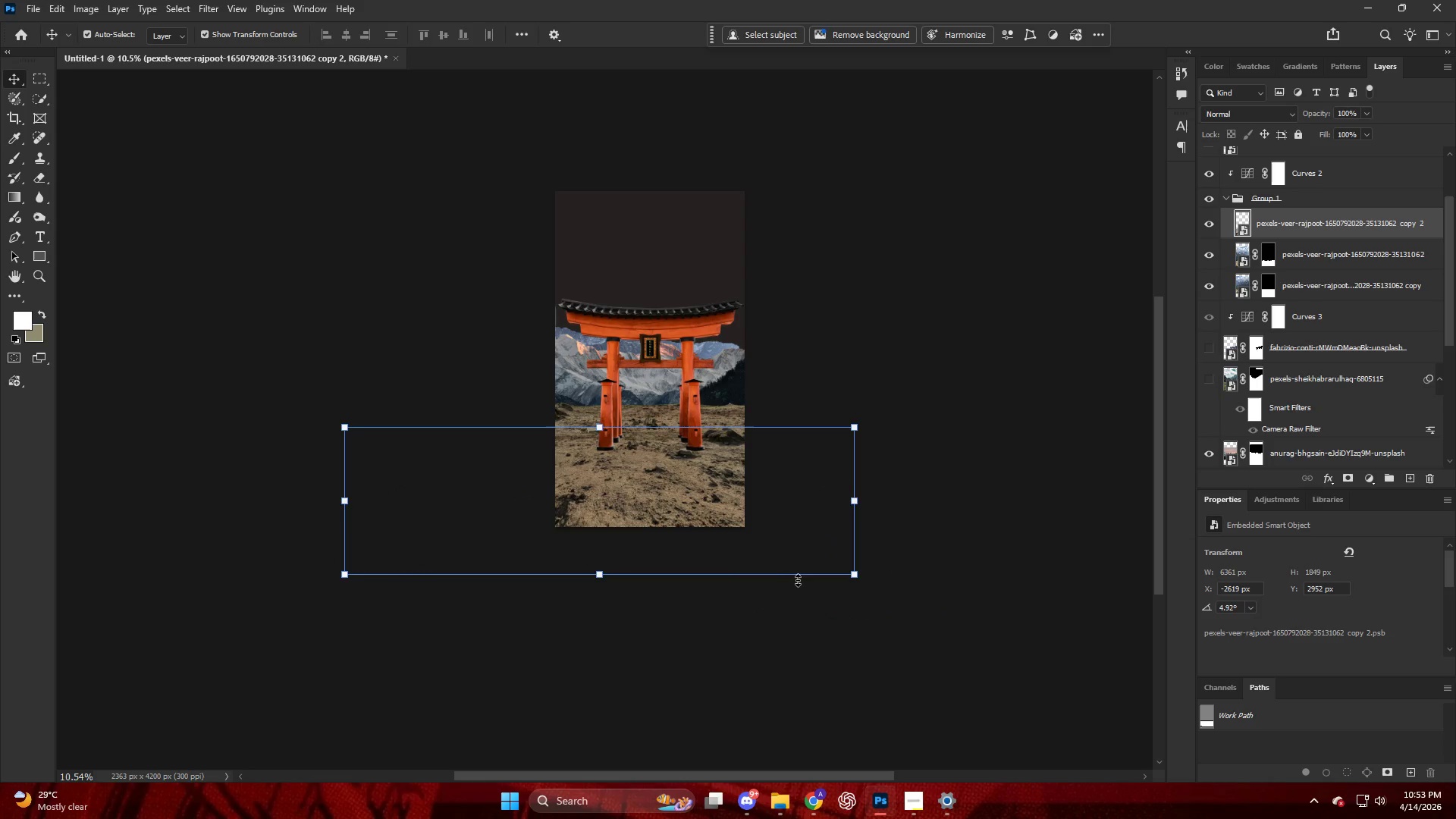 
hold_key(key=AltLeft, duration=0.83)
scroll: coordinate [761, 472], scroll_direction: up, amount: 18.0
 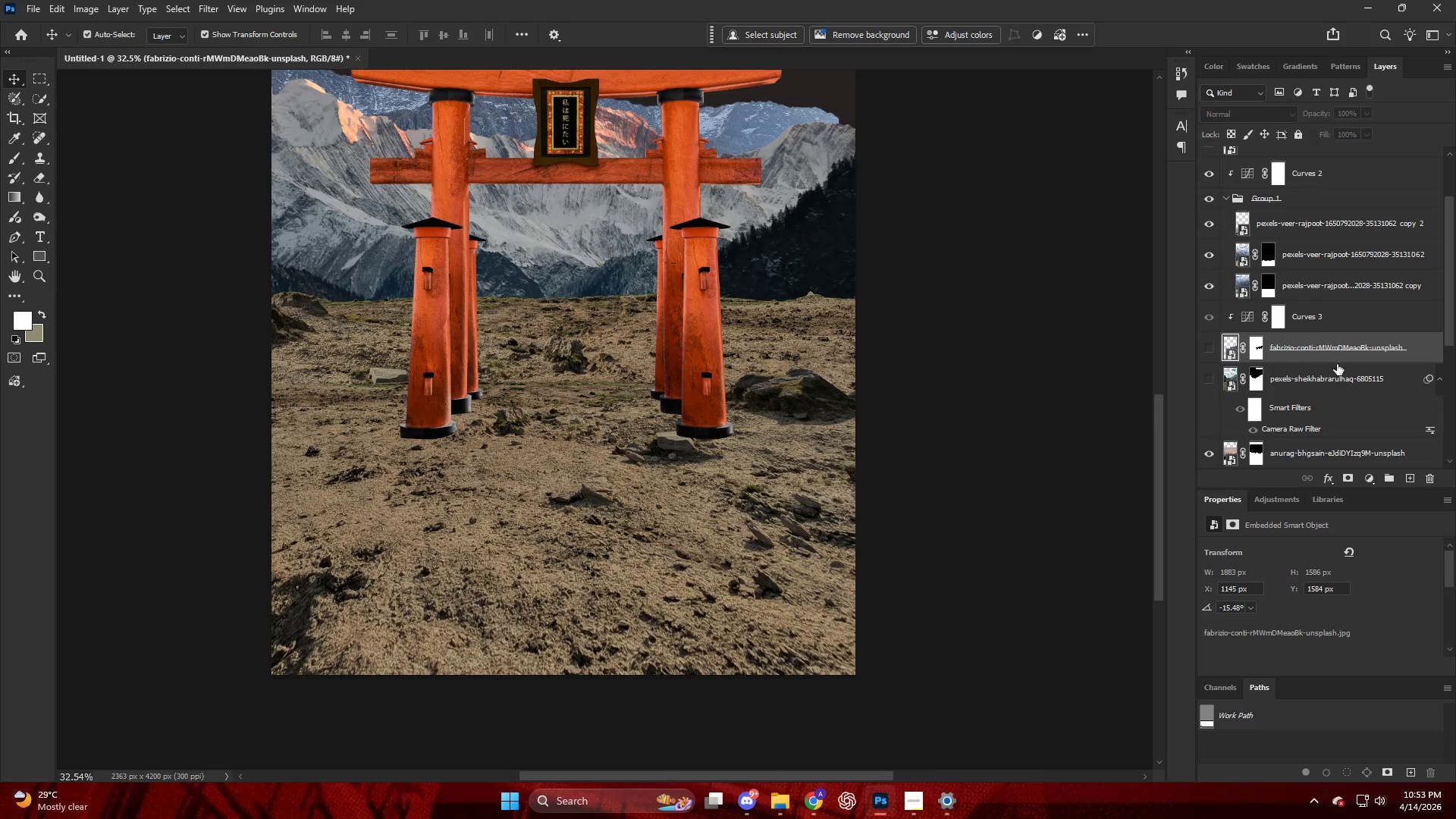 
key(Alt+AltLeft)
 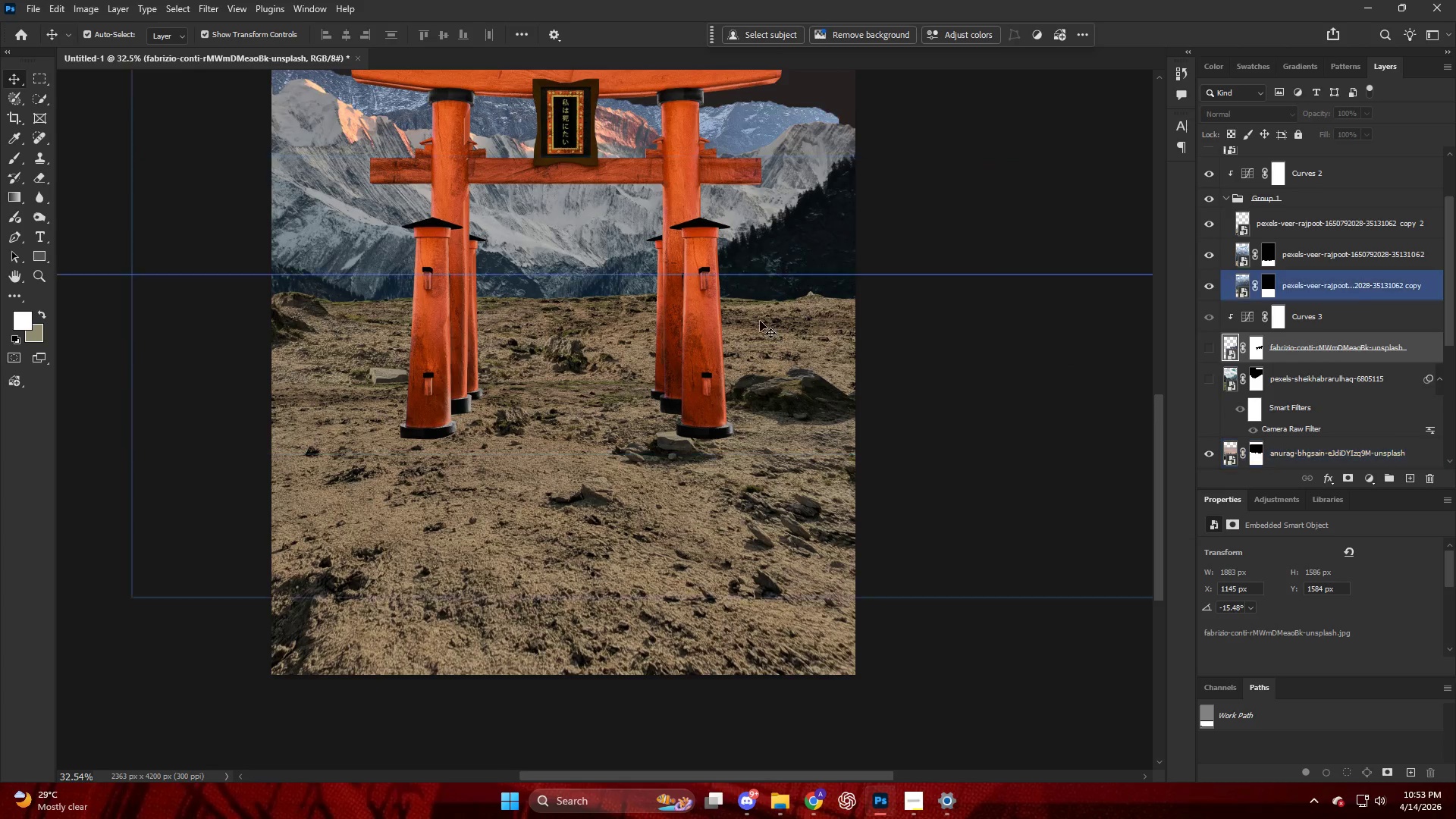 
scroll: coordinate [743, 325], scroll_direction: down, amount: 4.0
 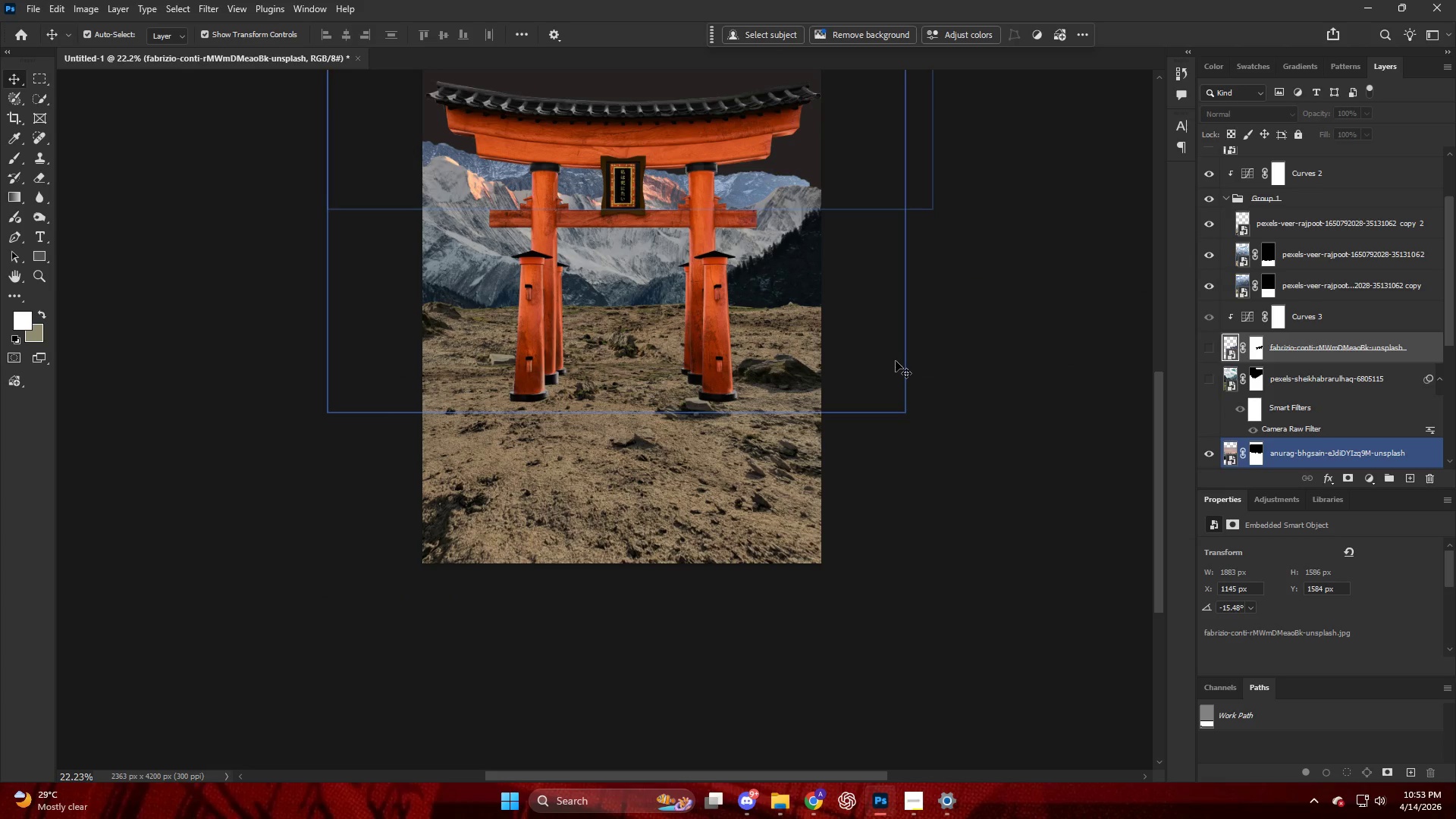 
scroll: coordinate [937, 376], scroll_direction: up, amount: 9.0
 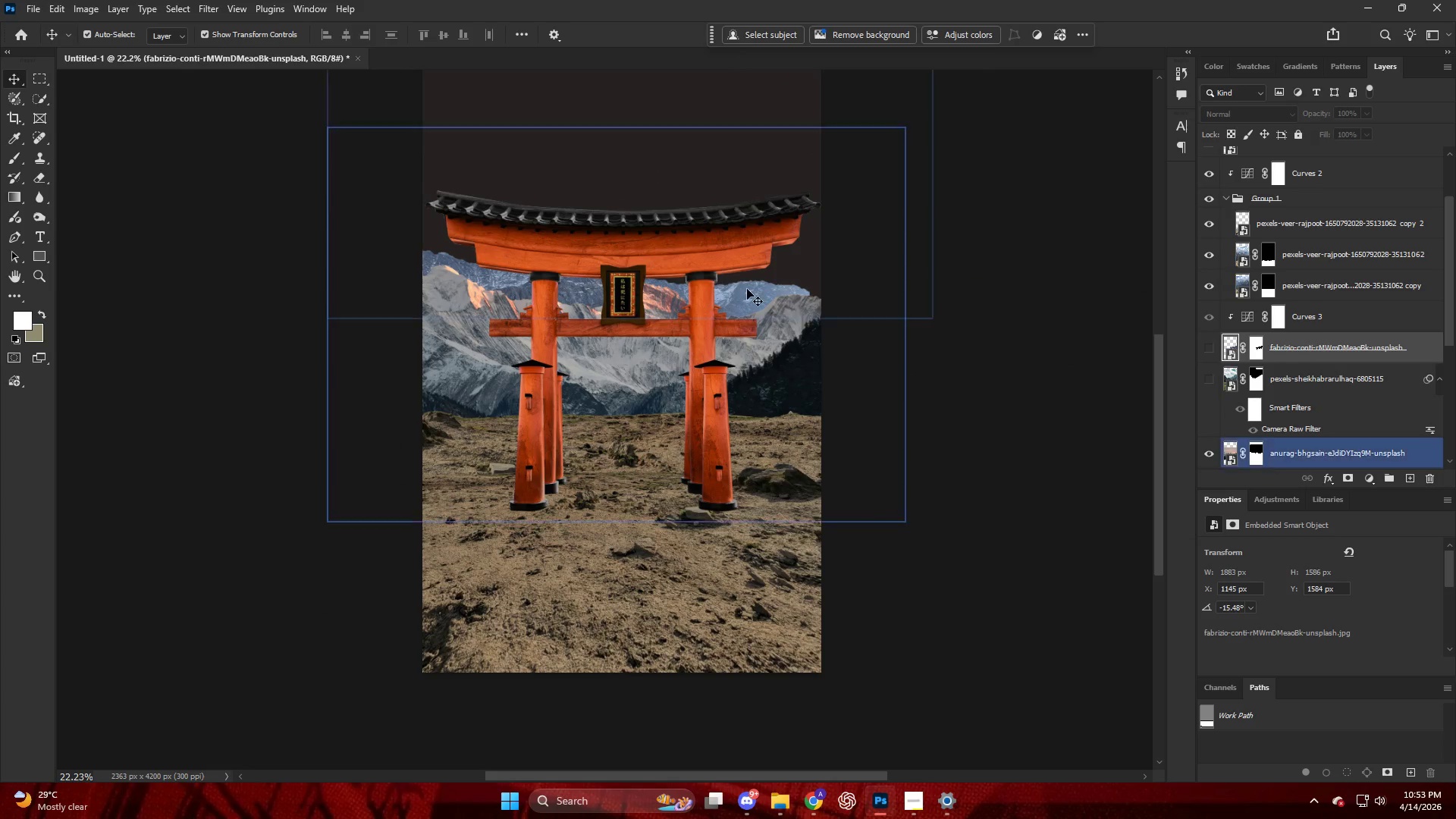 
hold_key(key=AltLeft, duration=0.64)
scroll: coordinate [752, 292], scroll_direction: down, amount: 6.0
 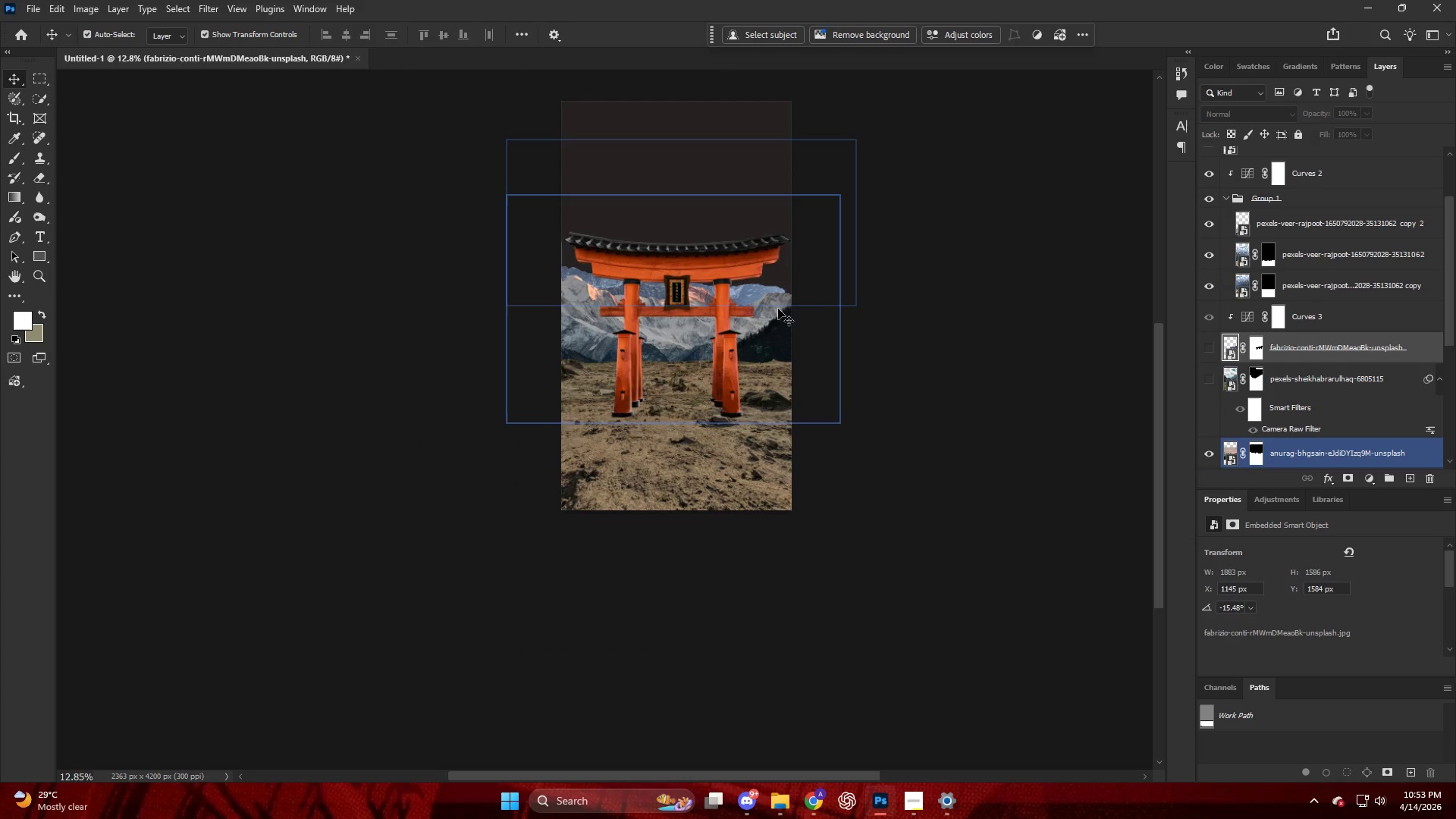 
hold_key(key=AltLeft, duration=0.47)
scroll: coordinate [704, 362], scroll_direction: up, amount: 8.0
 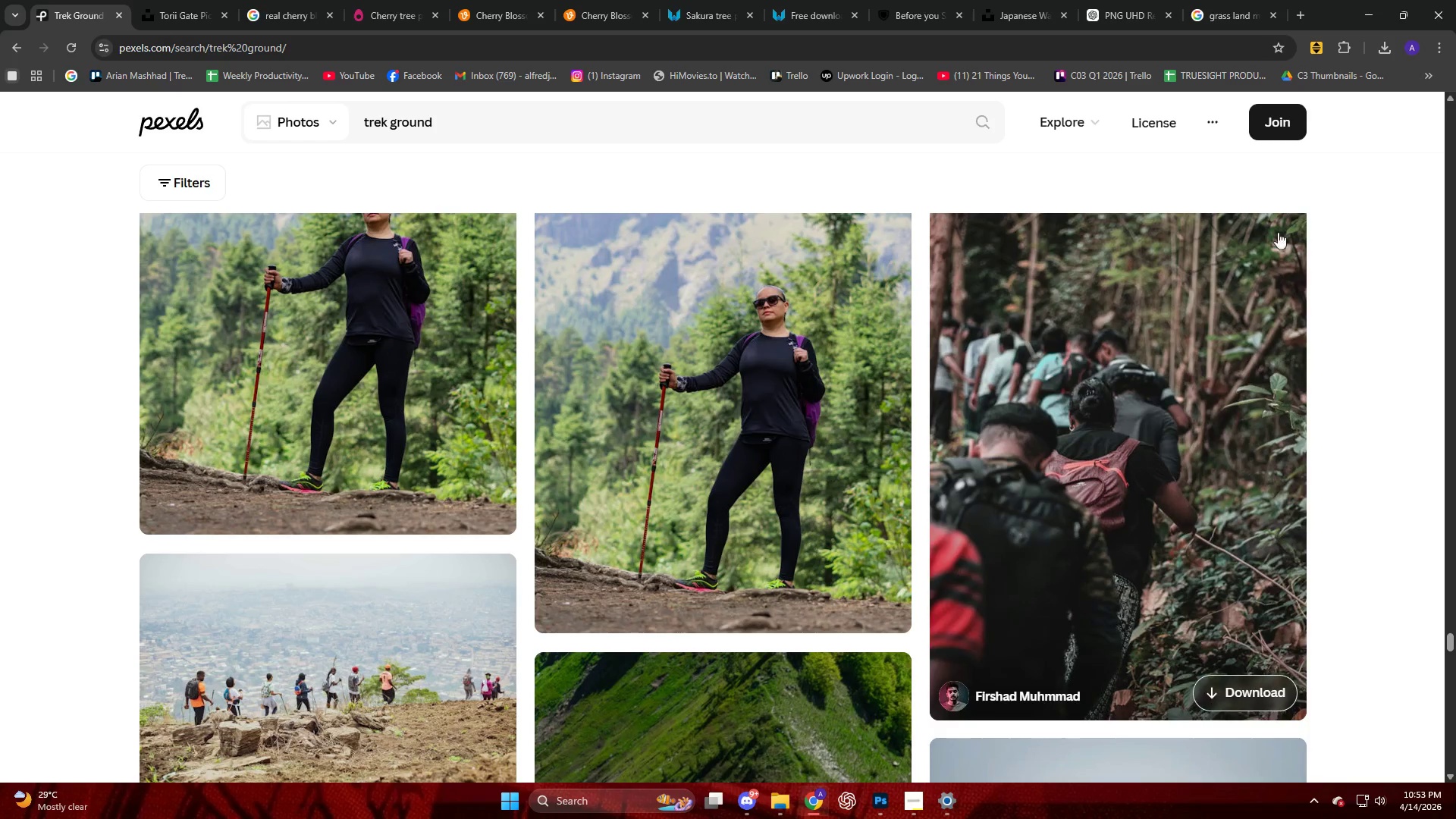 
left_click([770, 807])
 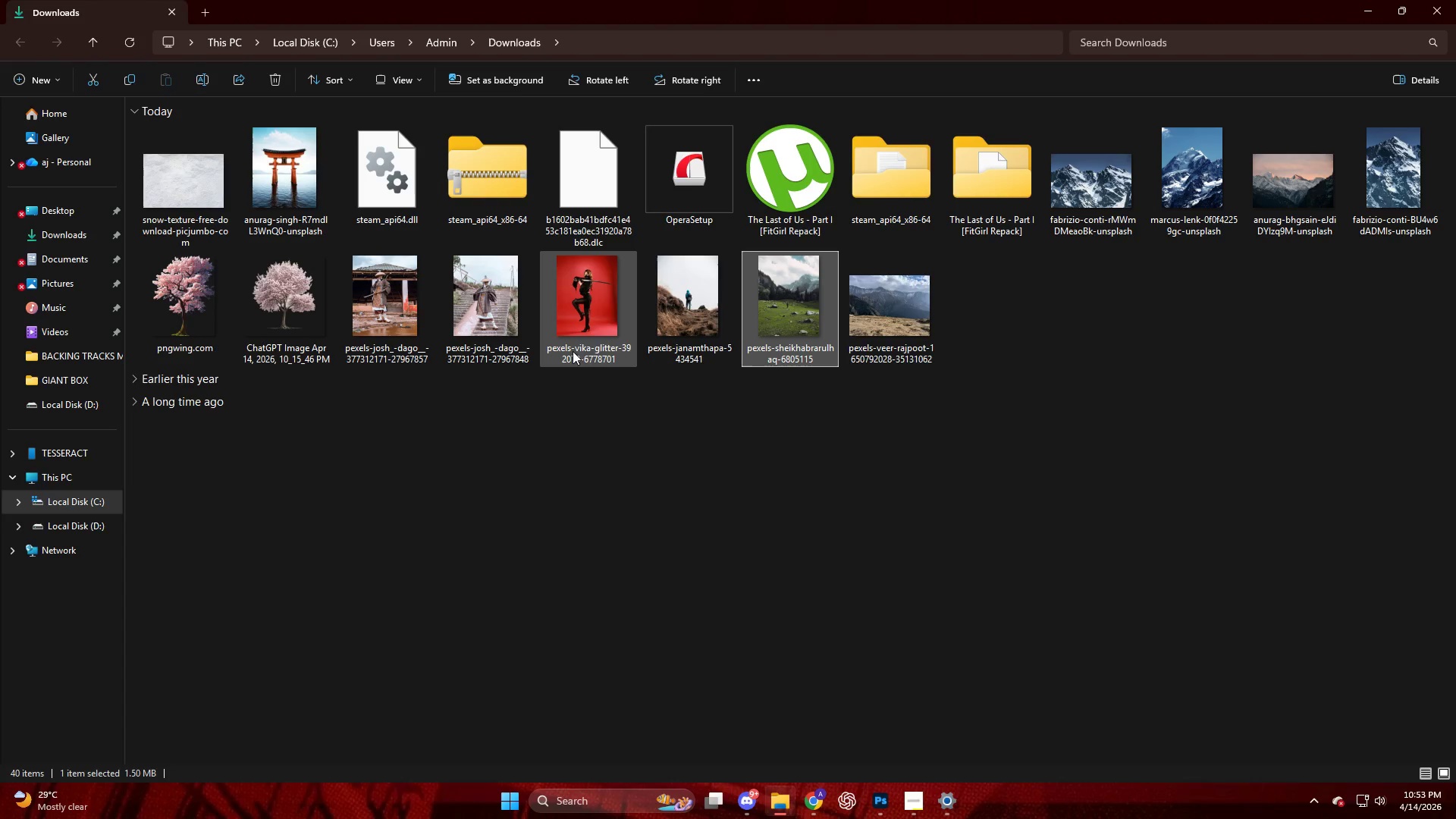 
left_click([598, 331])
 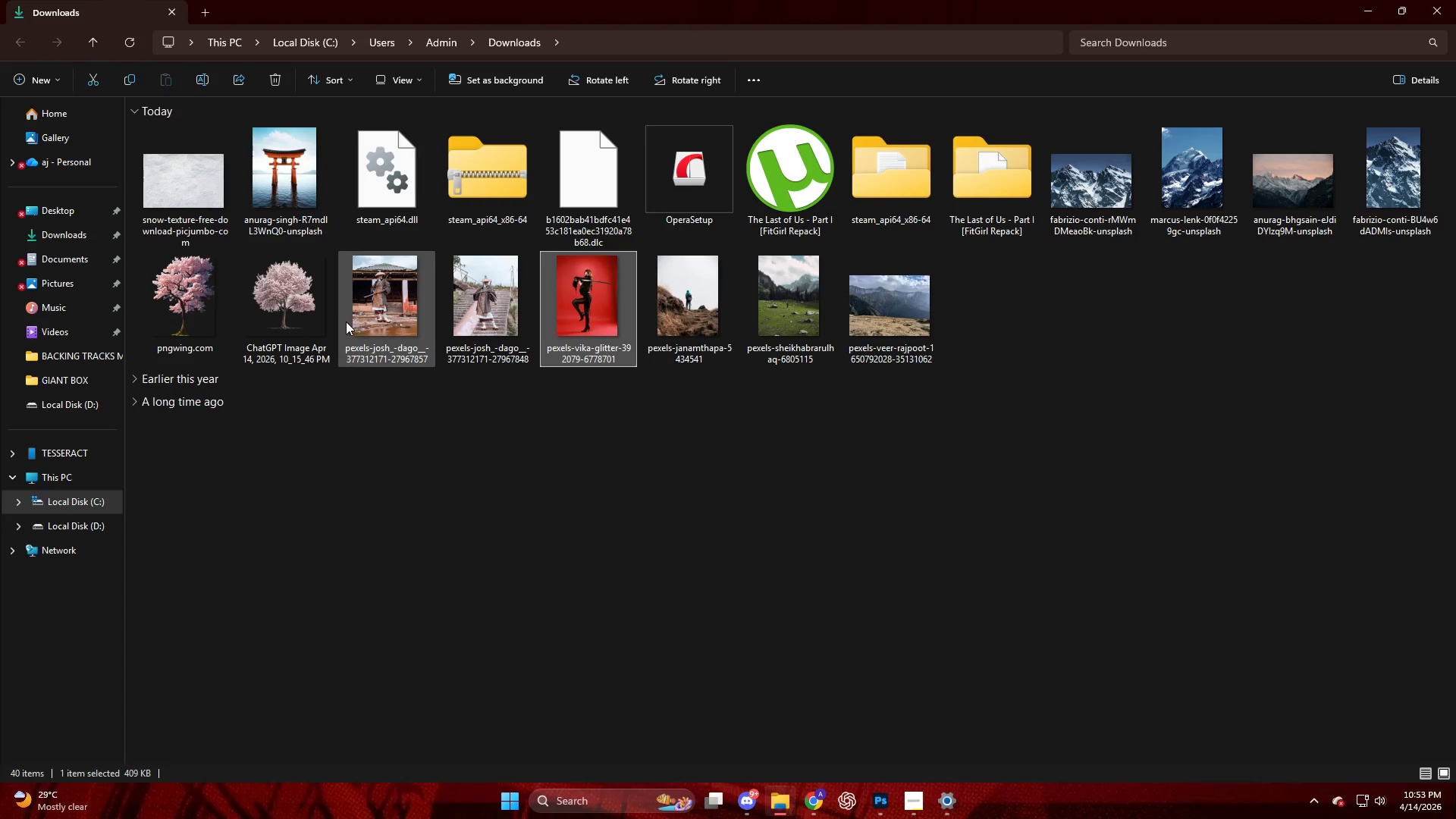 
left_click([353, 322])
 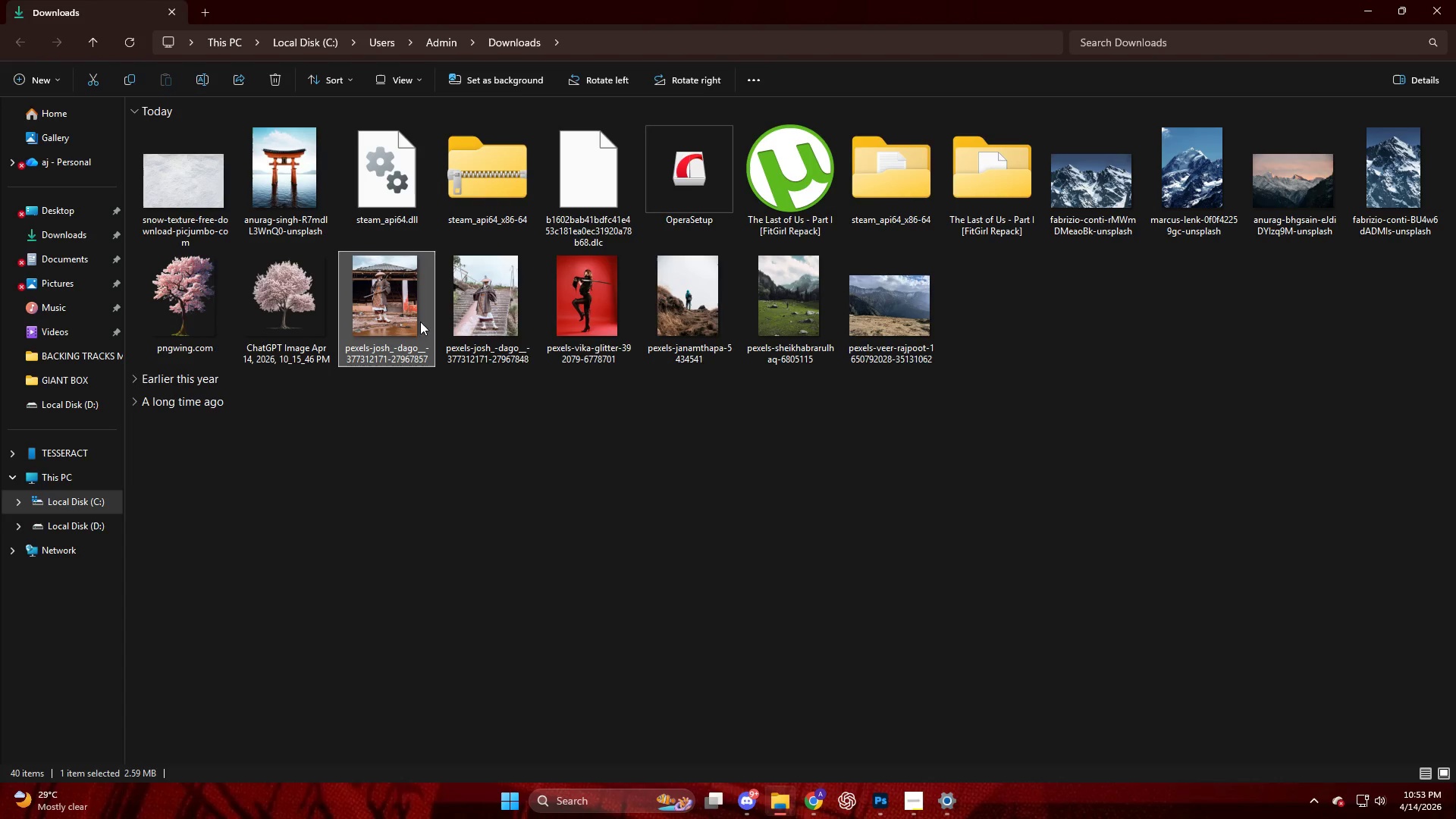 
hold_key(key=ShiftLeft, duration=0.61)
double_click([623, 312])
 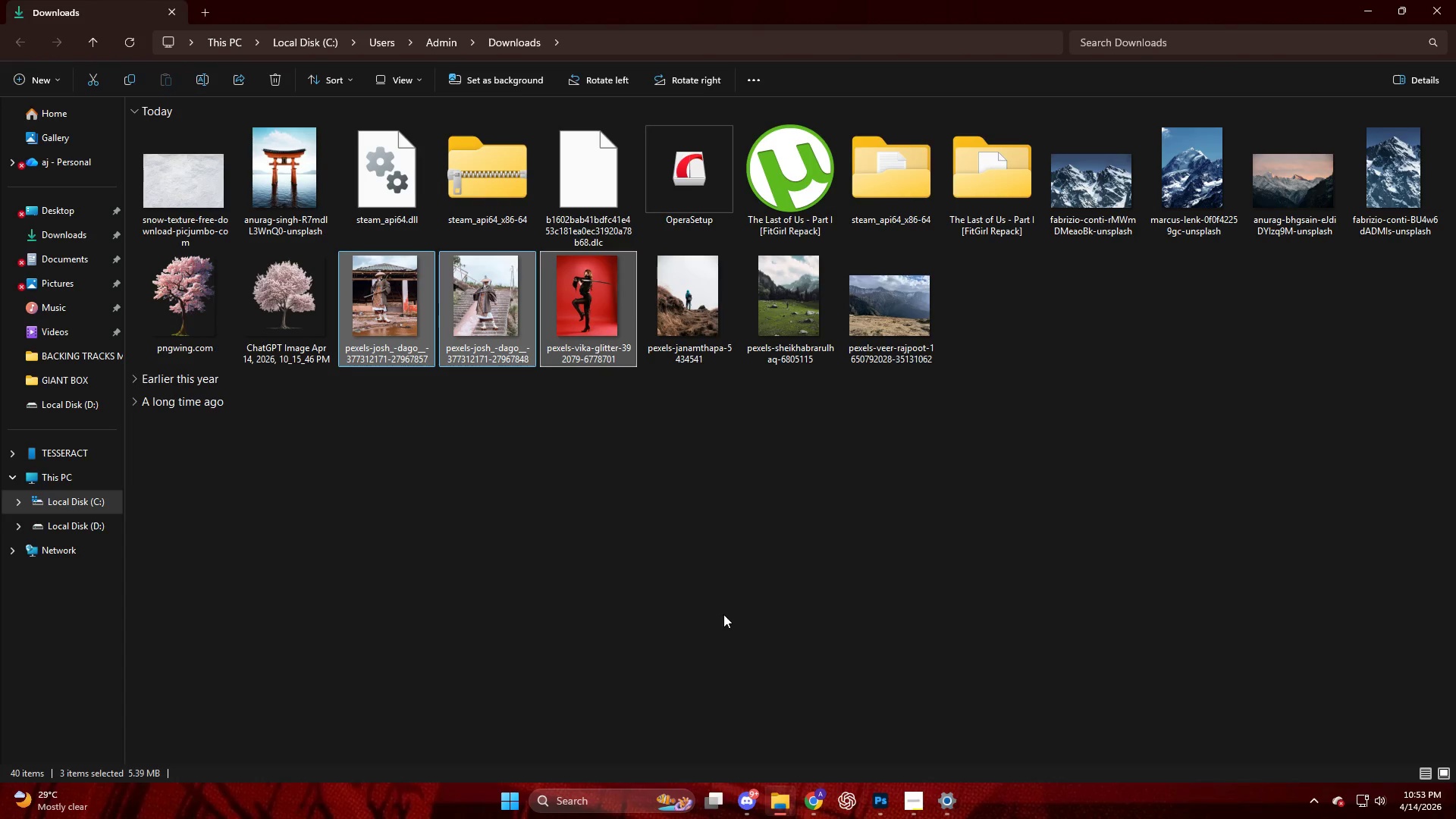 
mouse_move([814, 783])
 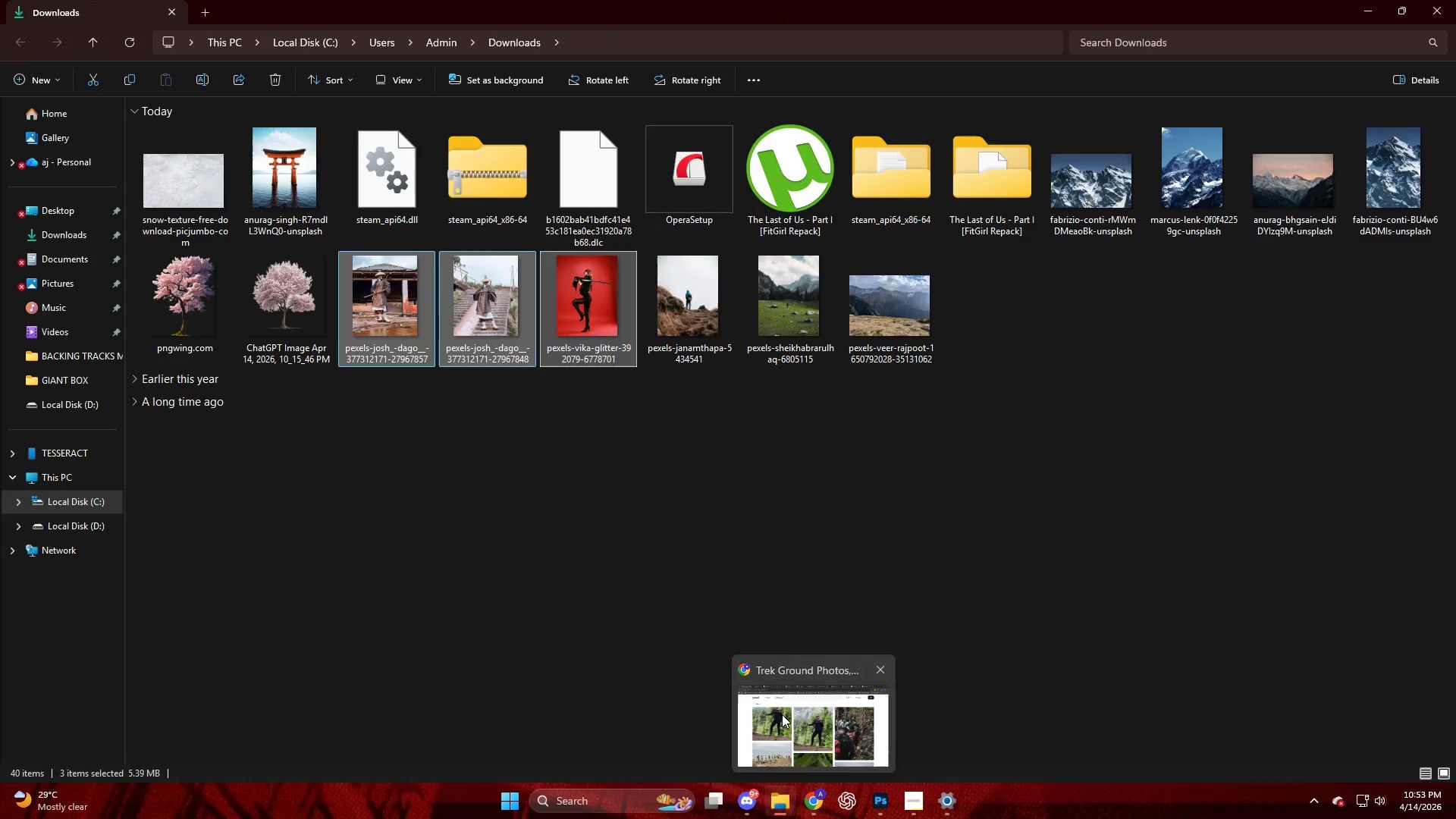 
left_click([782, 714])
 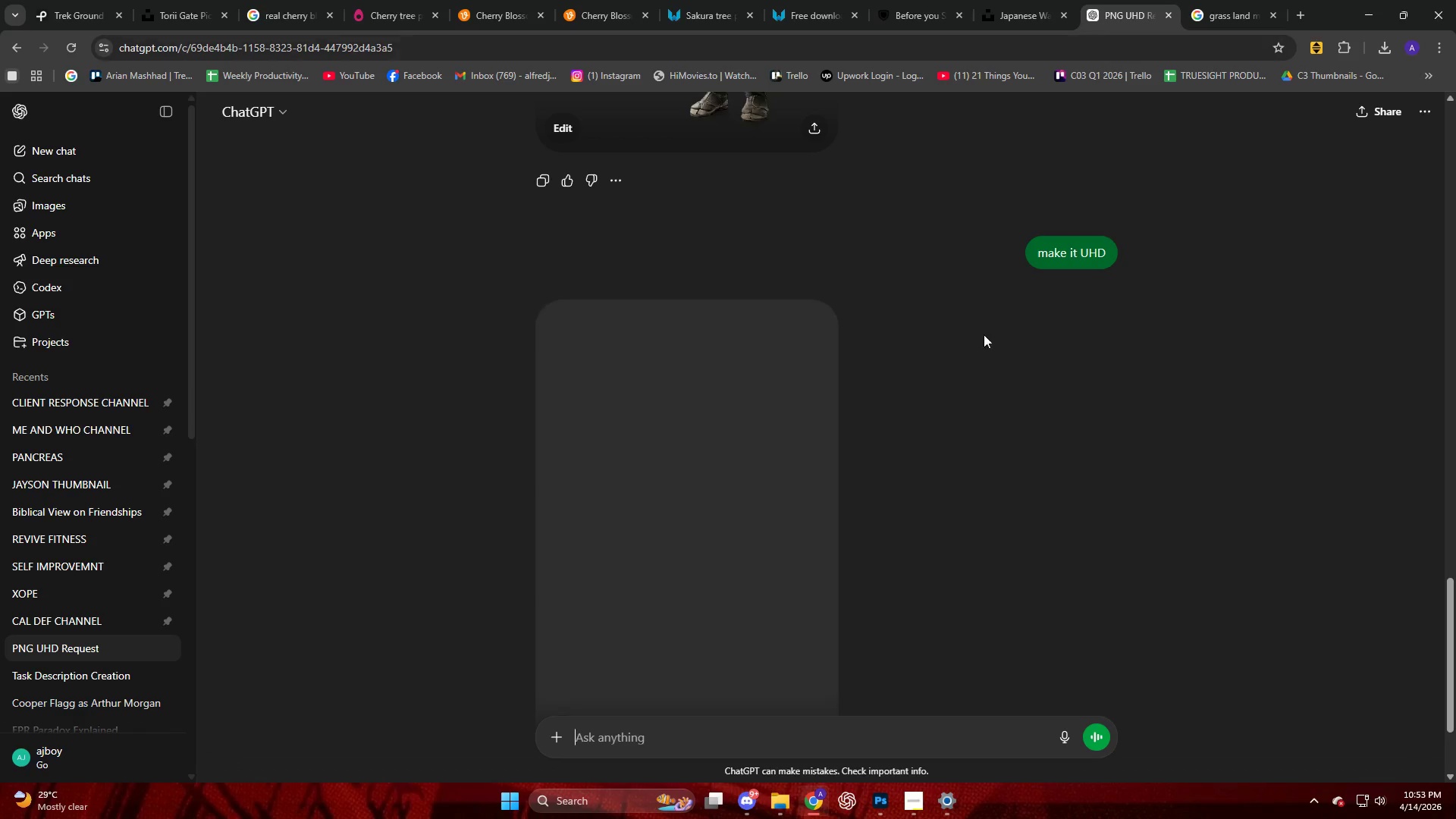 
left_click([725, 483])
 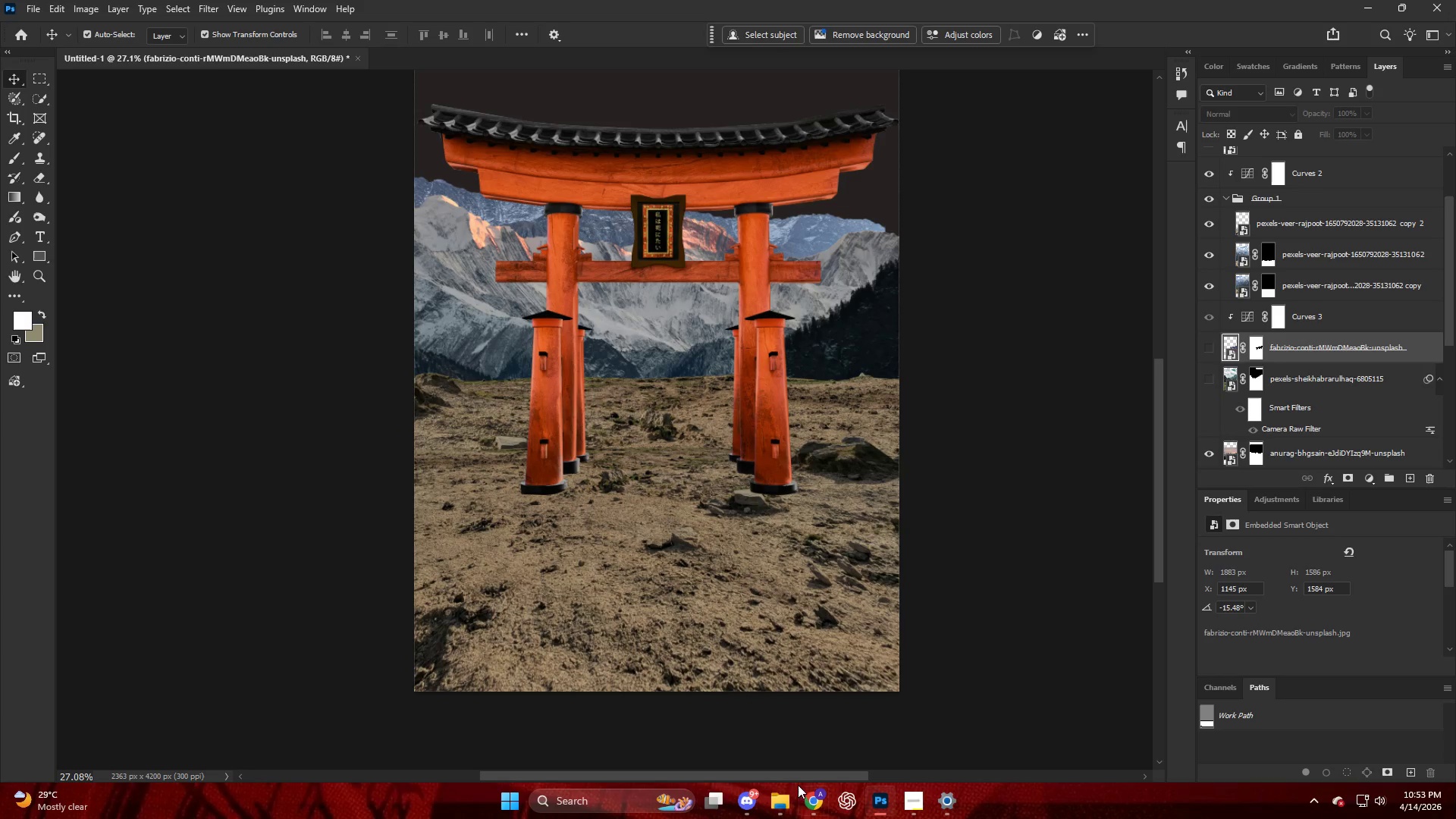 
wait(5.66)
 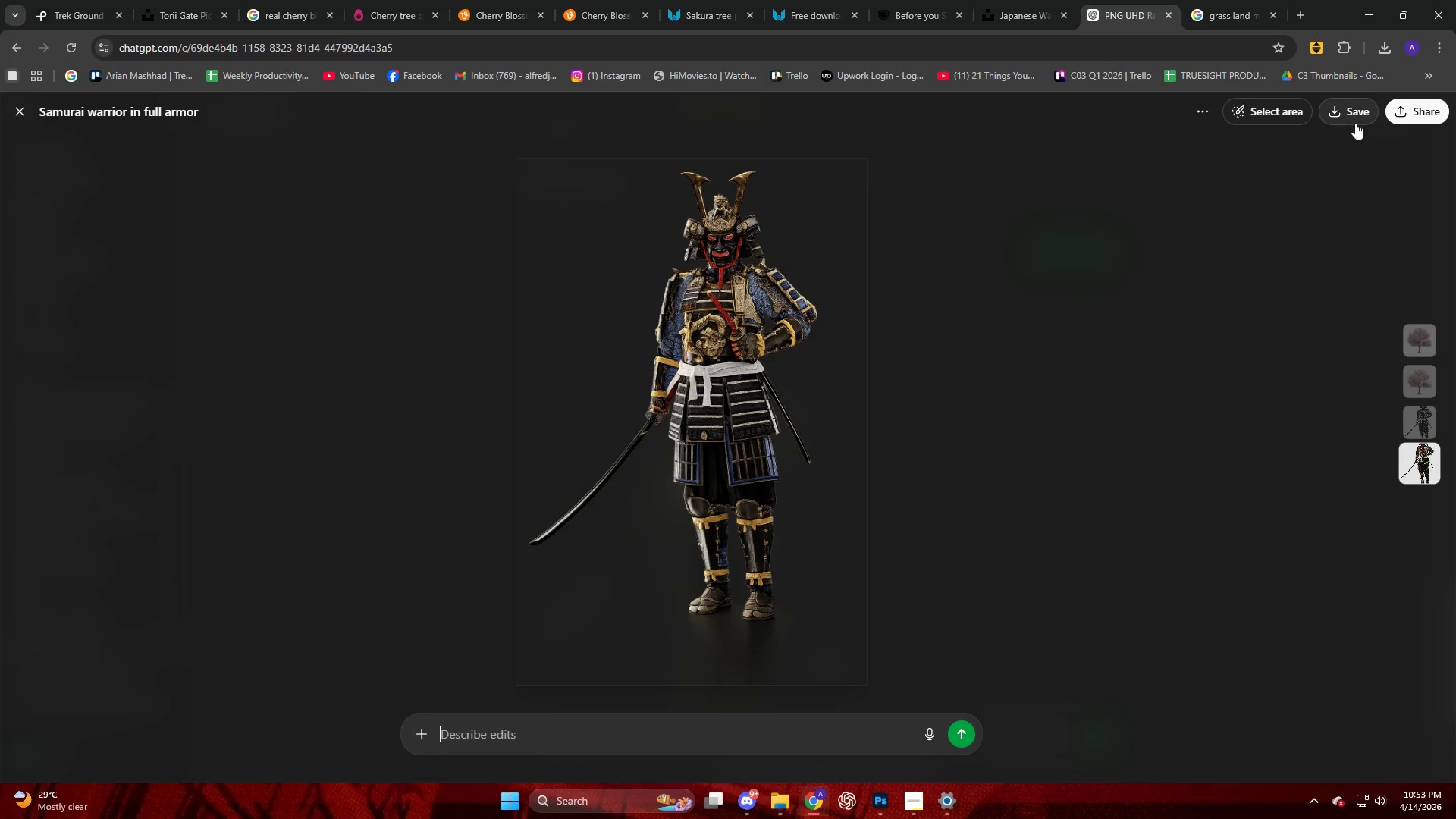 
left_click_drag(start_coordinate=[1238, 102], to_coordinate=[710, 419])
 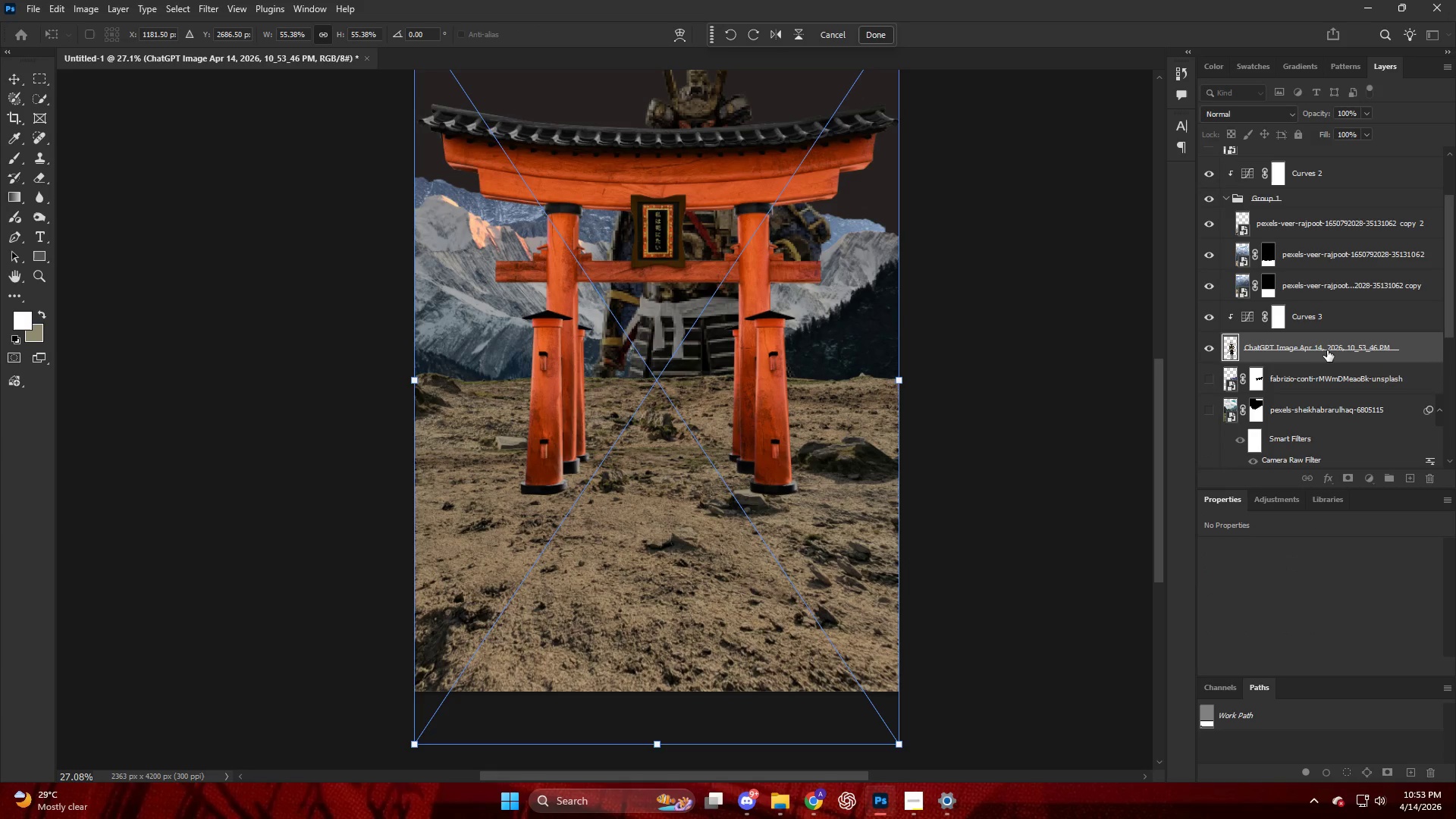 
left_click_drag(start_coordinate=[1326, 352], to_coordinate=[1312, 143])
 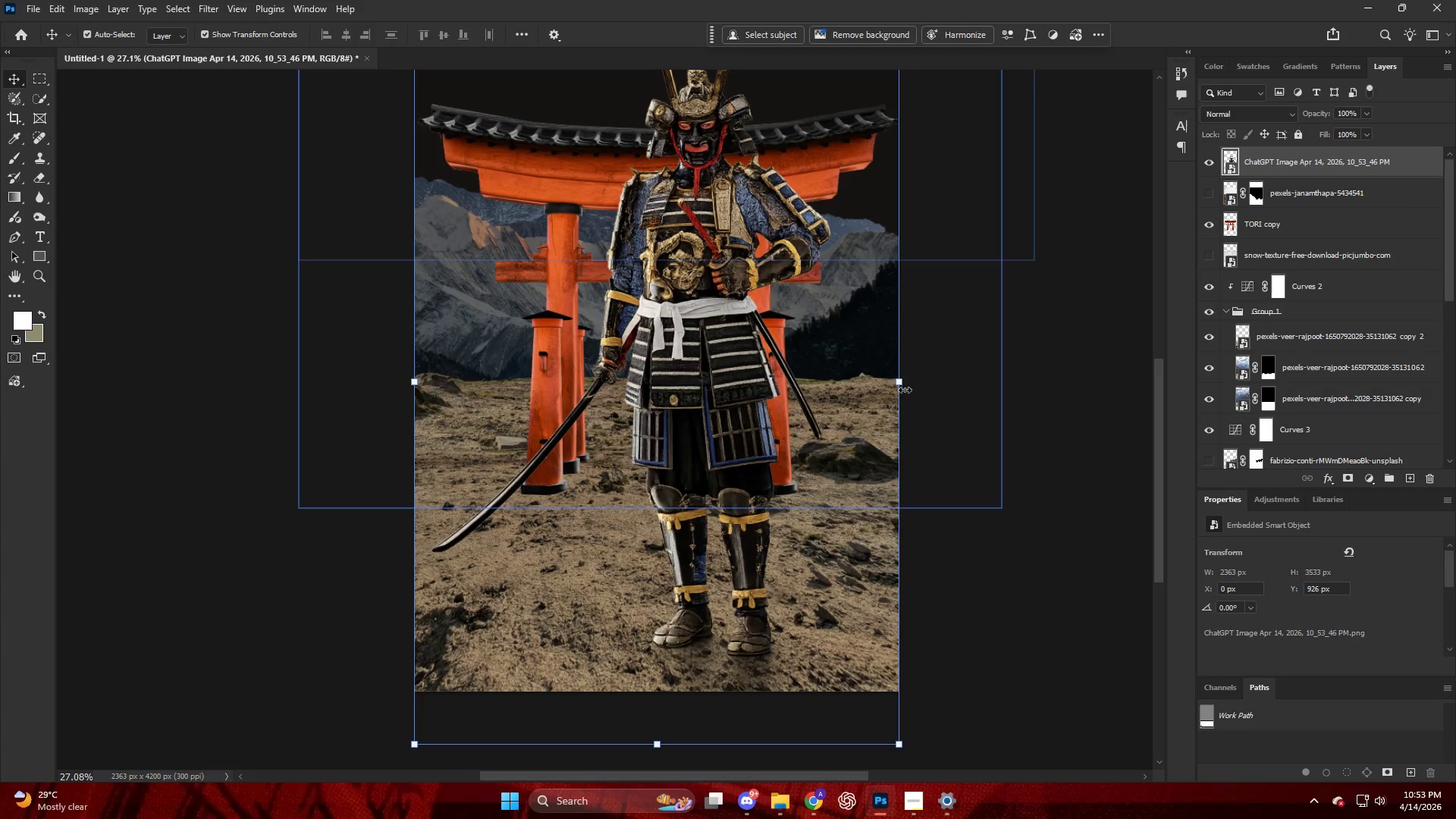 
left_click_drag(start_coordinate=[903, 384], to_coordinate=[708, 416])
 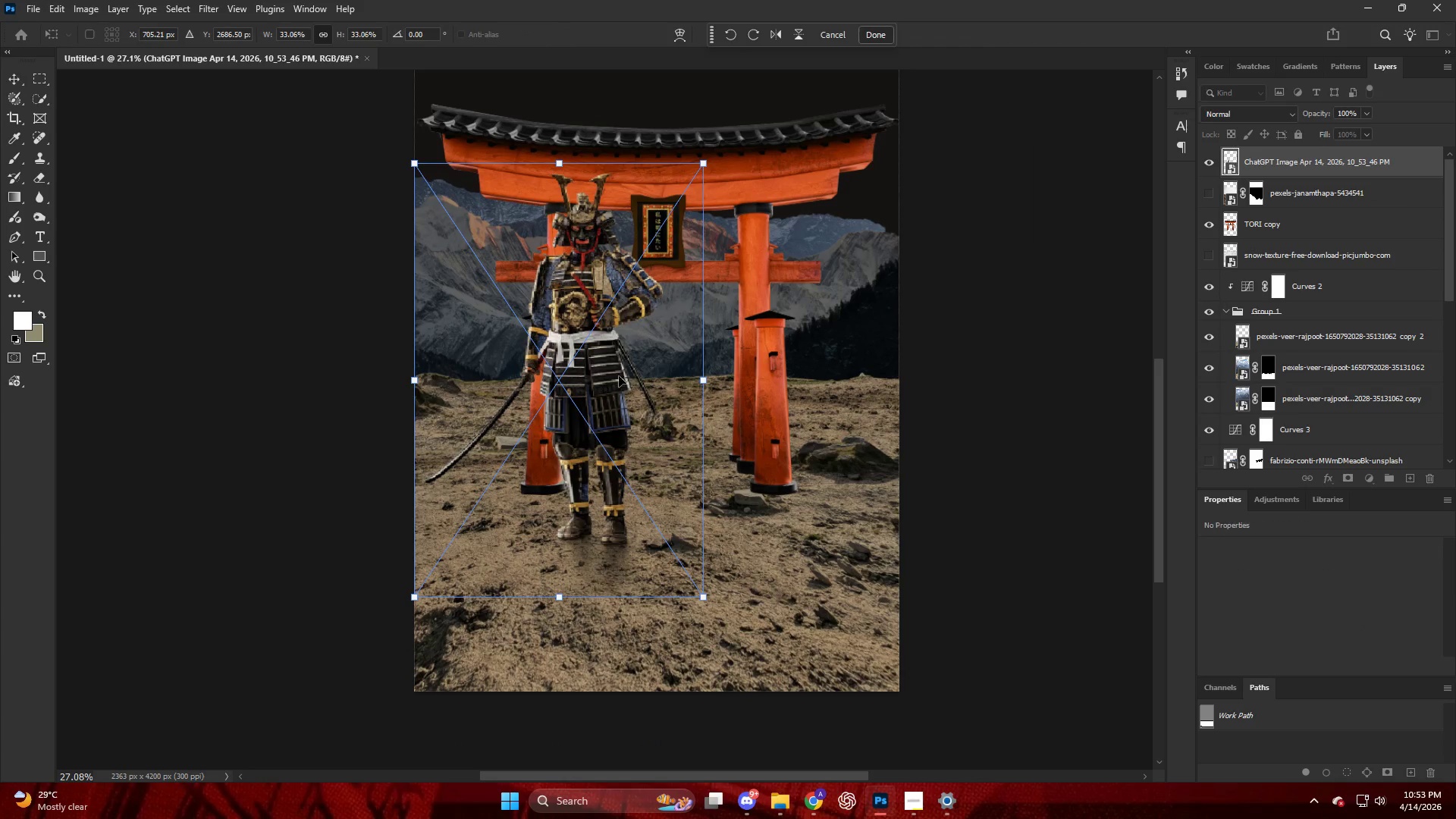 
left_click_drag(start_coordinate=[619, 378], to_coordinate=[686, 456])
 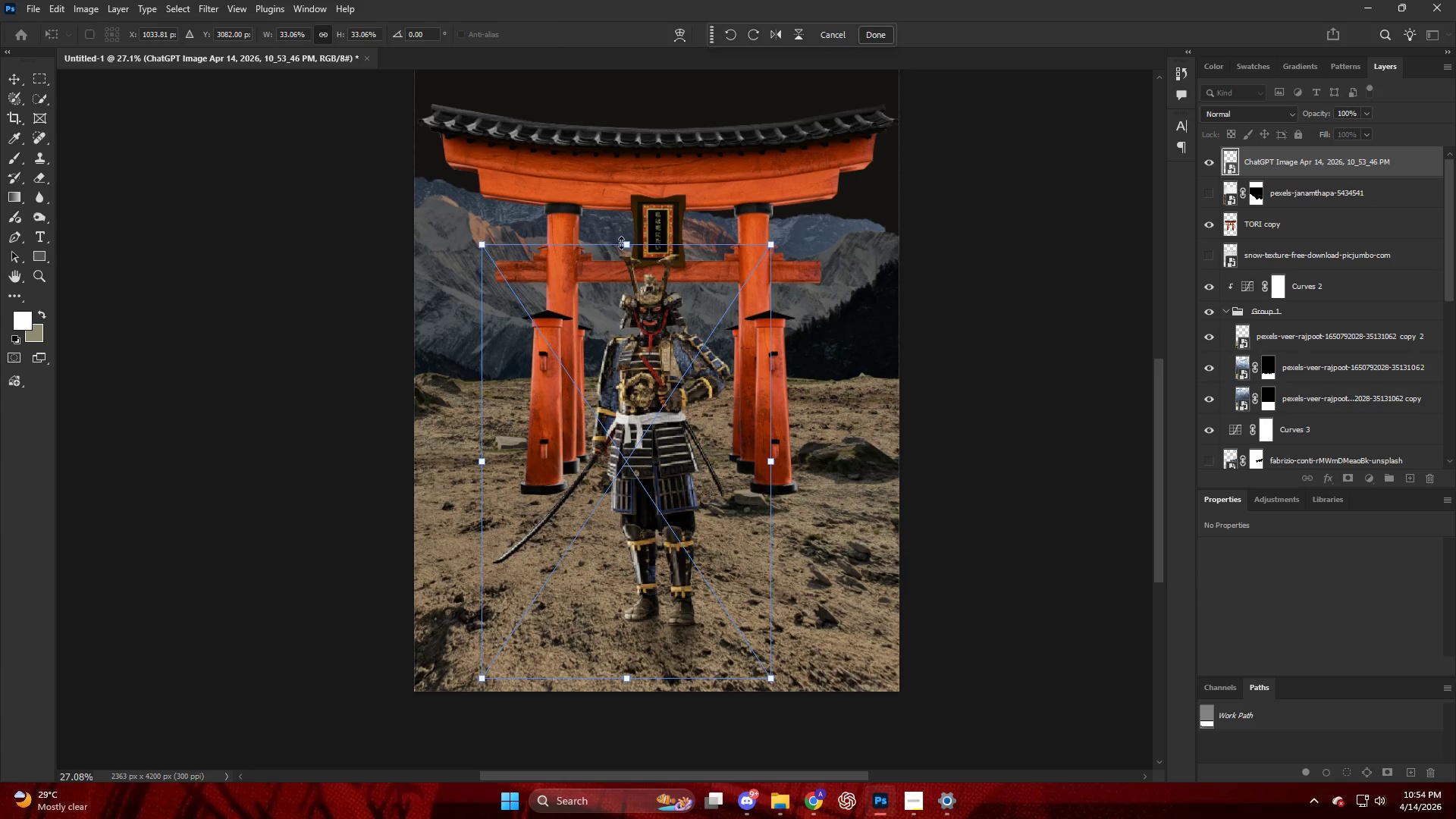 
left_click_drag(start_coordinate=[621, 243], to_coordinate=[629, 336])
 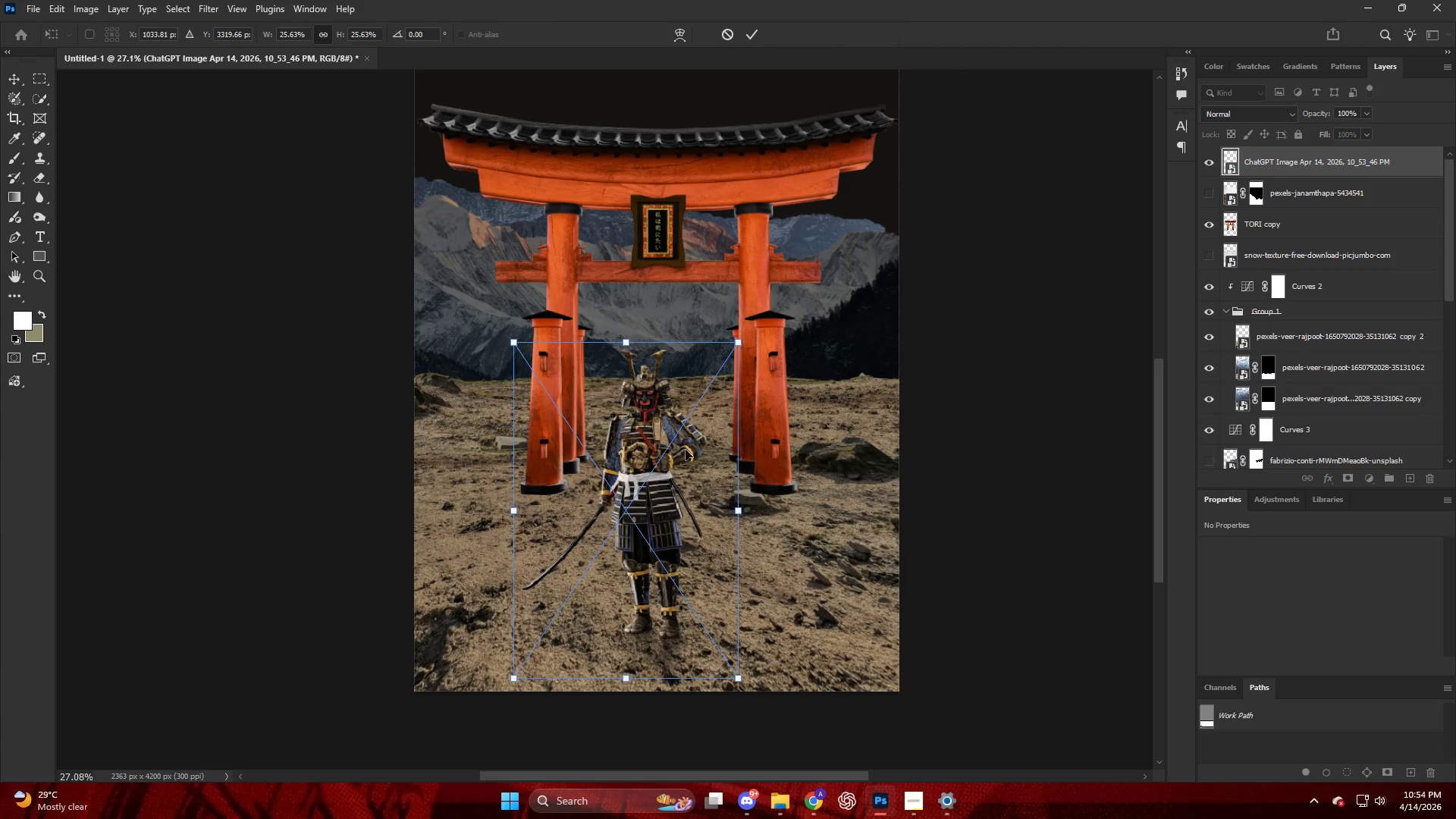 
left_click_drag(start_coordinate=[686, 450], to_coordinate=[689, 425])
 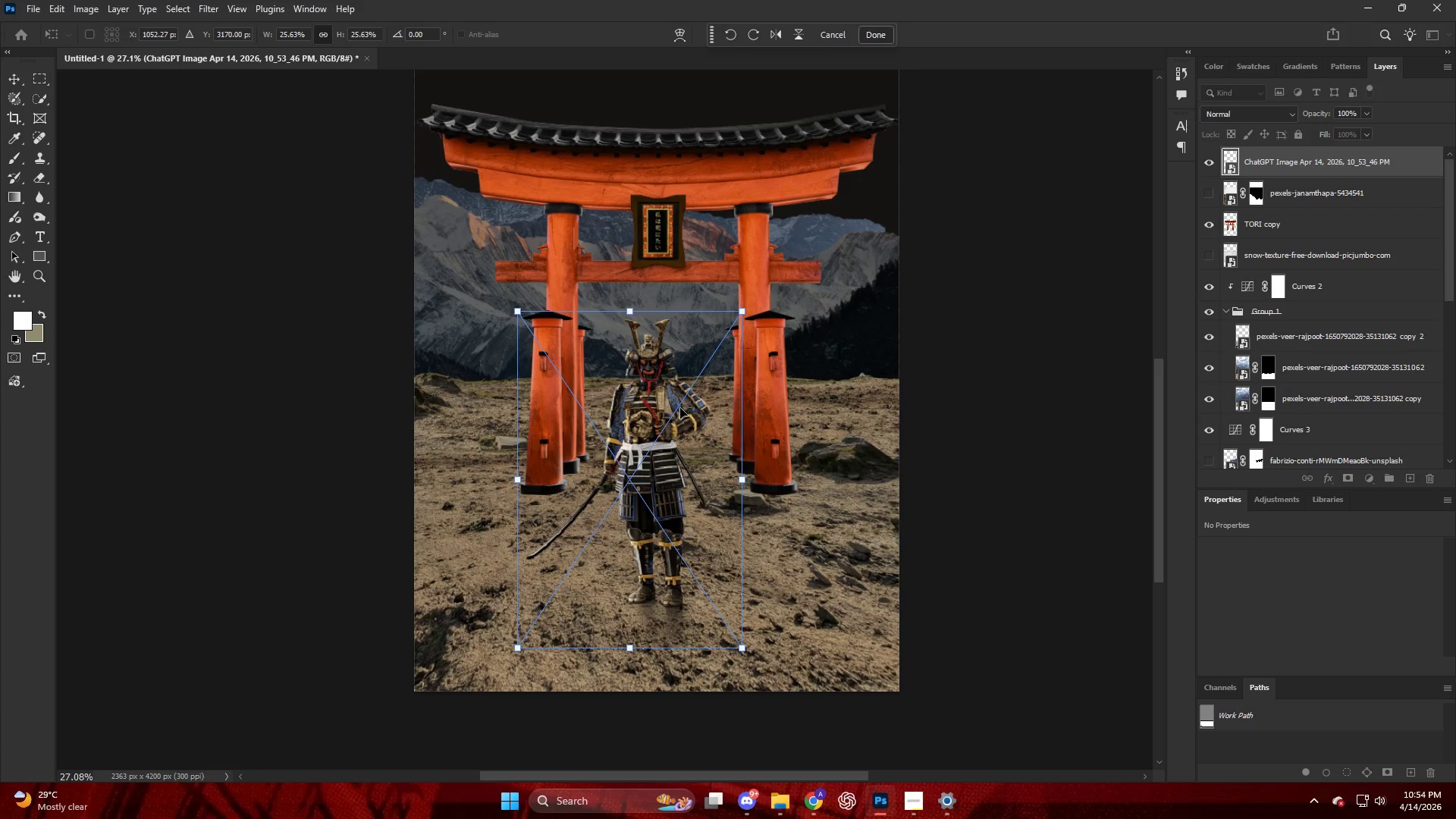 
key(NumpadEnter)
 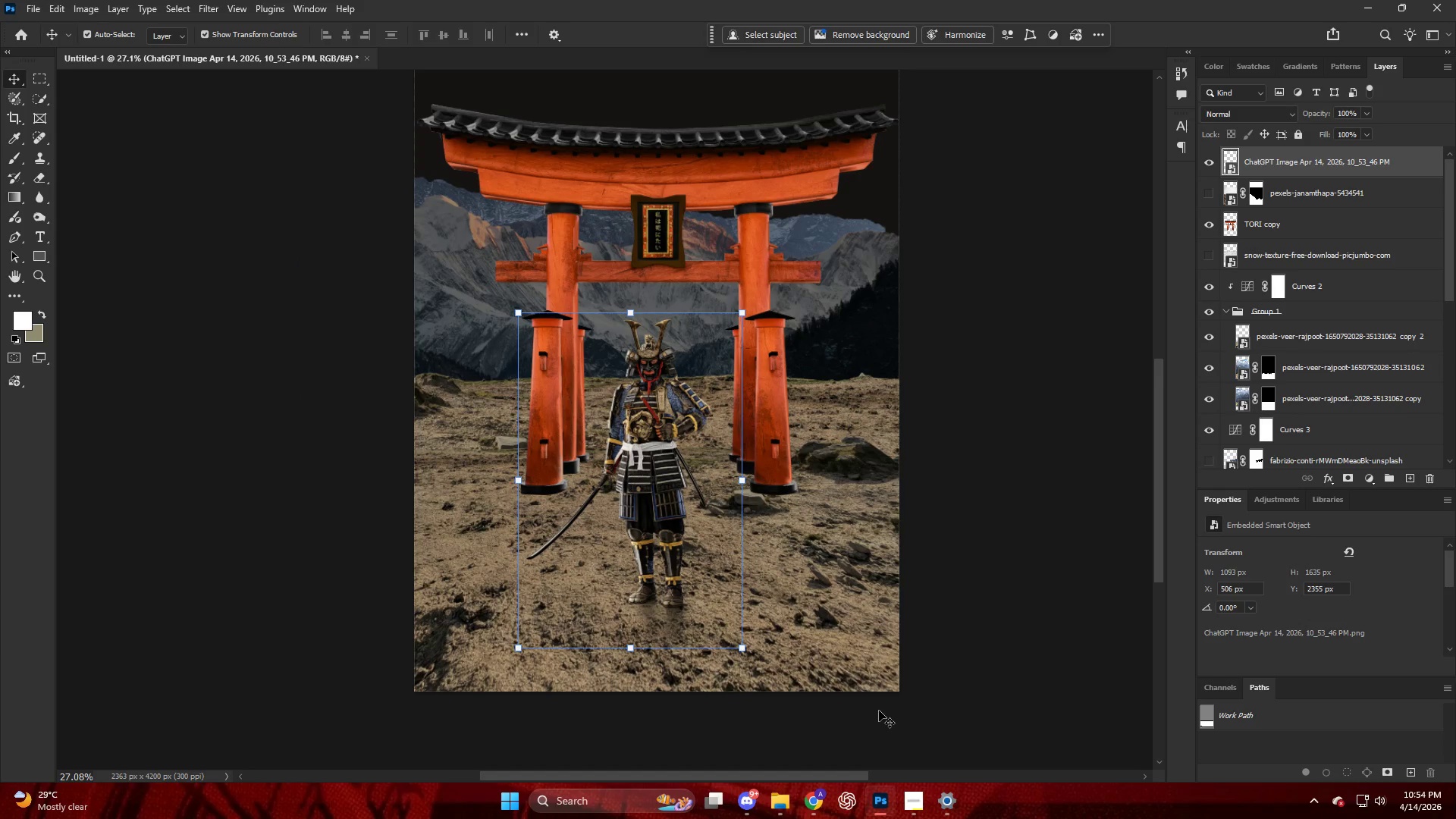 
wait(41.44)
 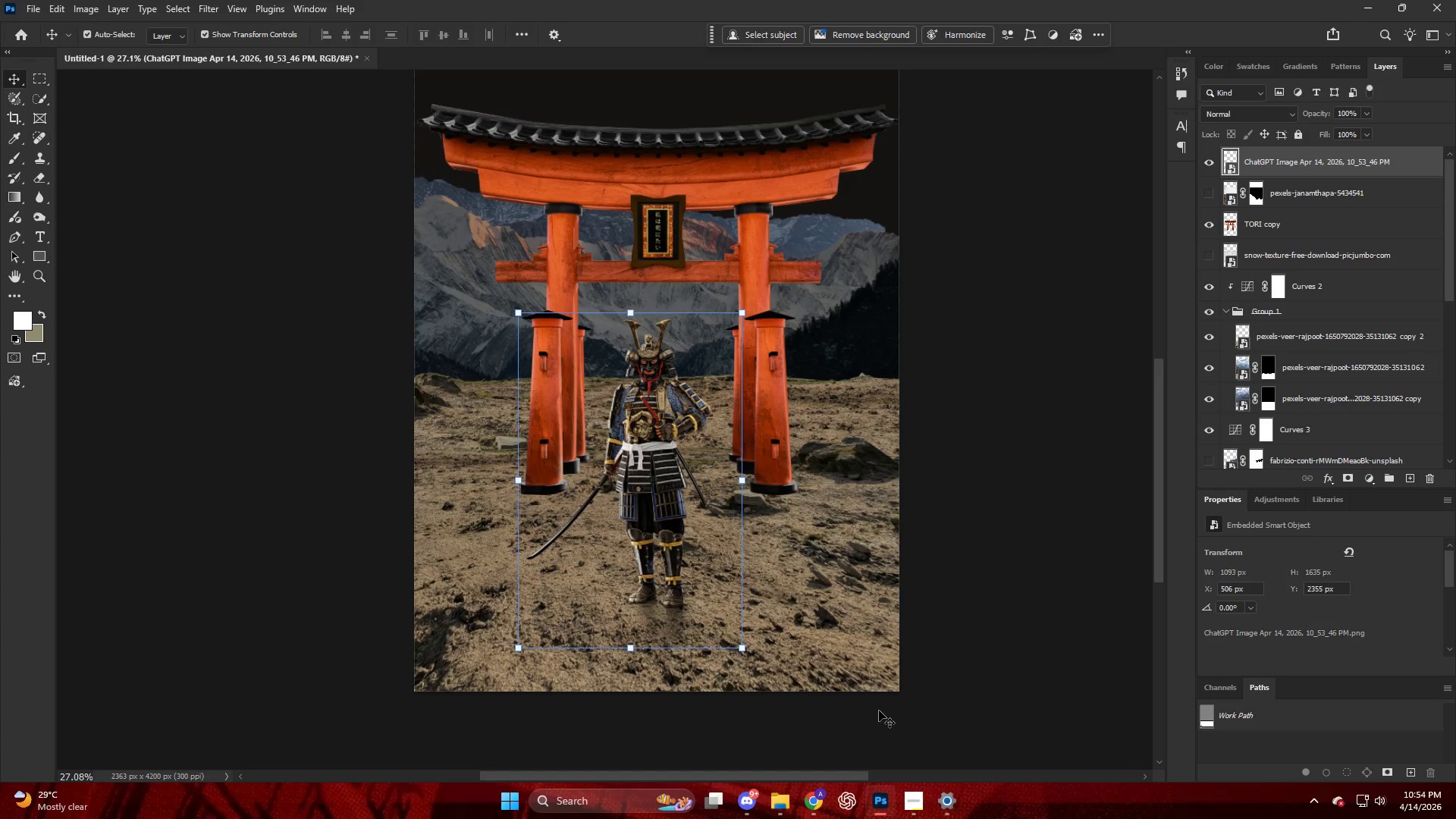 
scroll: coordinate [933, 387], scroll_direction: up, amount: 8.0
 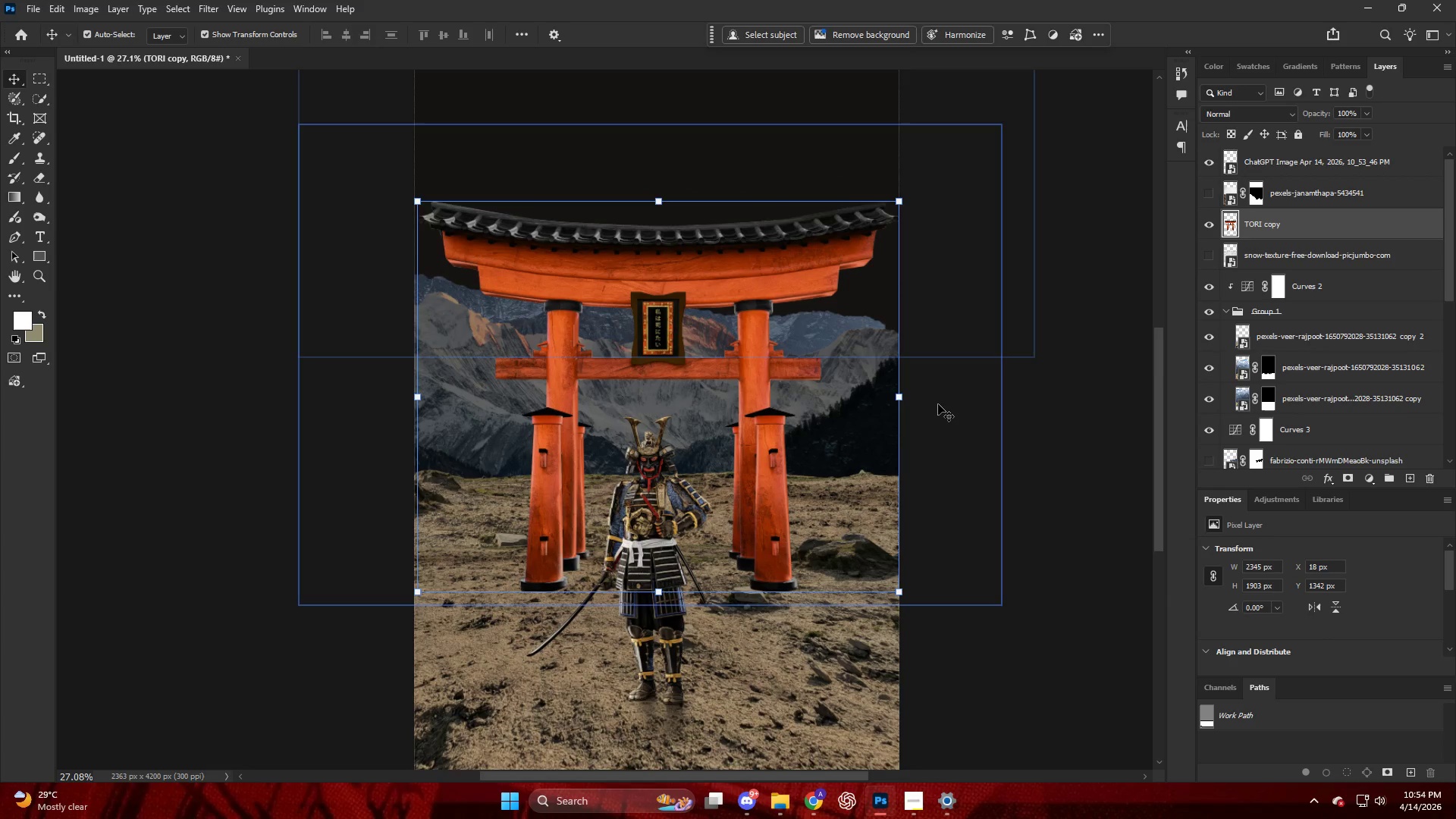 
scroll: coordinate [938, 404], scroll_direction: down, amount: 2.0
 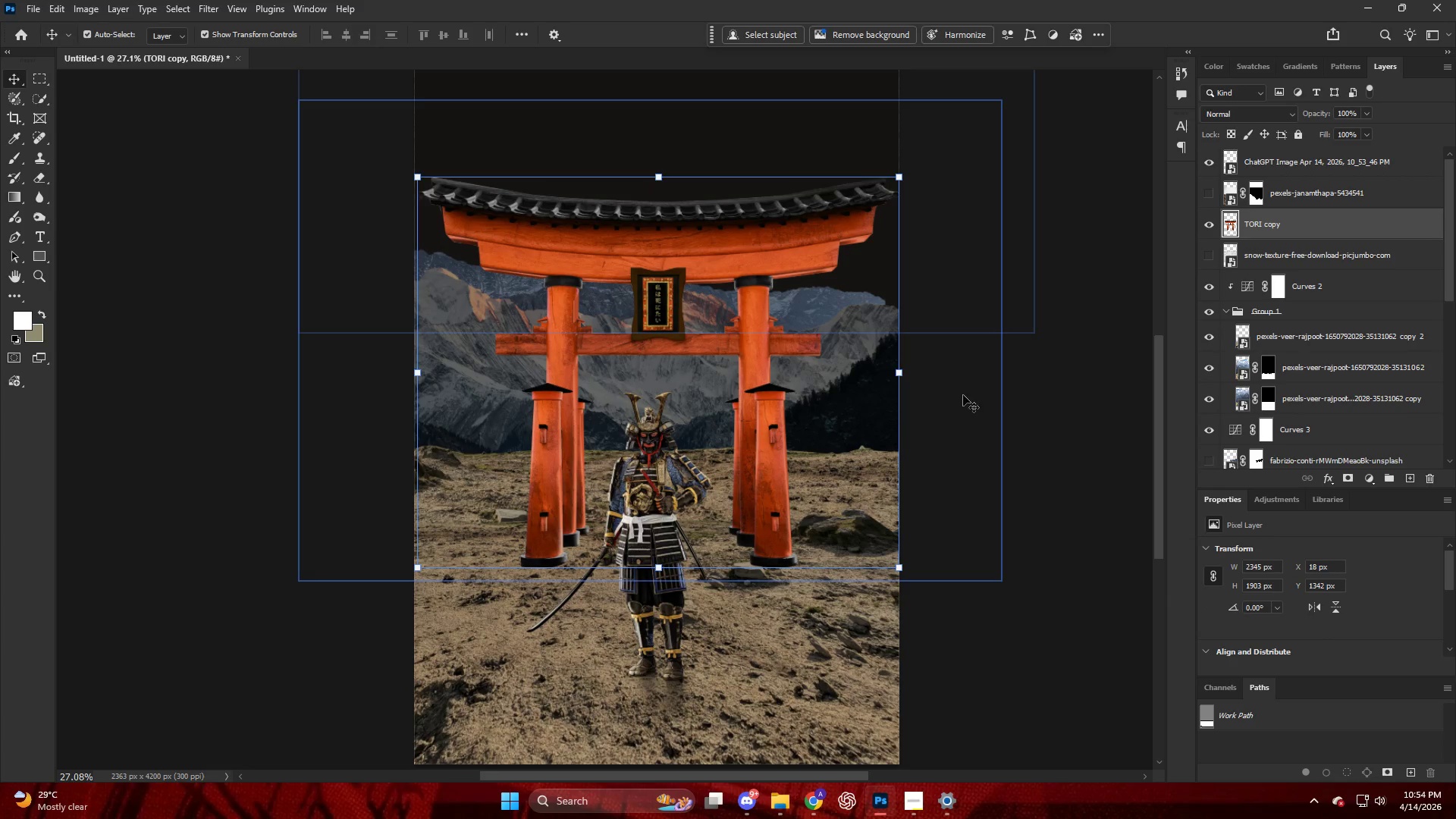 
scroll: coordinate [1011, 369], scroll_direction: up, amount: 1.0
 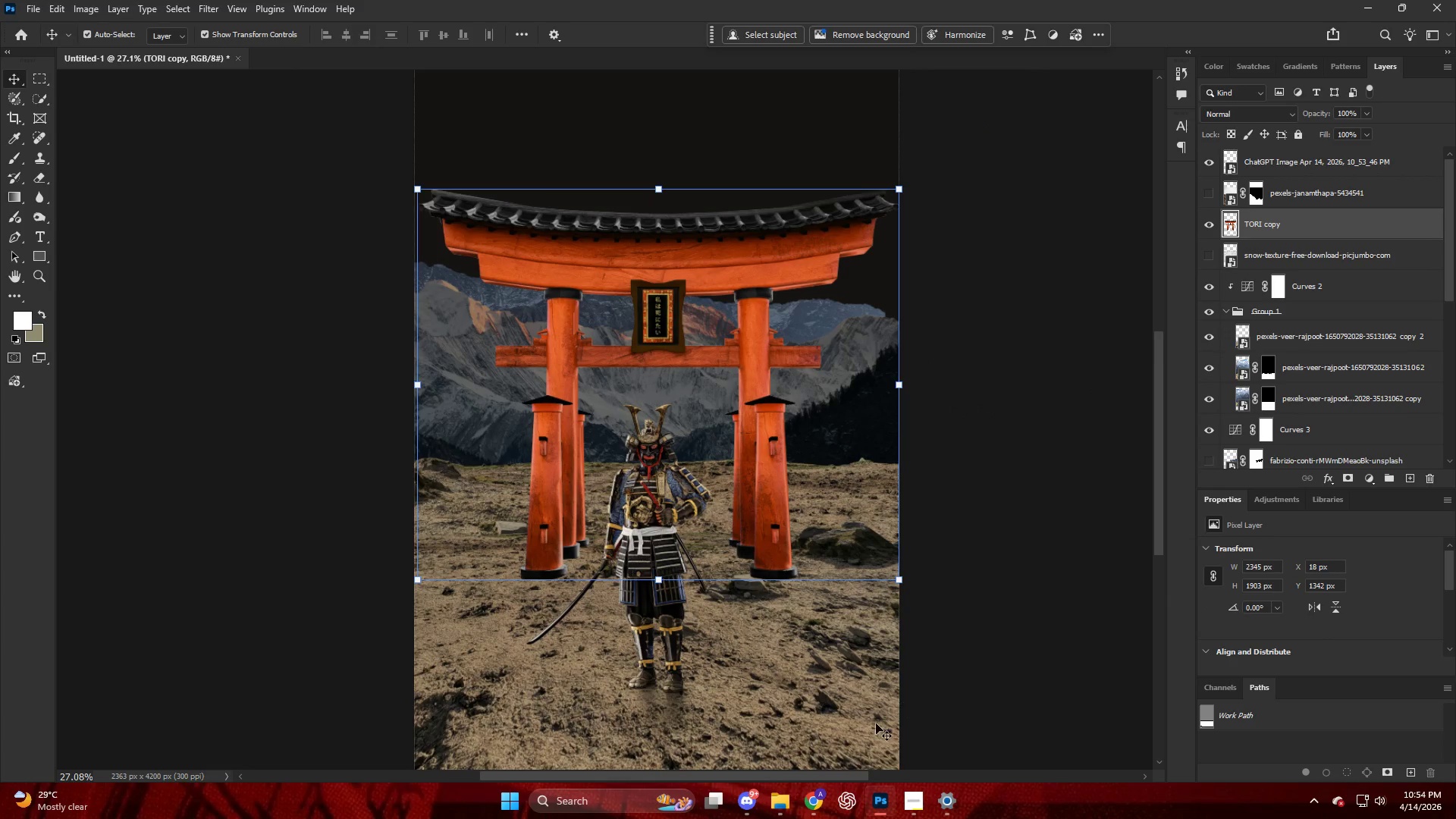 
left_click([814, 799])
 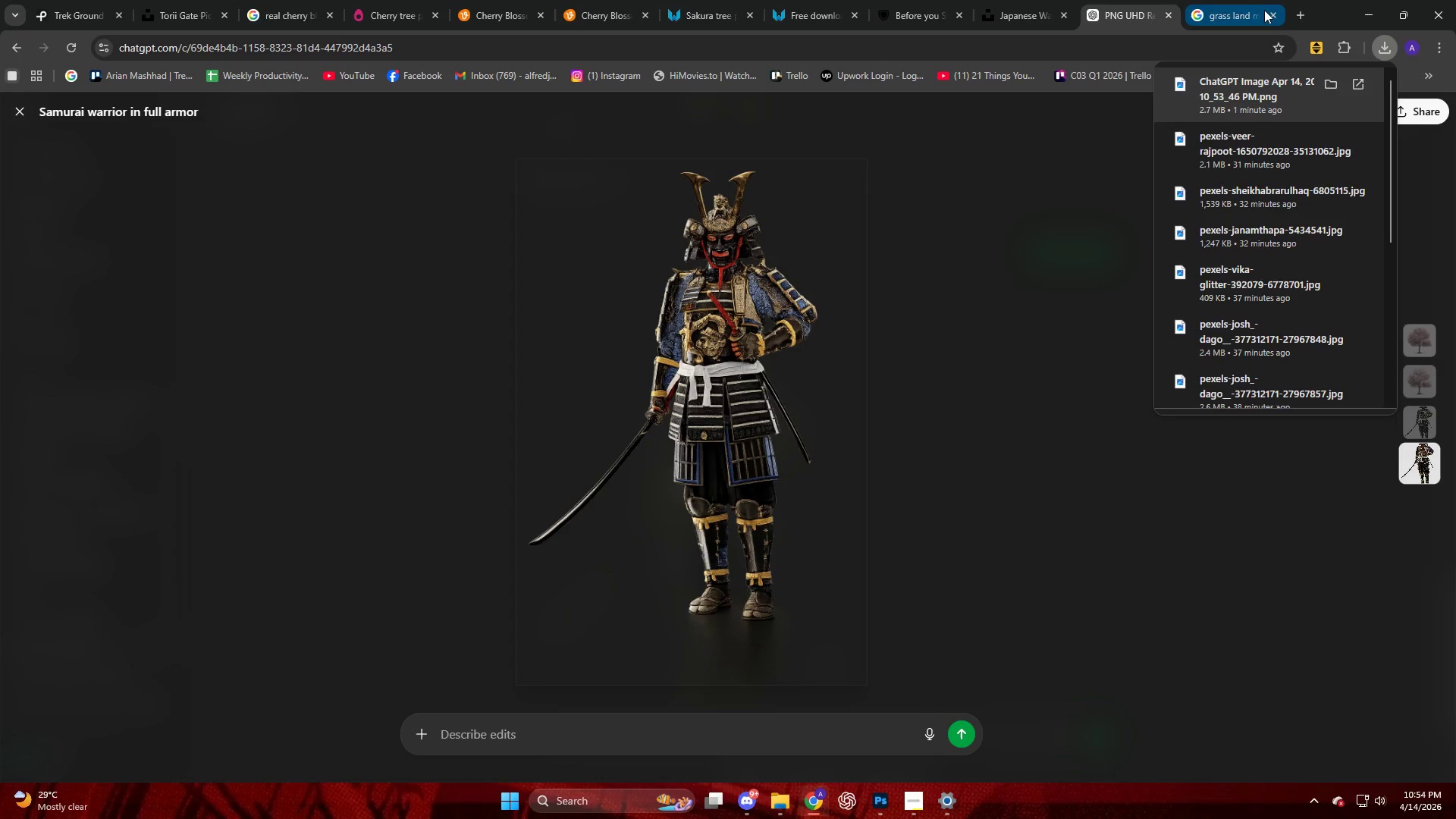 
left_click([1245, 4])
 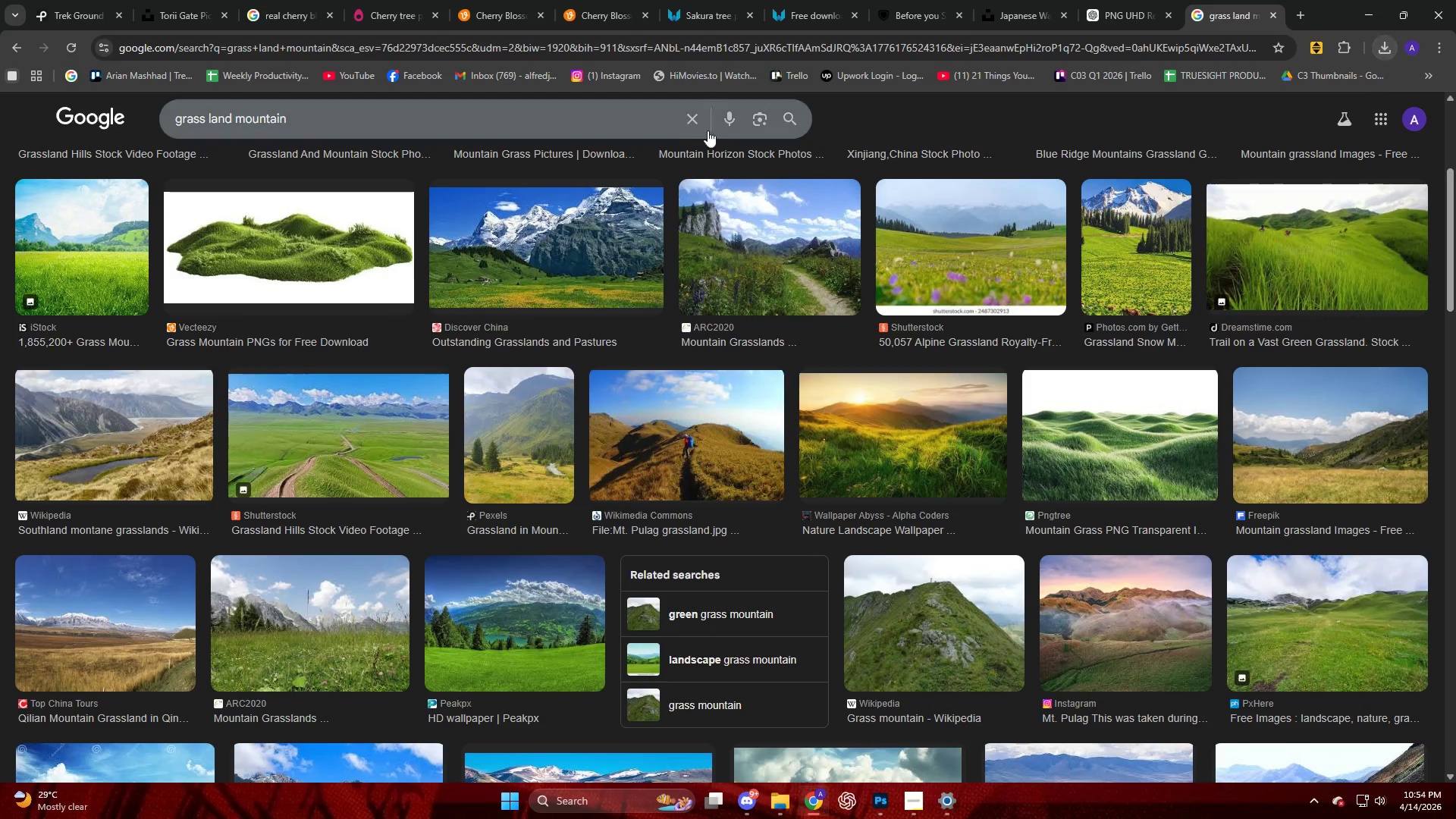 
left_click([682, 121])
 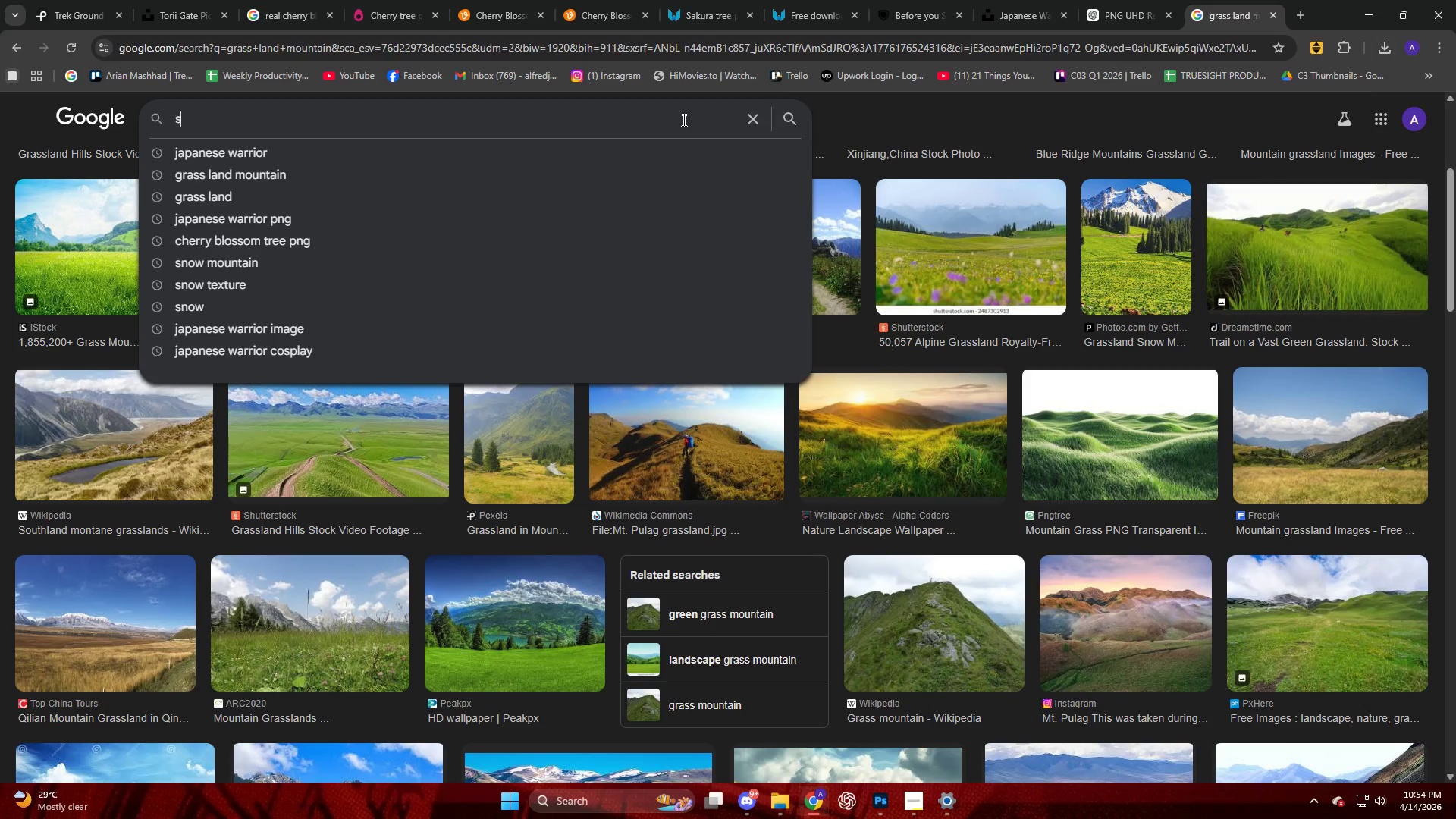 
type(snow storm sjy)
key(Backspace)
key(Backspace)
type(ky)
 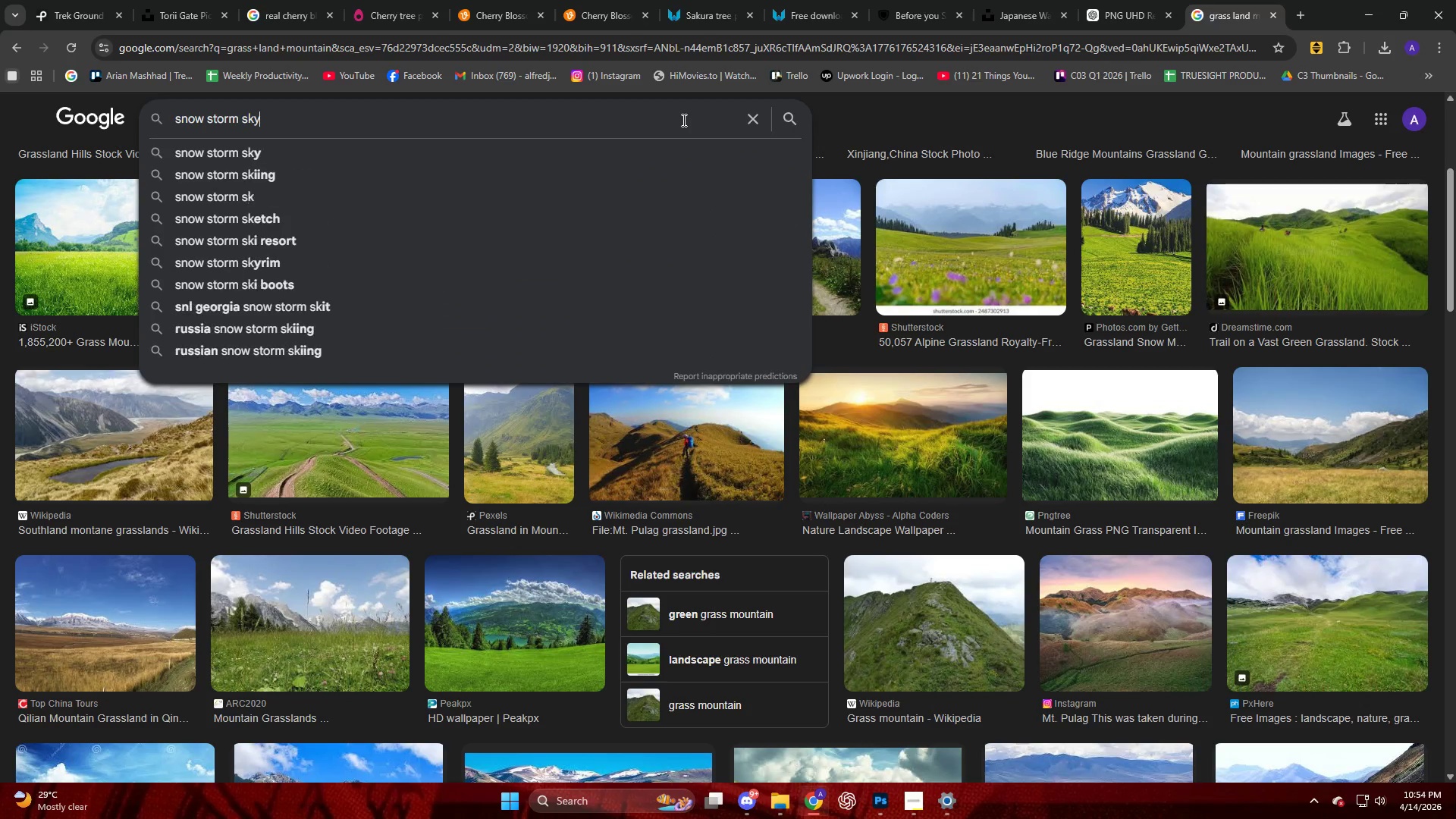 
key(Enter)
 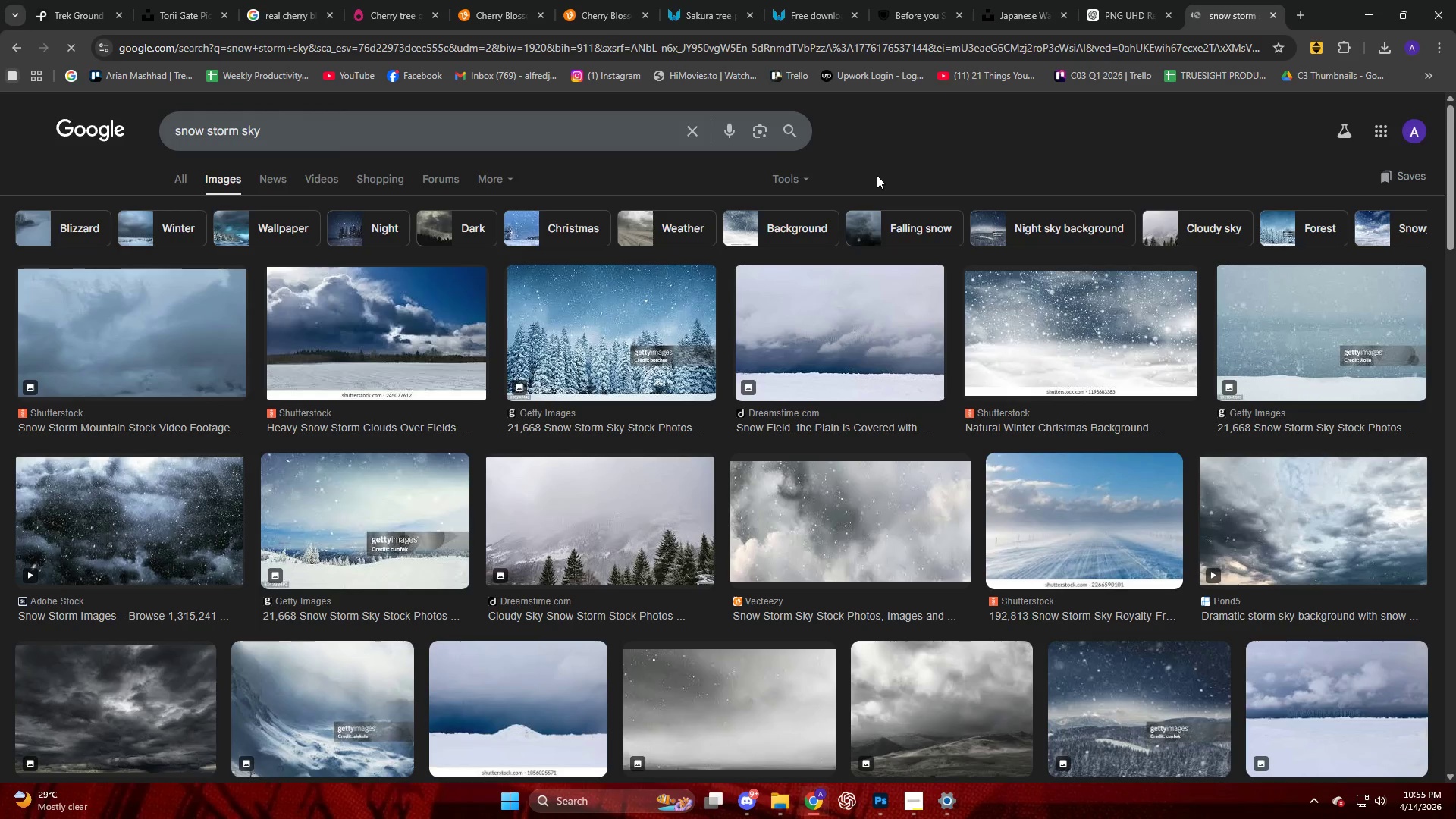 
left_click([805, 171])
 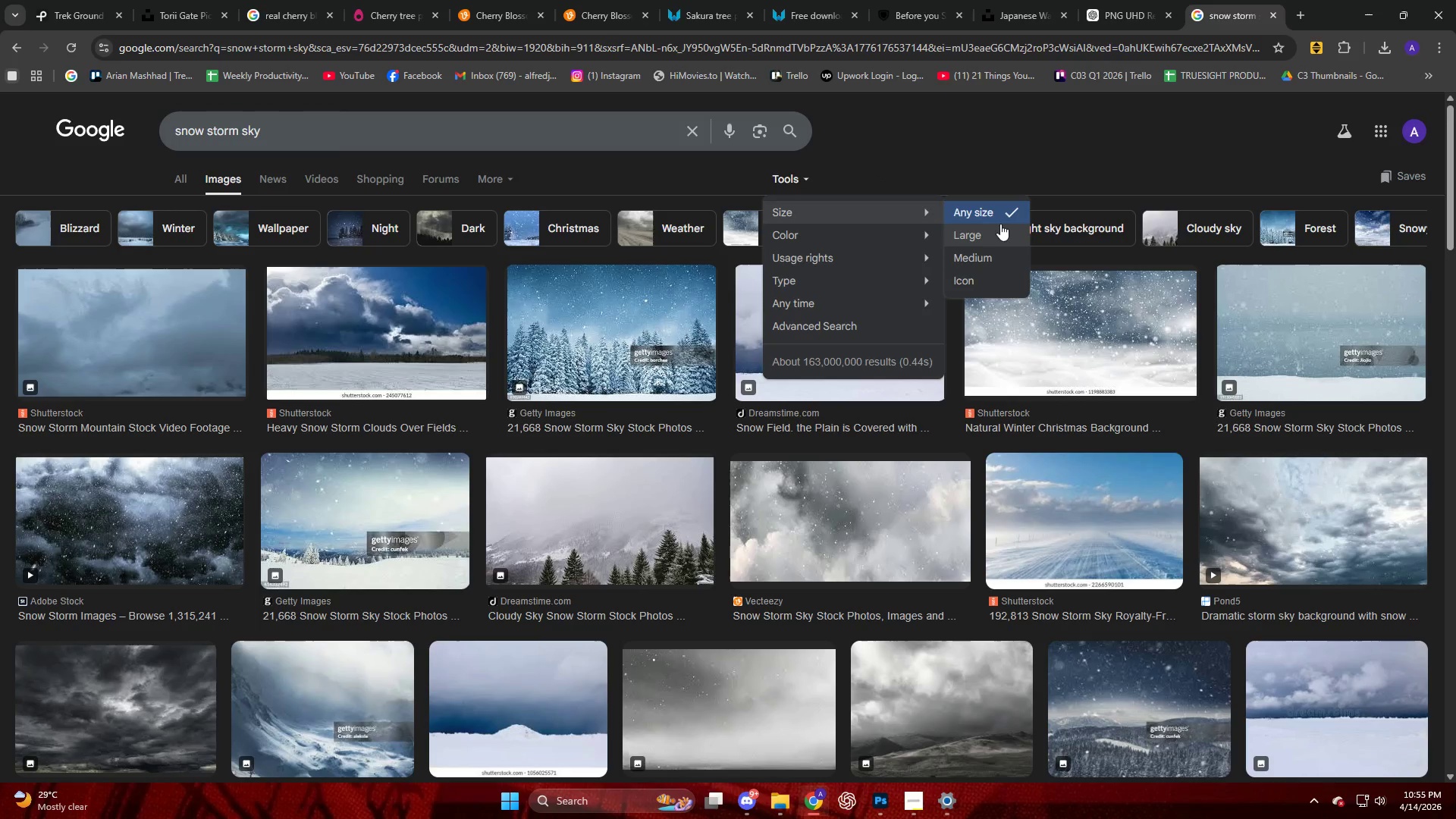 
left_click([1003, 228])
 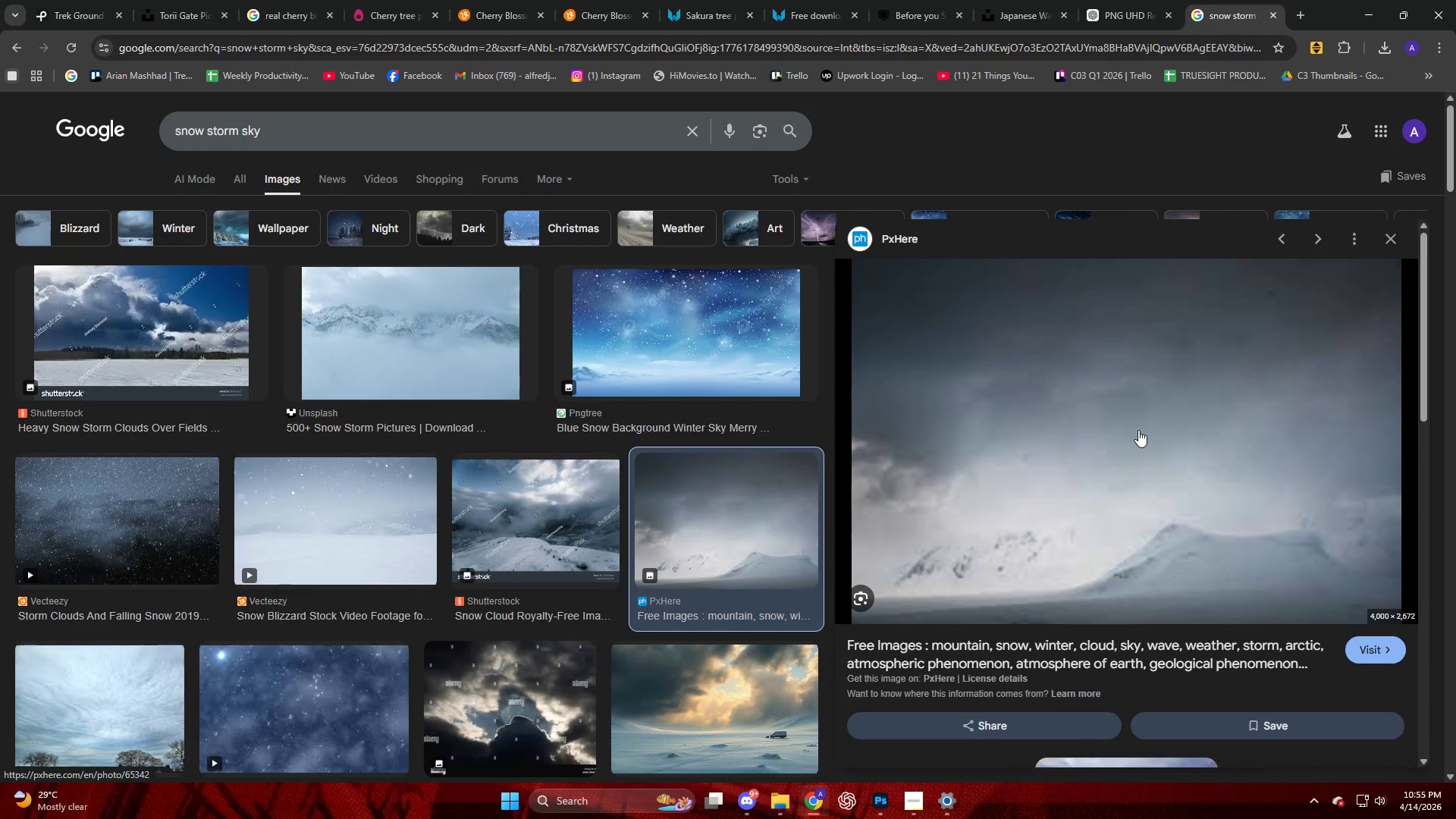 
wait(5.3)
 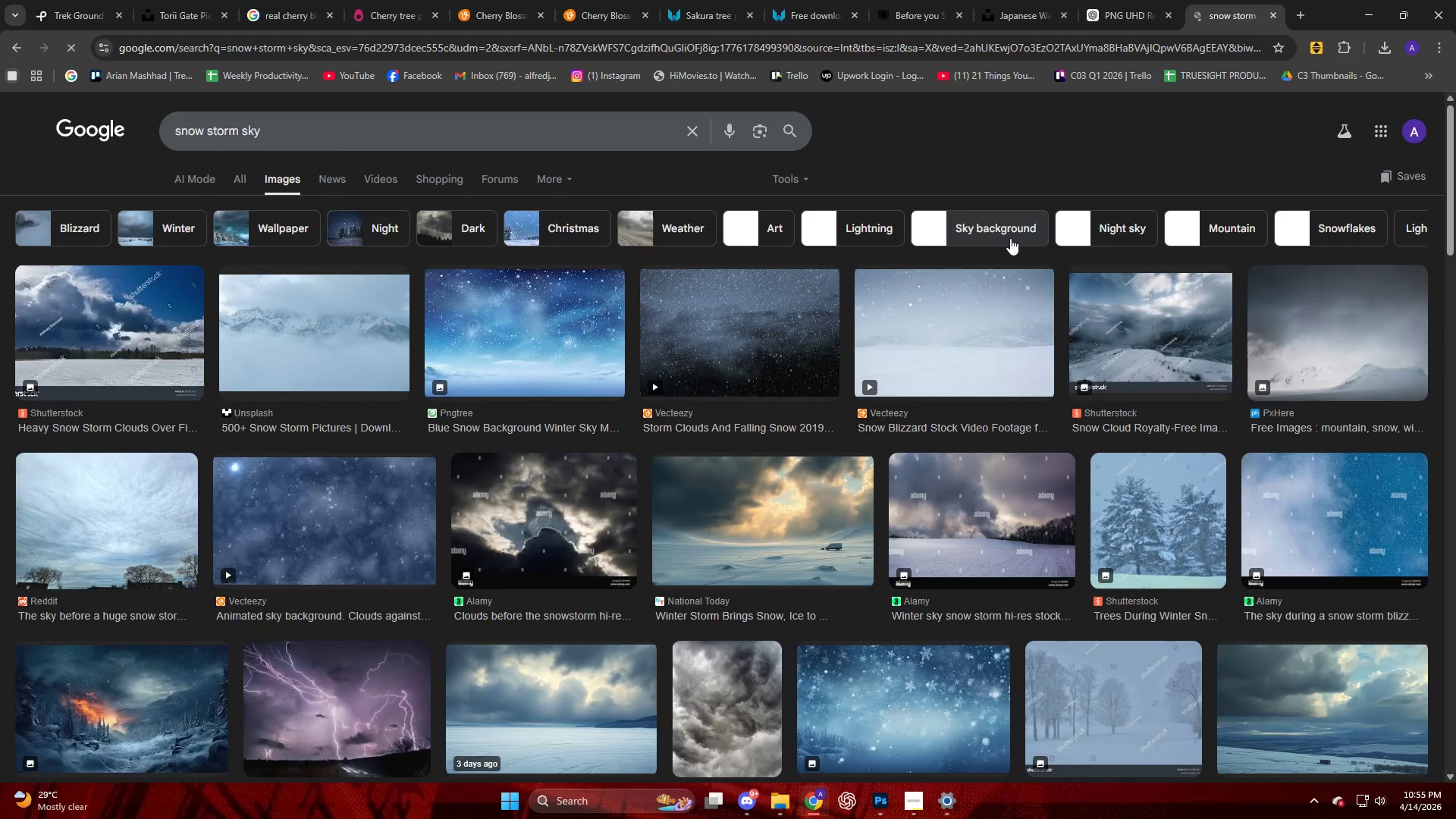 
left_click([1128, 591])
 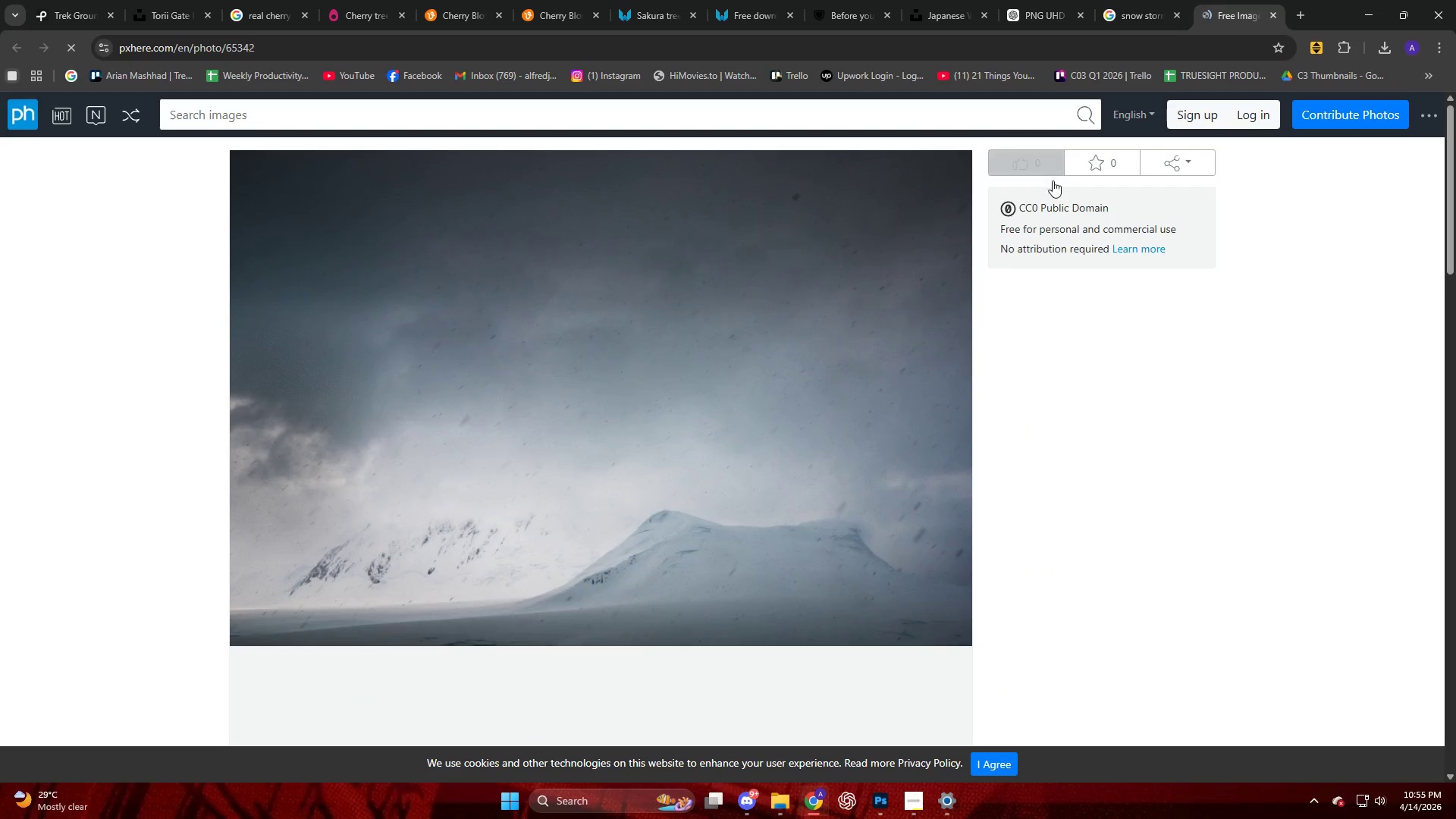 
scroll: coordinate [734, 527], scroll_direction: down, amount: 12.0
 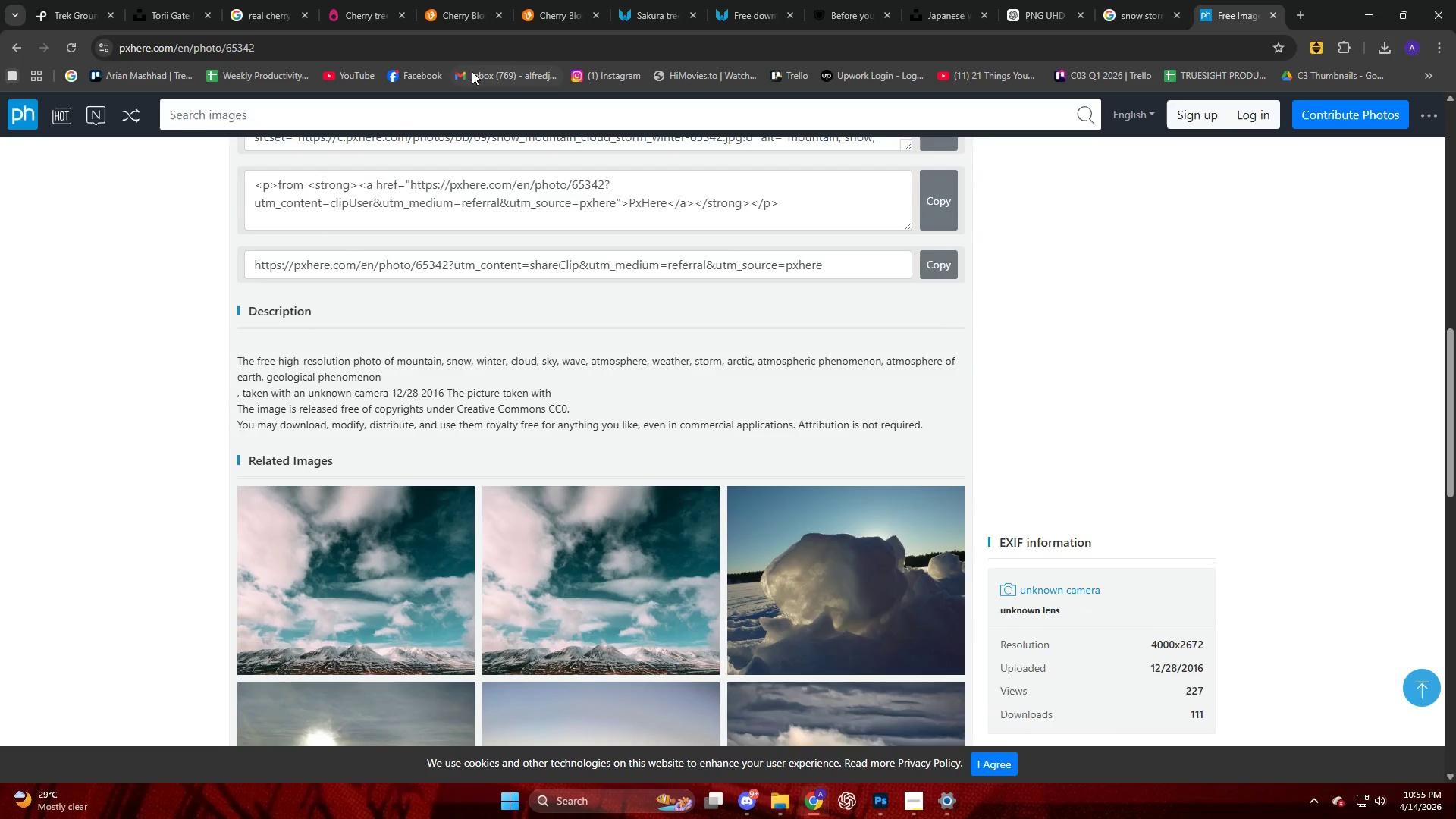 
left_click([67, 0])
 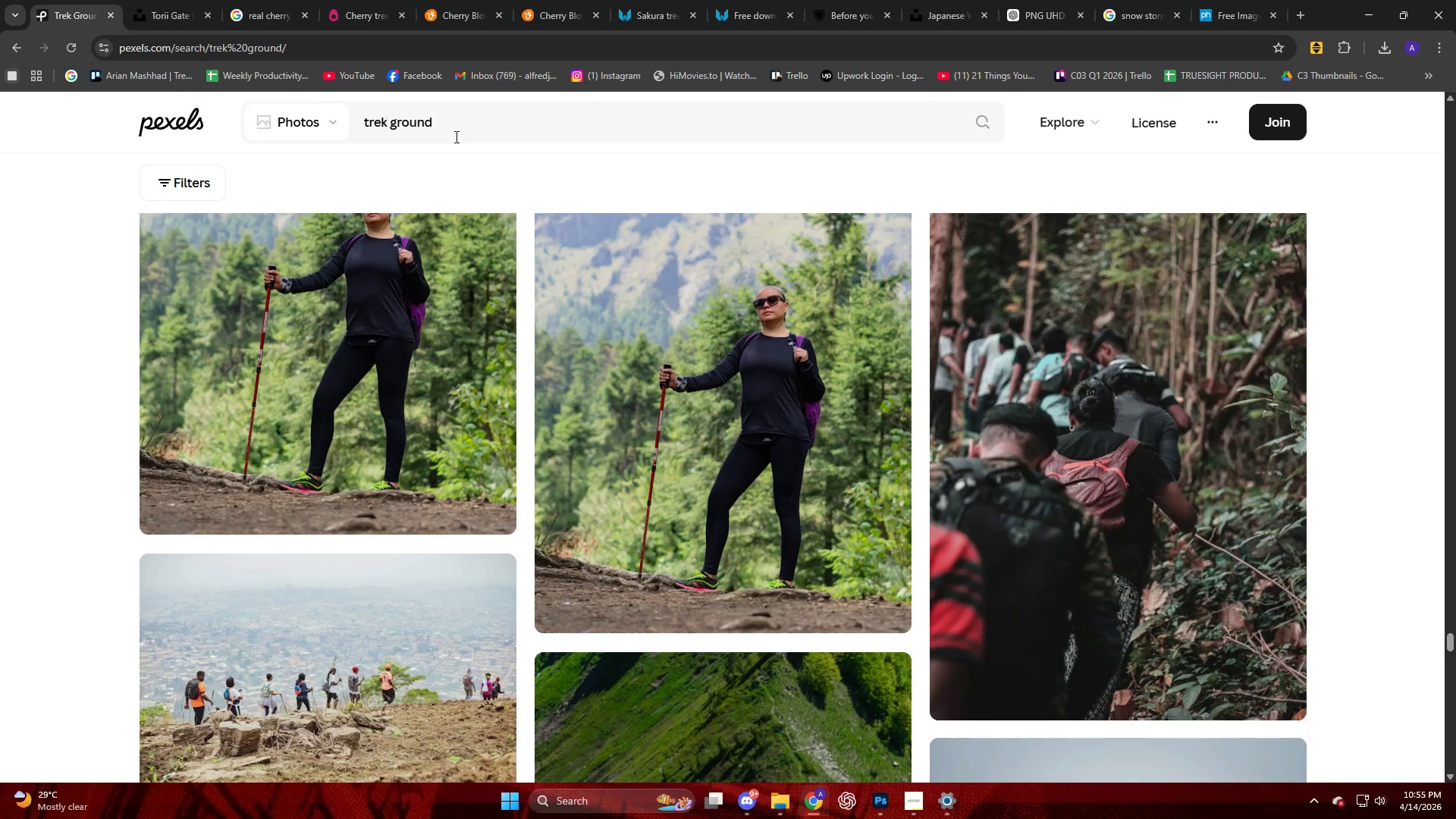 
left_click_drag(start_coordinate=[454, 127], to_coordinate=[166, 143])
 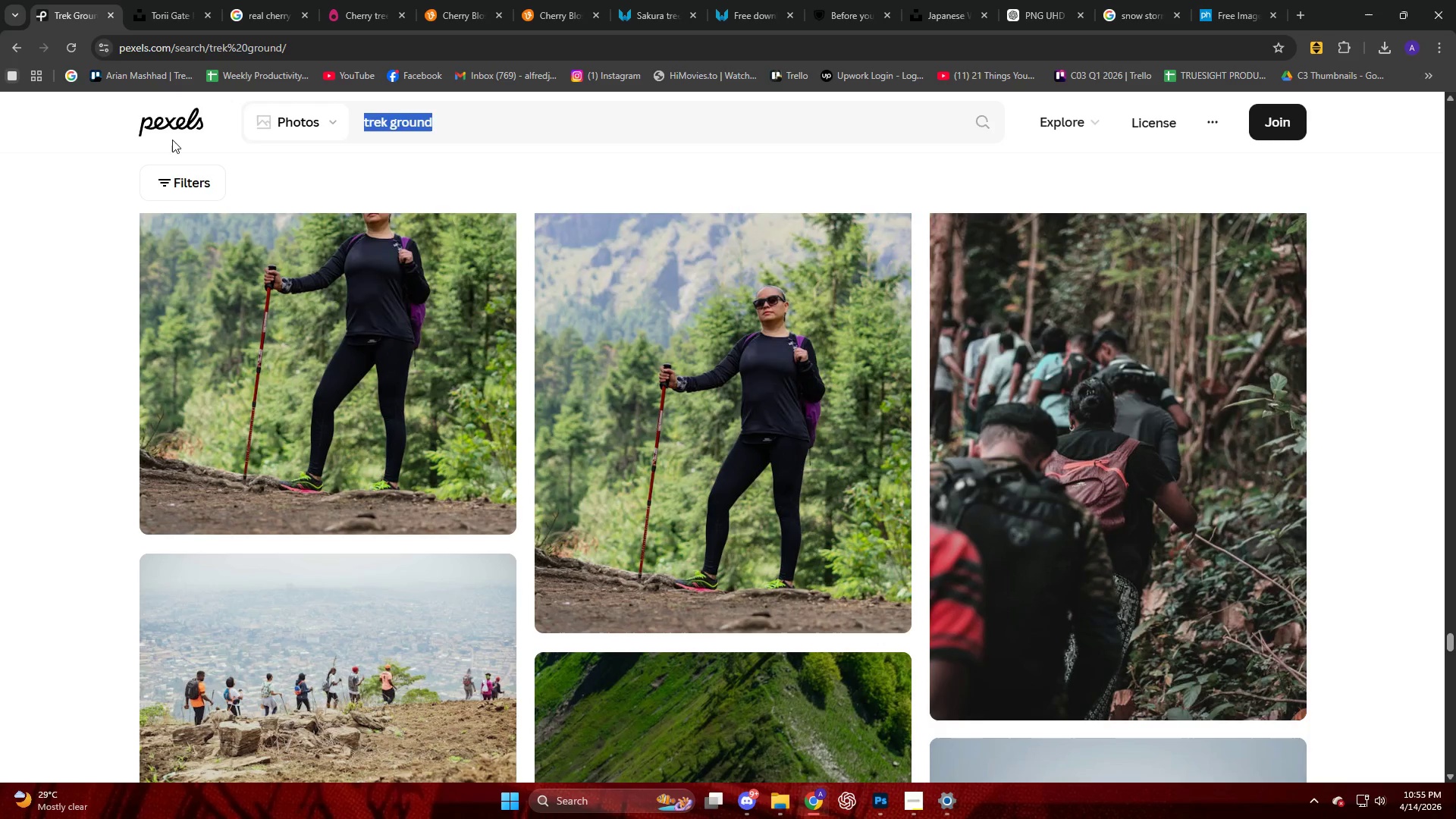 
type(snow storm sky)
 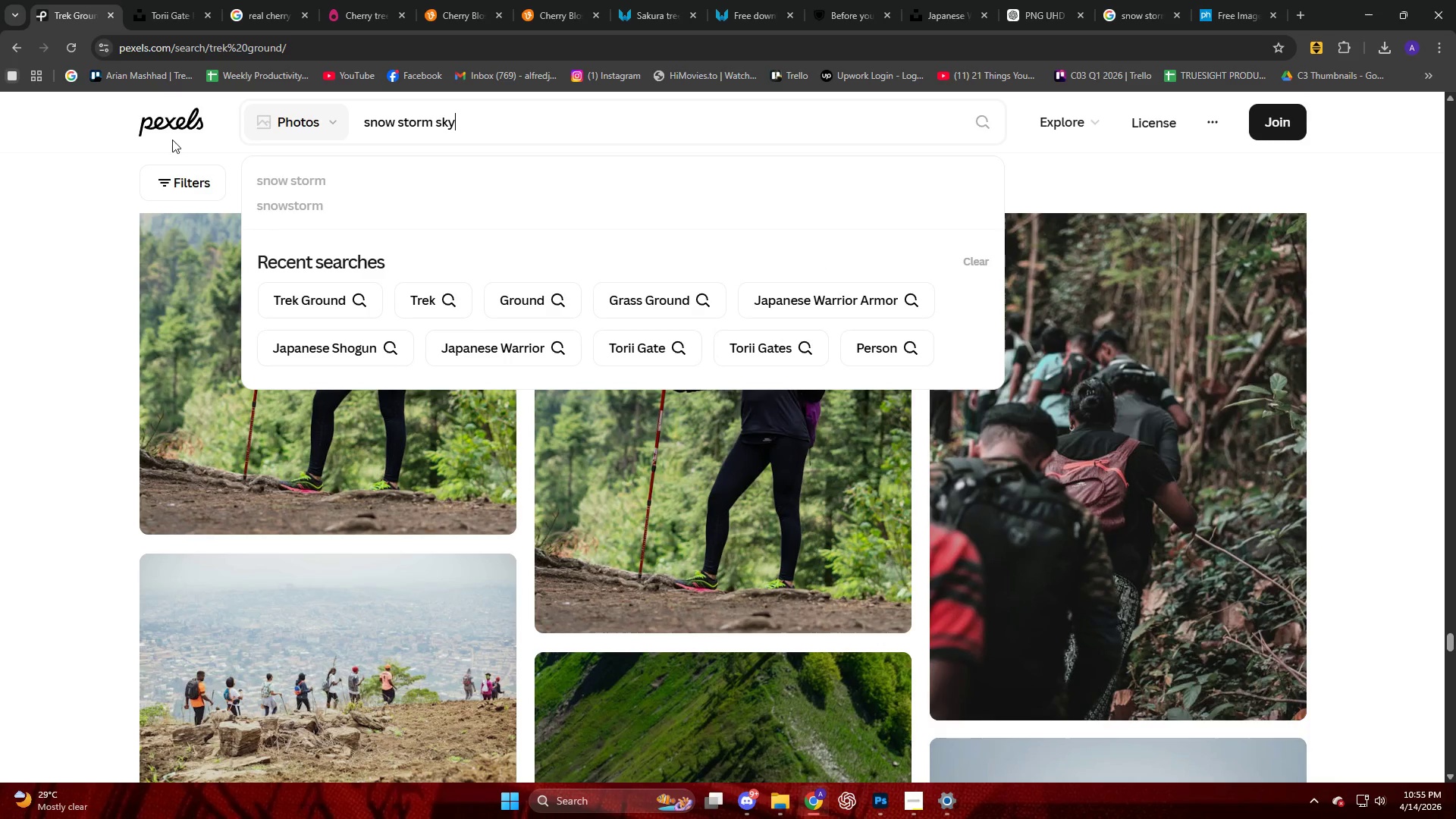 
key(Enter)
 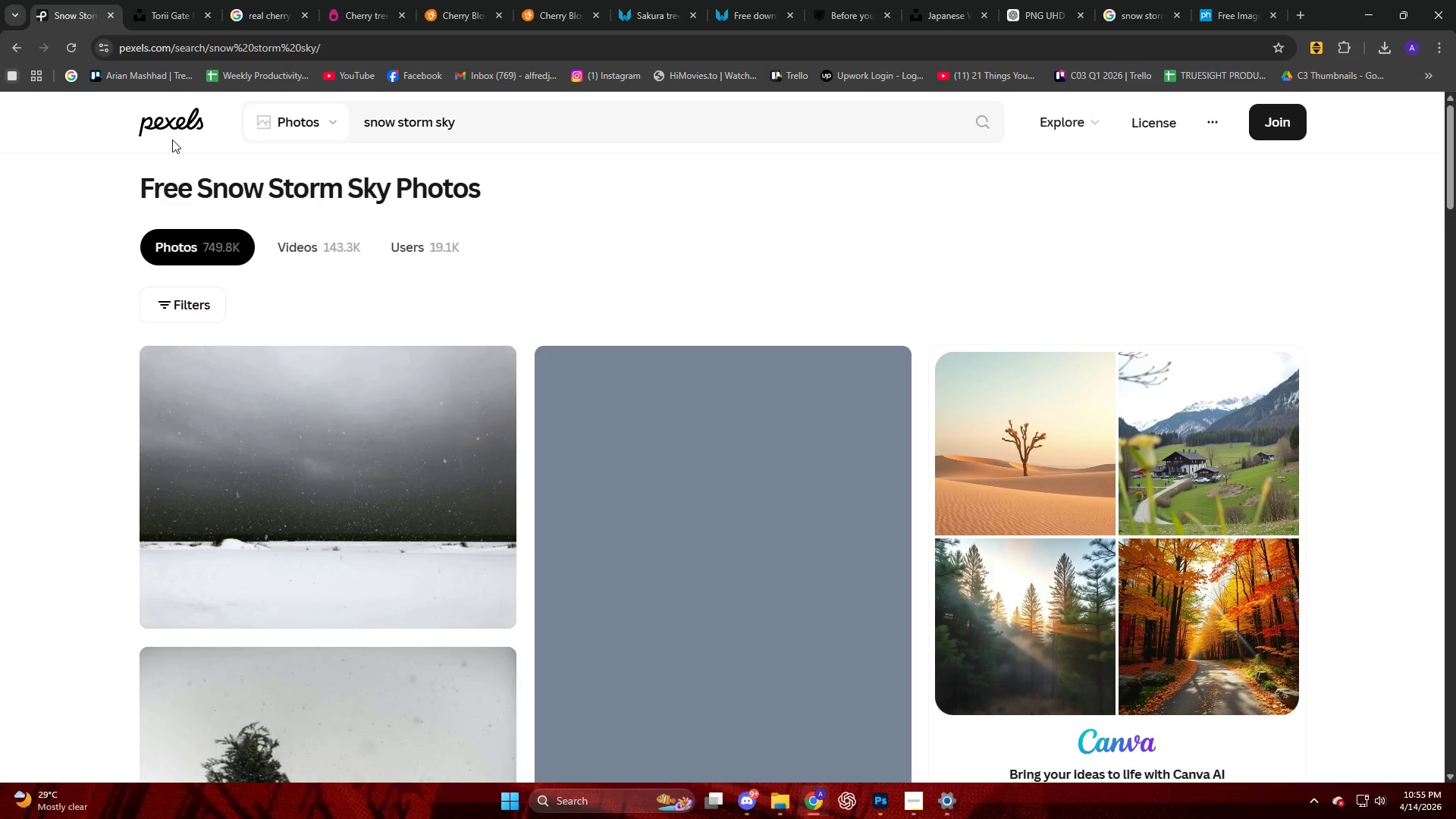 
scroll: coordinate [610, 471], scroll_direction: down, amount: 28.0
 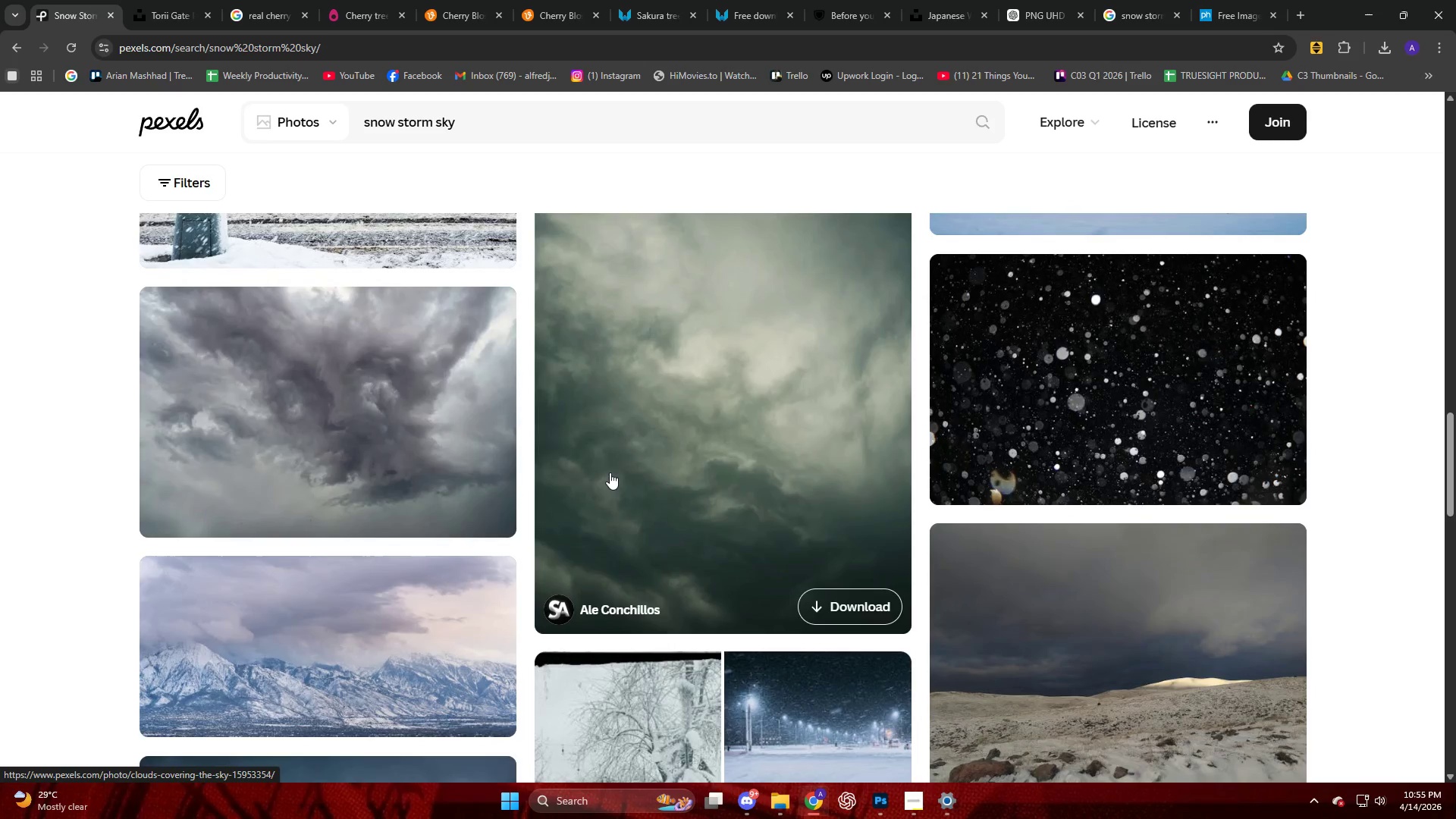 
scroll: coordinate [610, 472], scroll_direction: down, amount: 2.0
 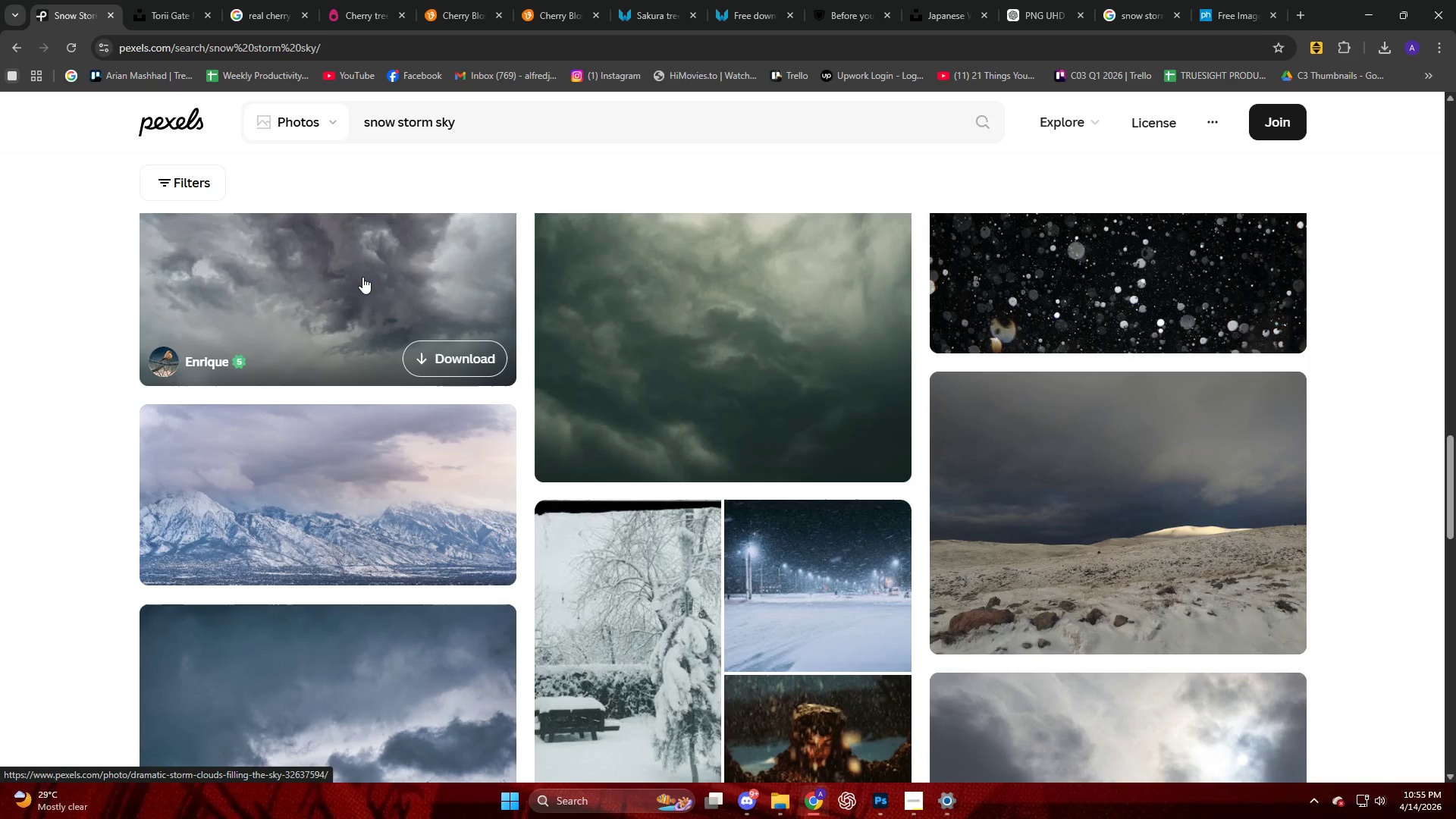 
left_click([362, 277])
 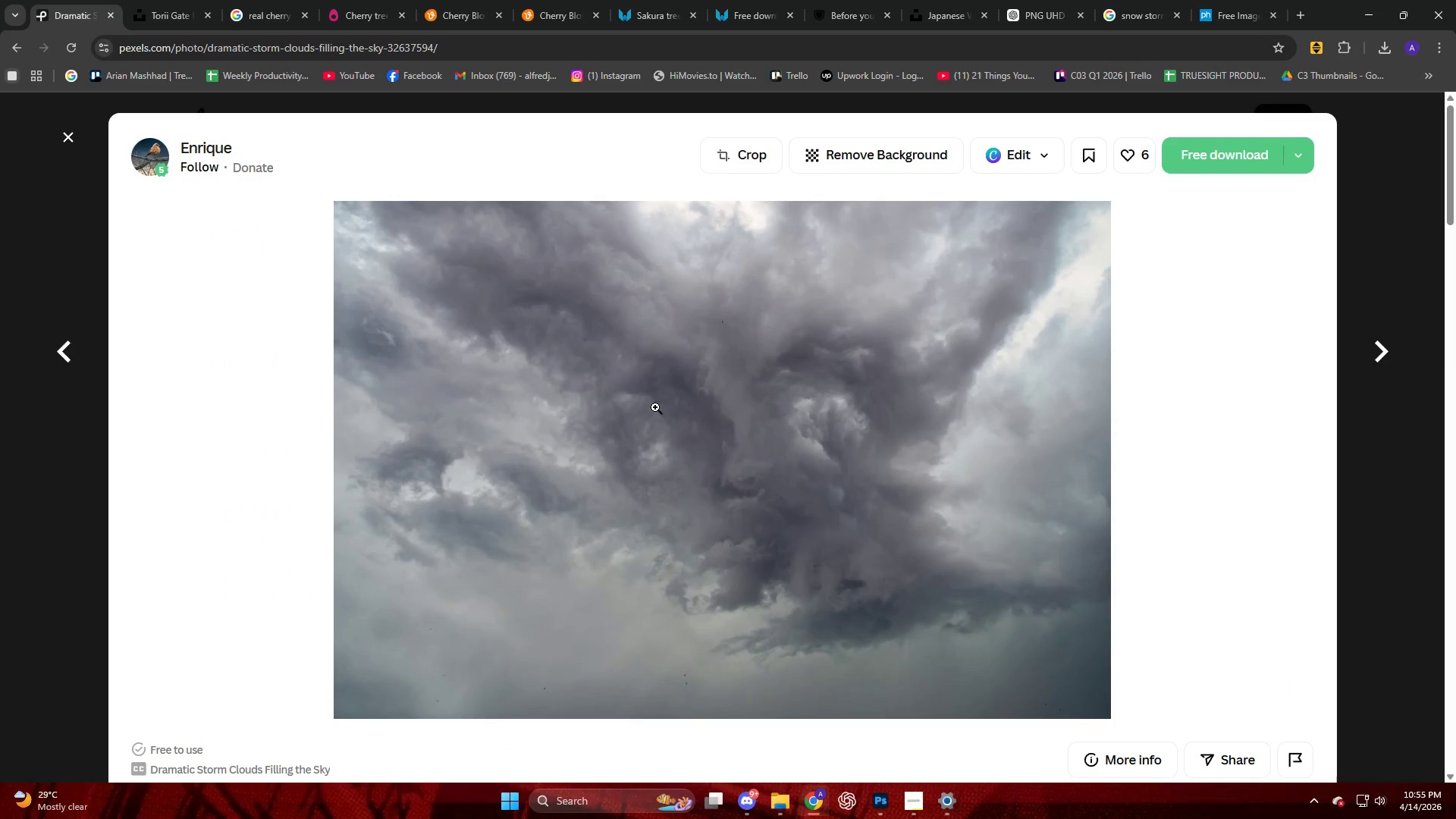 
scroll: coordinate [660, 503], scroll_direction: down, amount: 17.0
 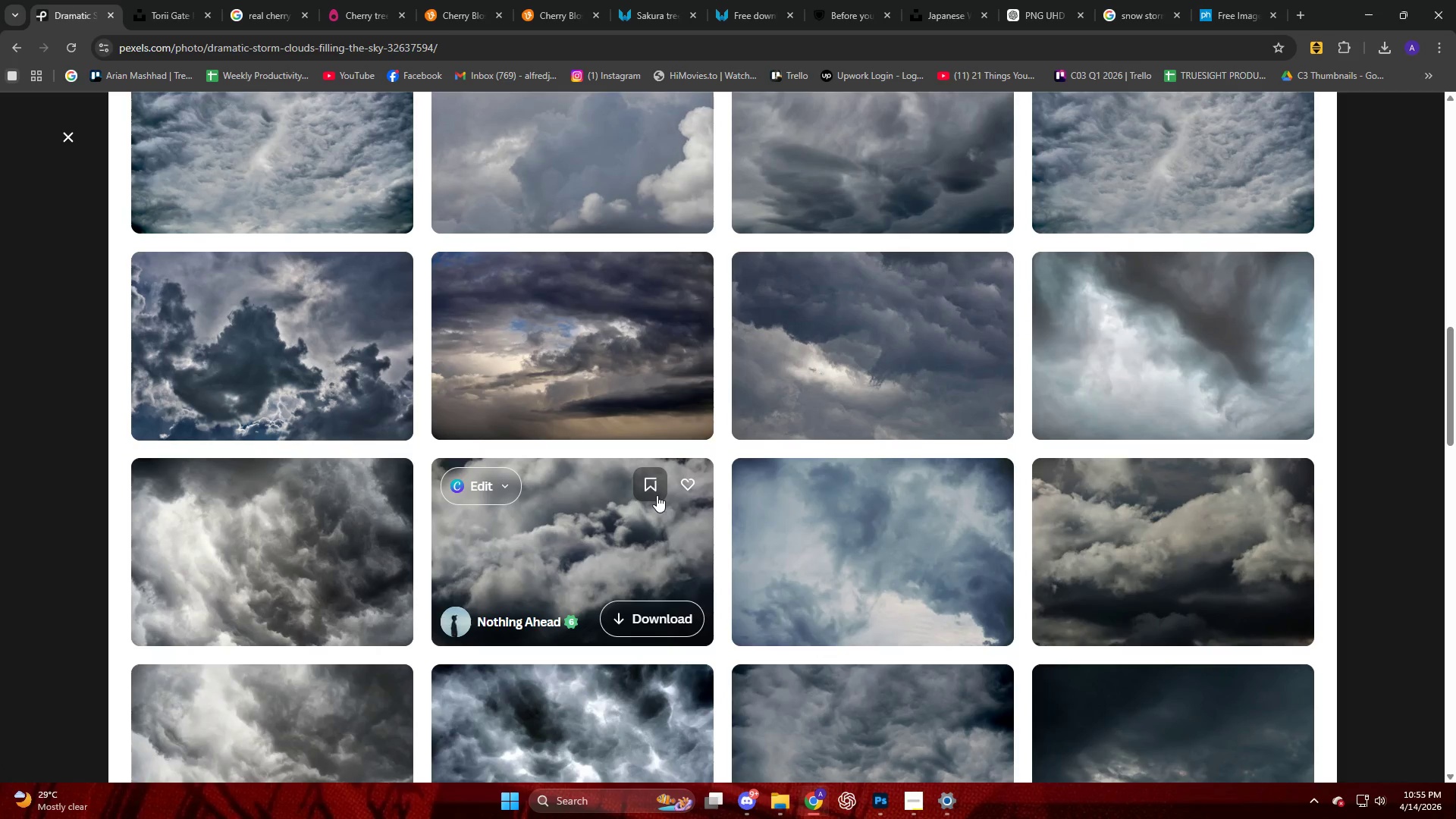 
scroll: coordinate [689, 480], scroll_direction: down, amount: 14.0
 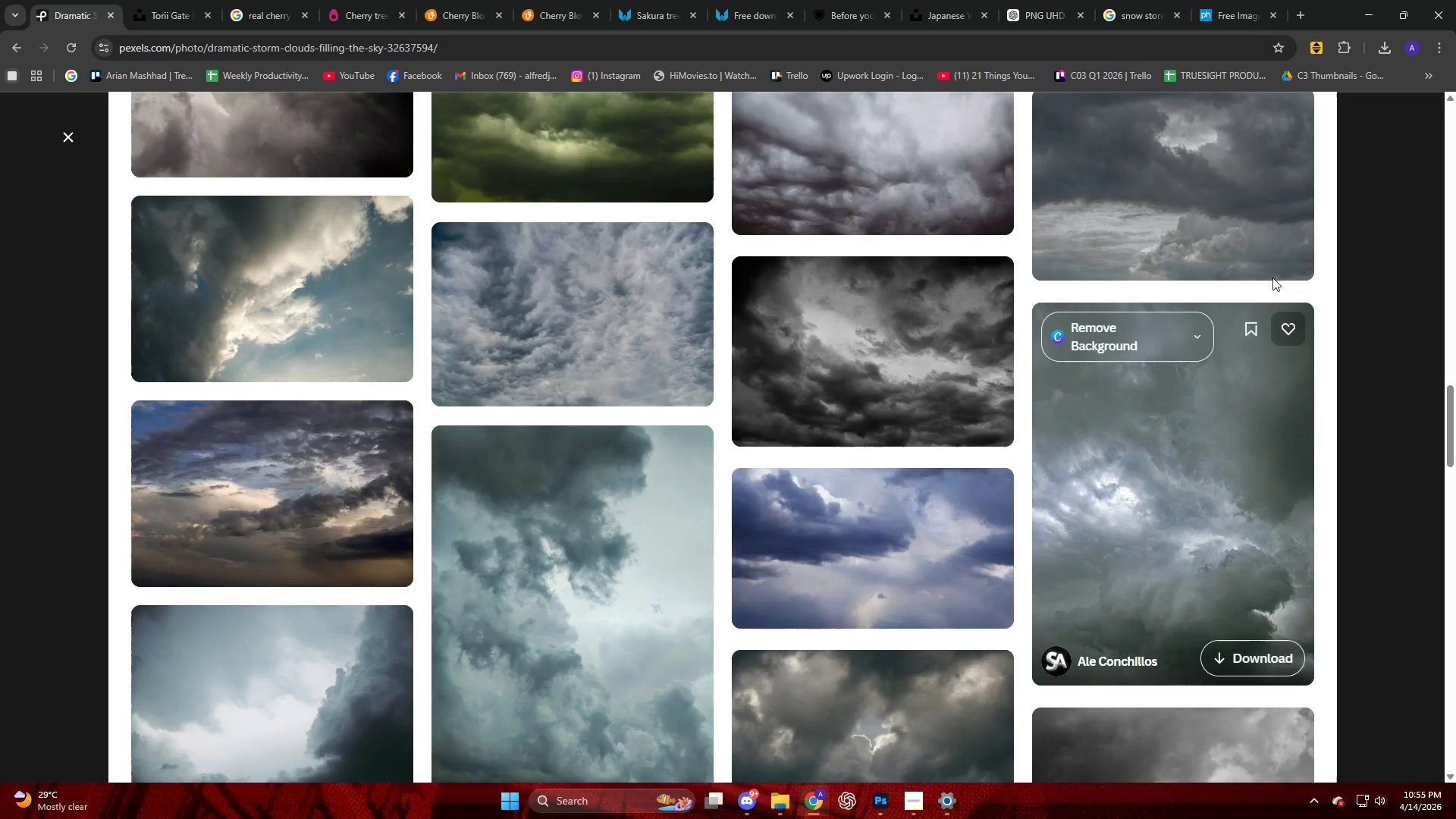 
left_click([1244, 312])
 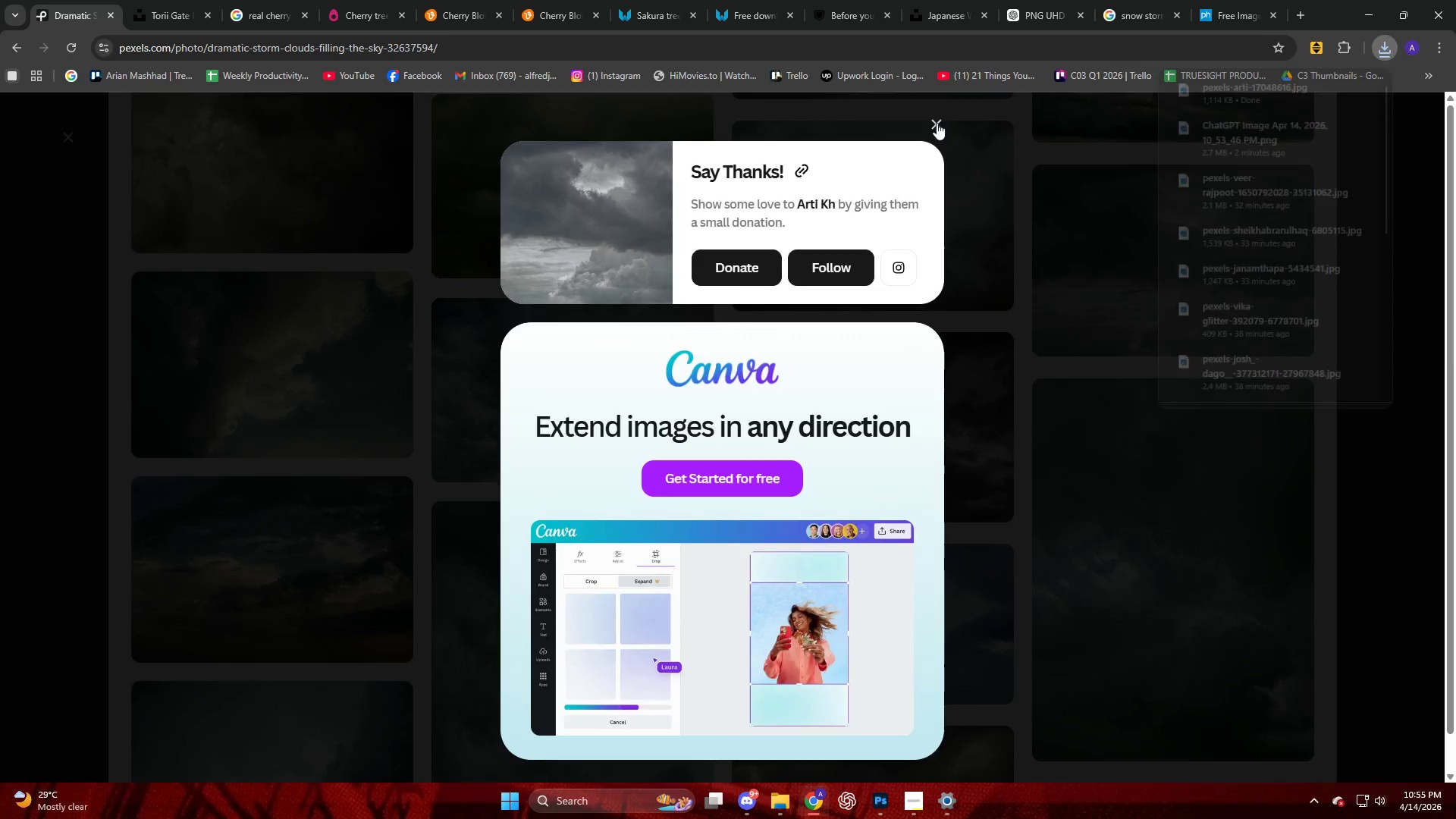 
scroll: coordinate [1235, 269], scroll_direction: up, amount: 1.0
 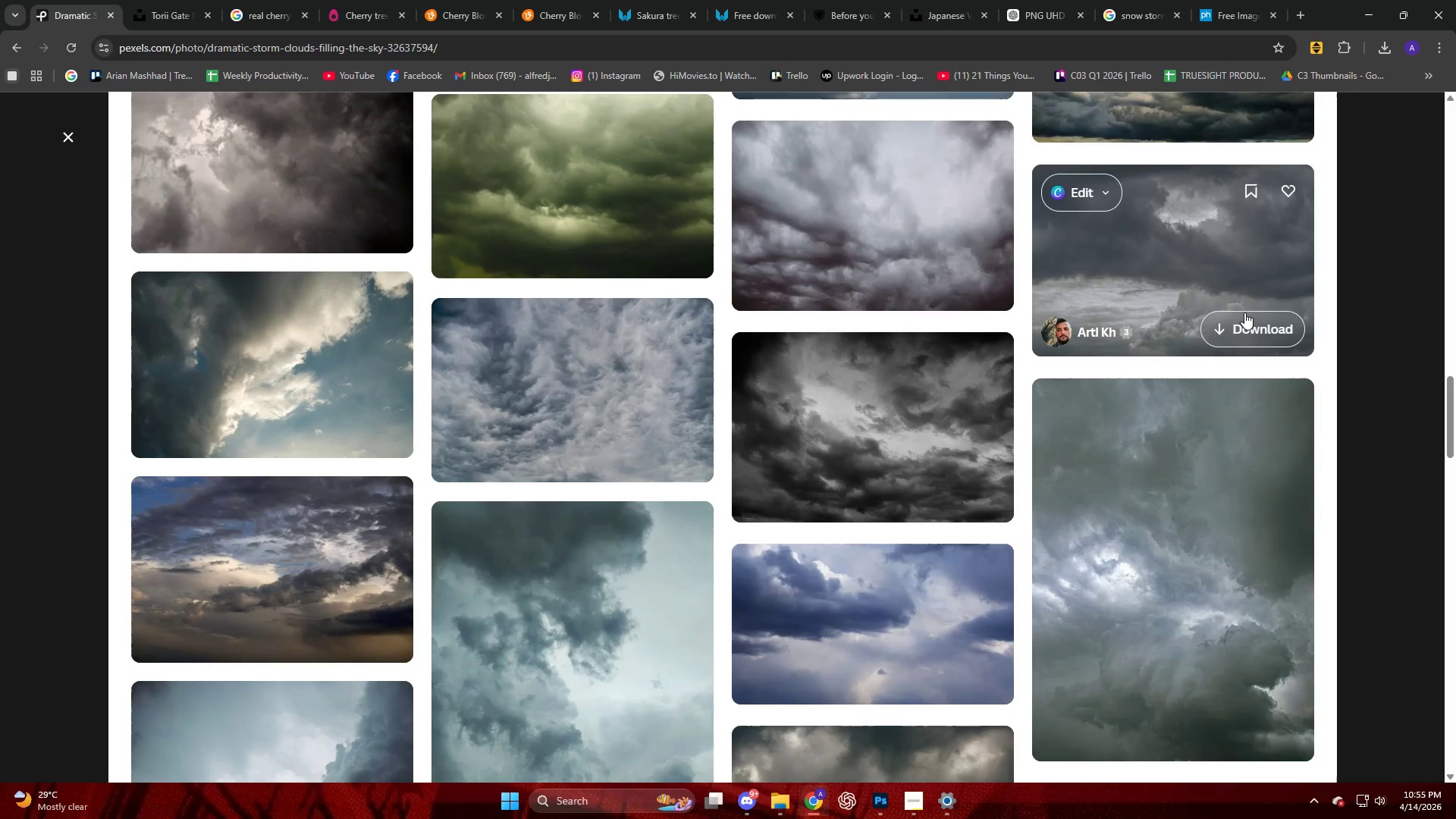 
left_click([886, 811])
 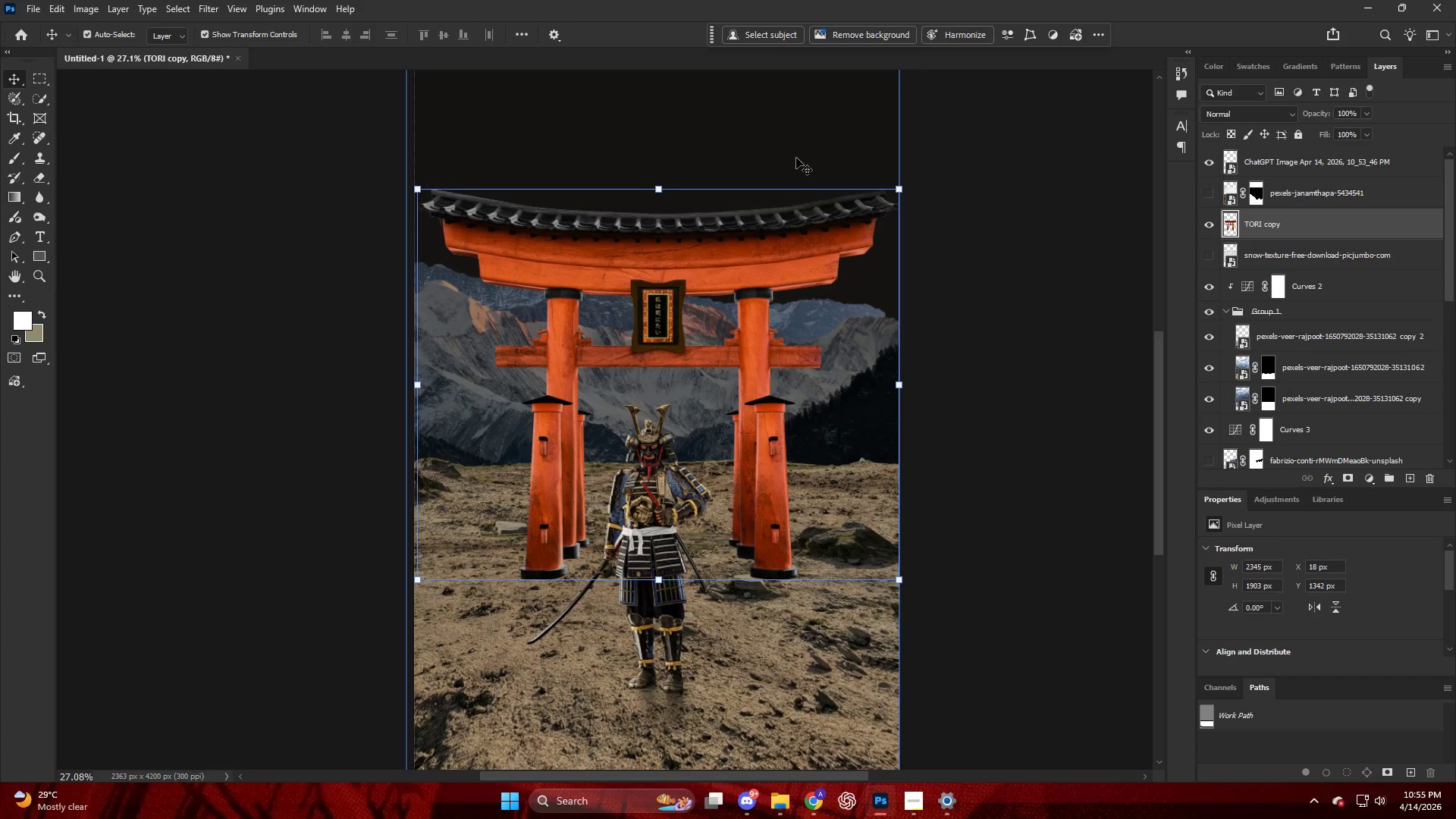 
scroll: coordinate [1312, 453], scroll_direction: down, amount: 18.0
 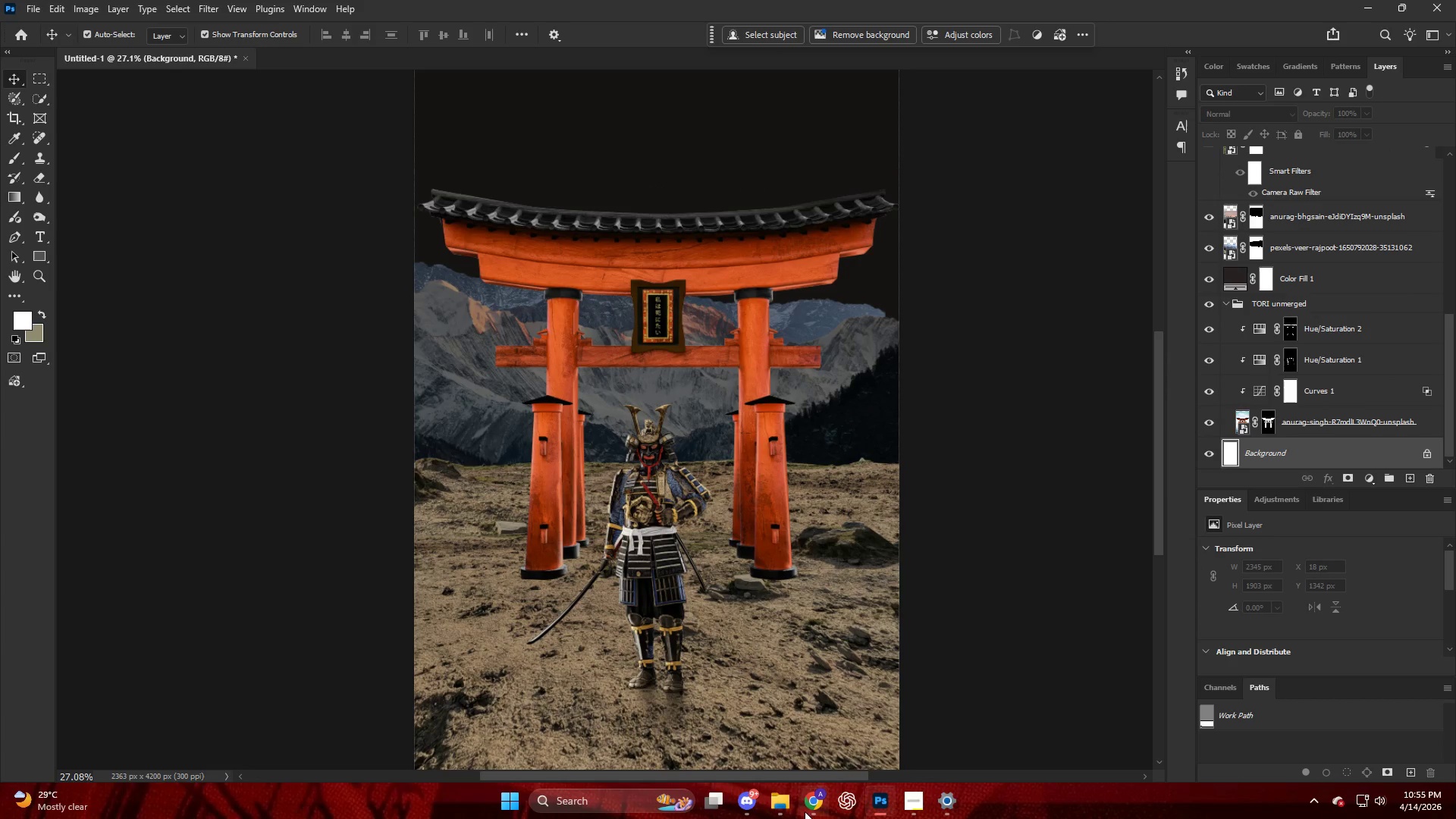 
left_click([817, 802])
 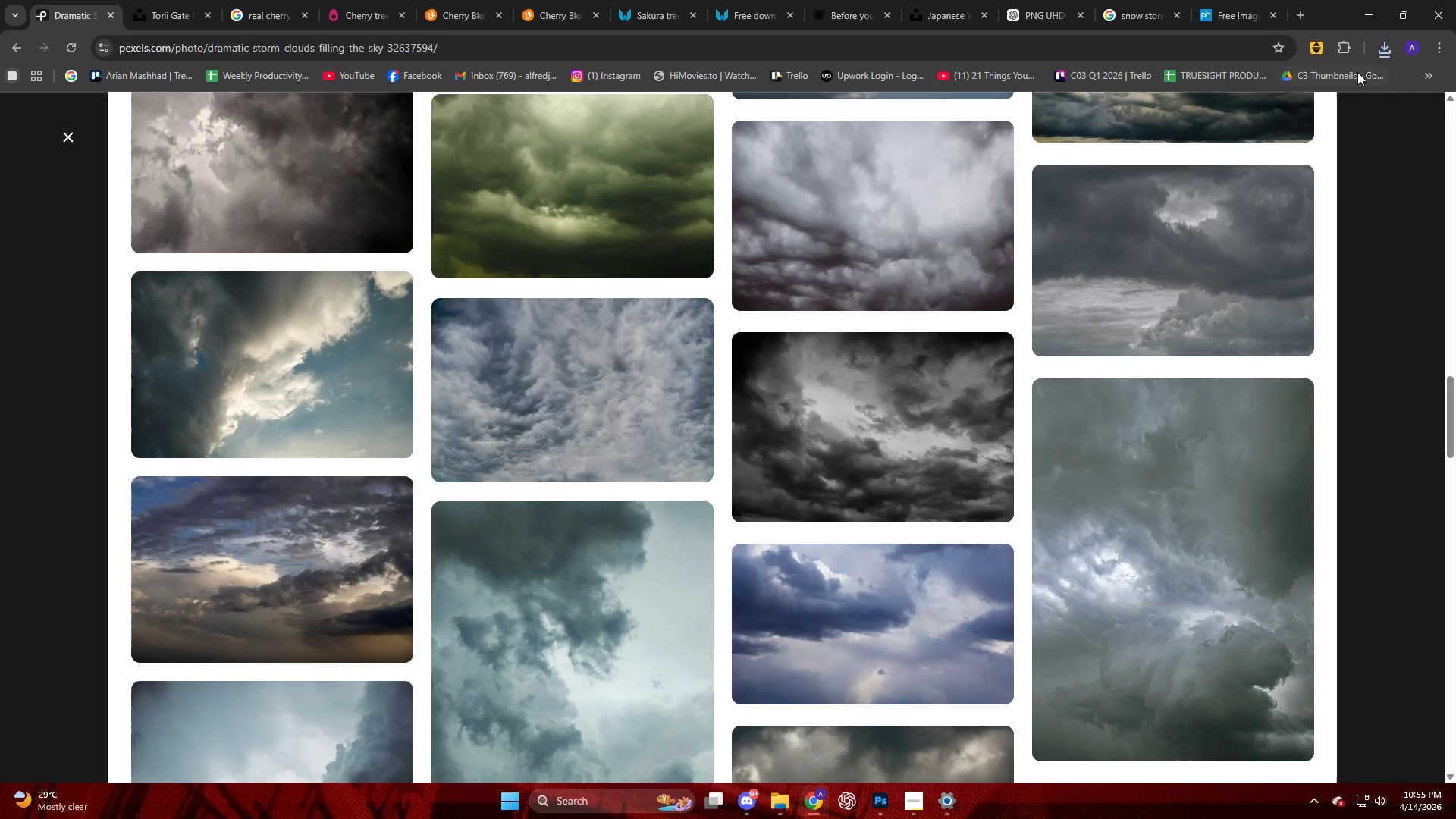 
left_click([1388, 47])
 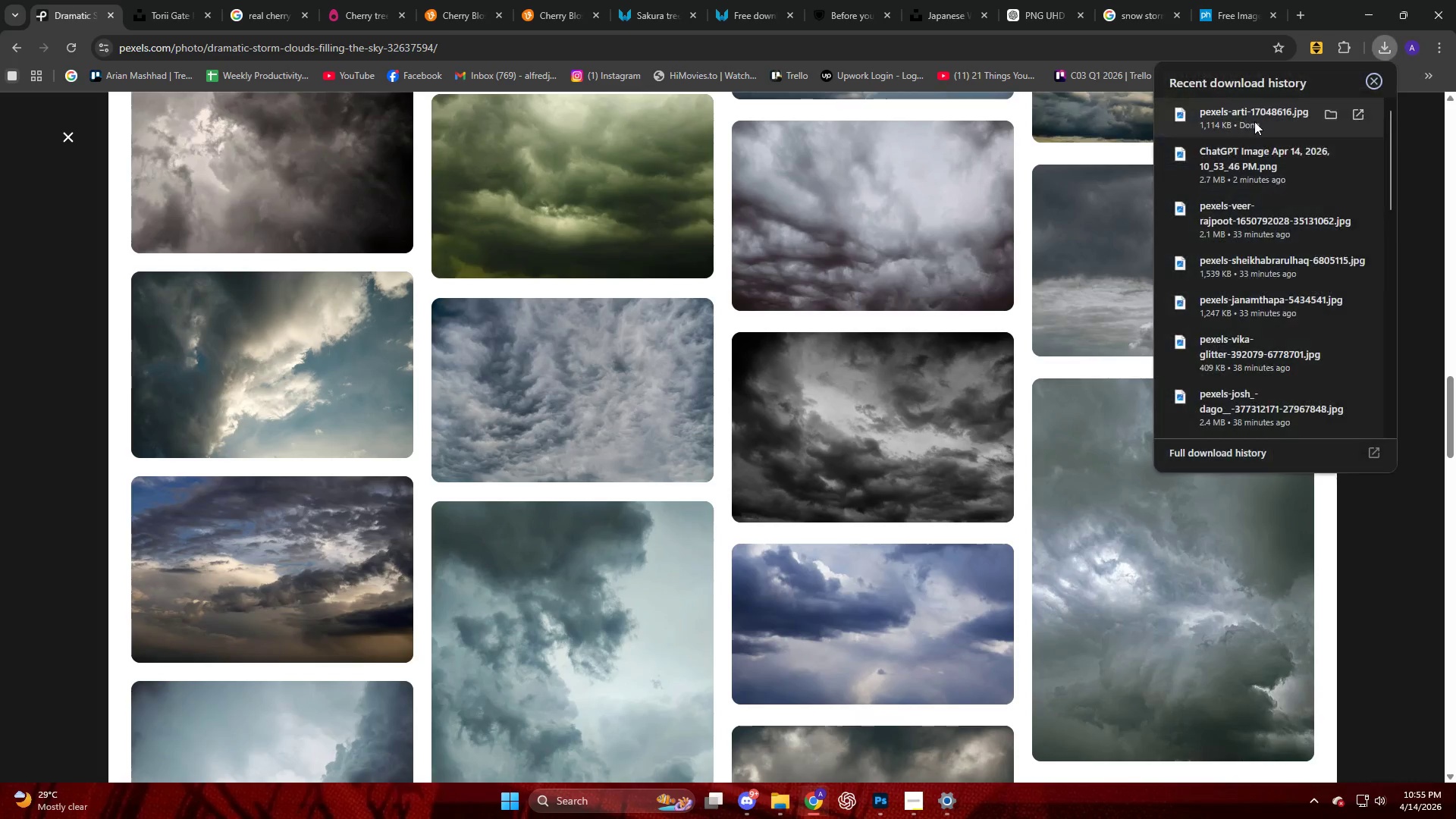 
left_click_drag(start_coordinate=[1253, 121], to_coordinate=[764, 439])
 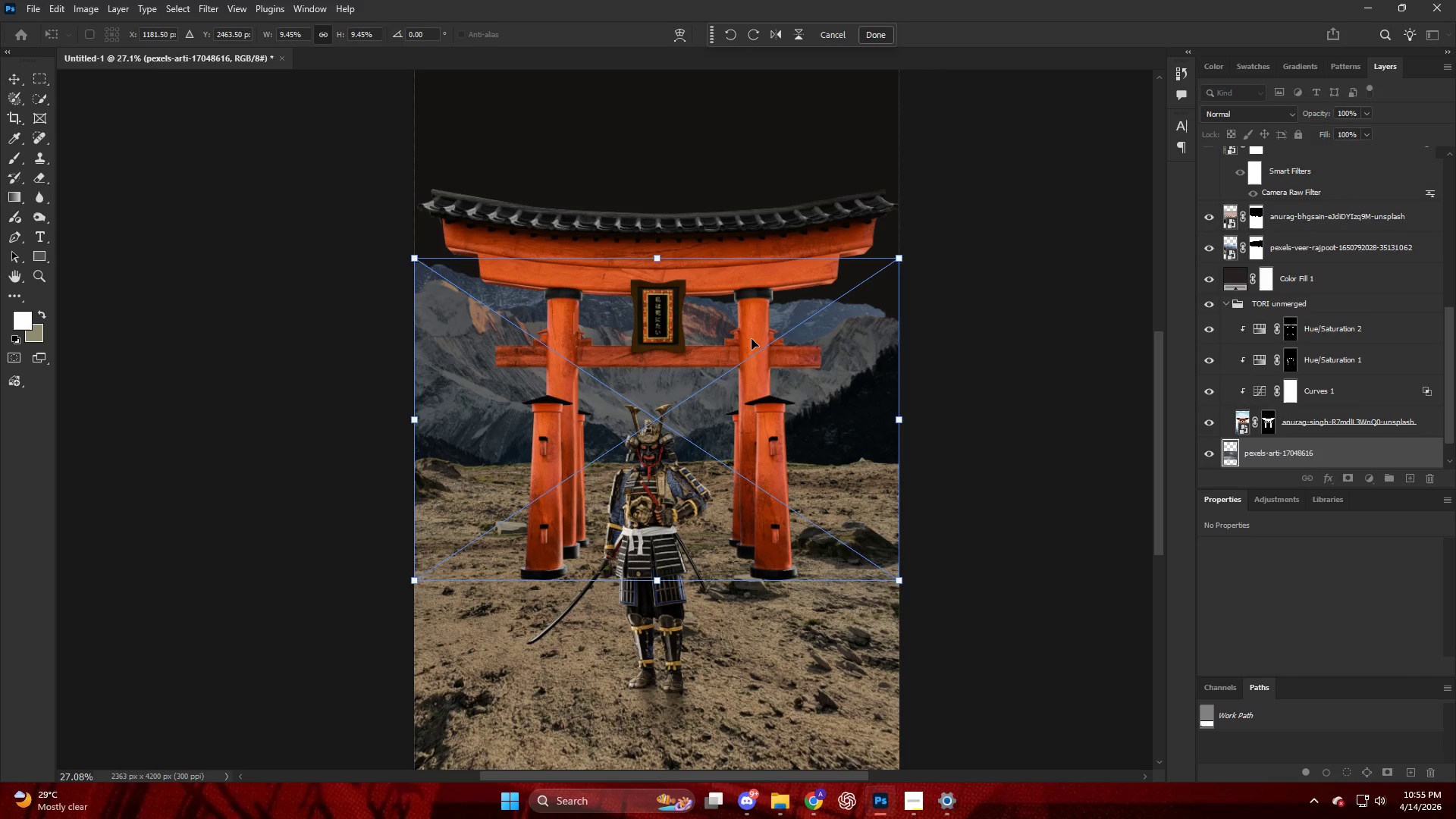 
left_click_drag(start_coordinate=[792, 465], to_coordinate=[799, 237])
 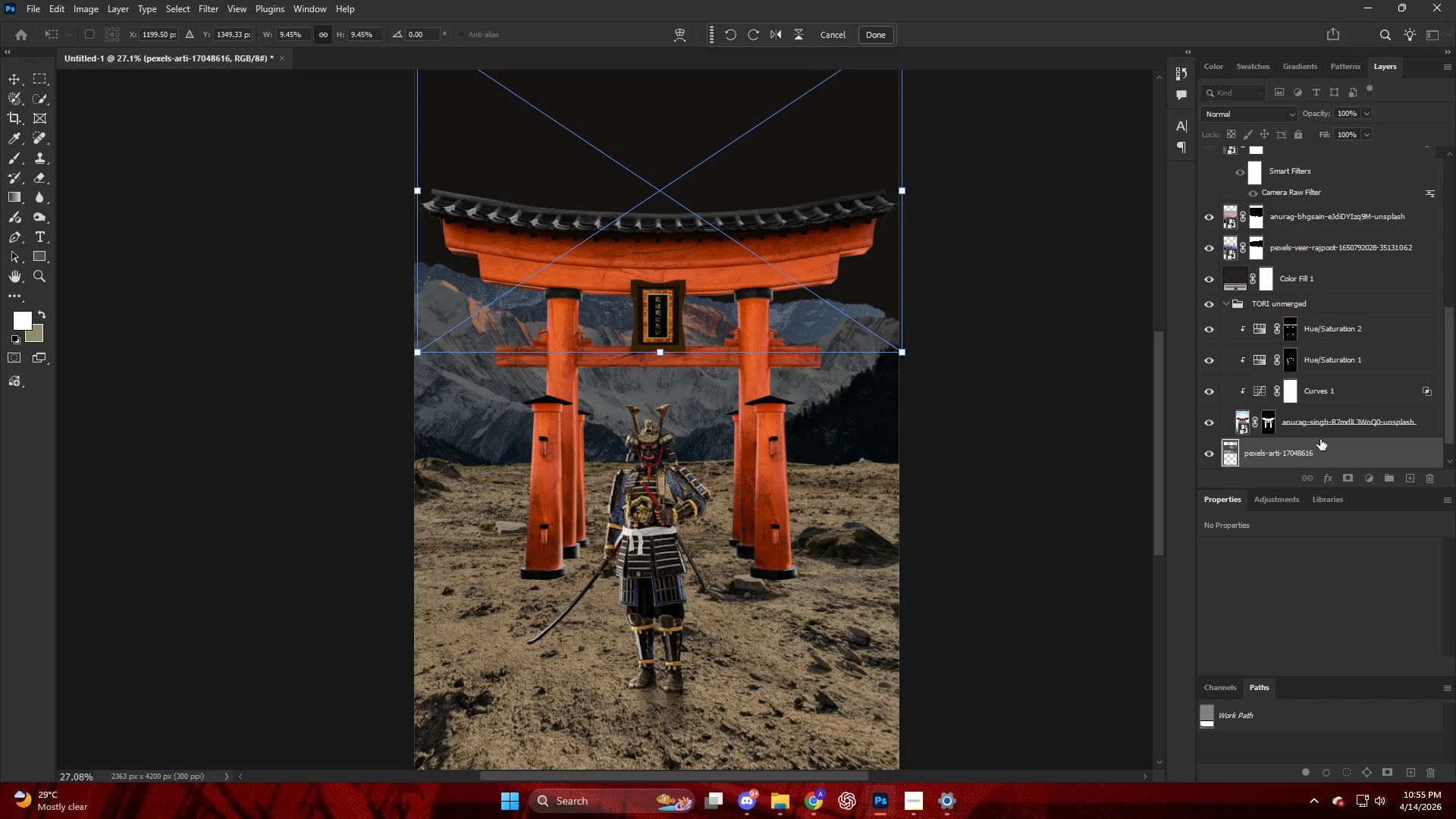 
scroll: coordinate [1320, 432], scroll_direction: down, amount: 4.0
 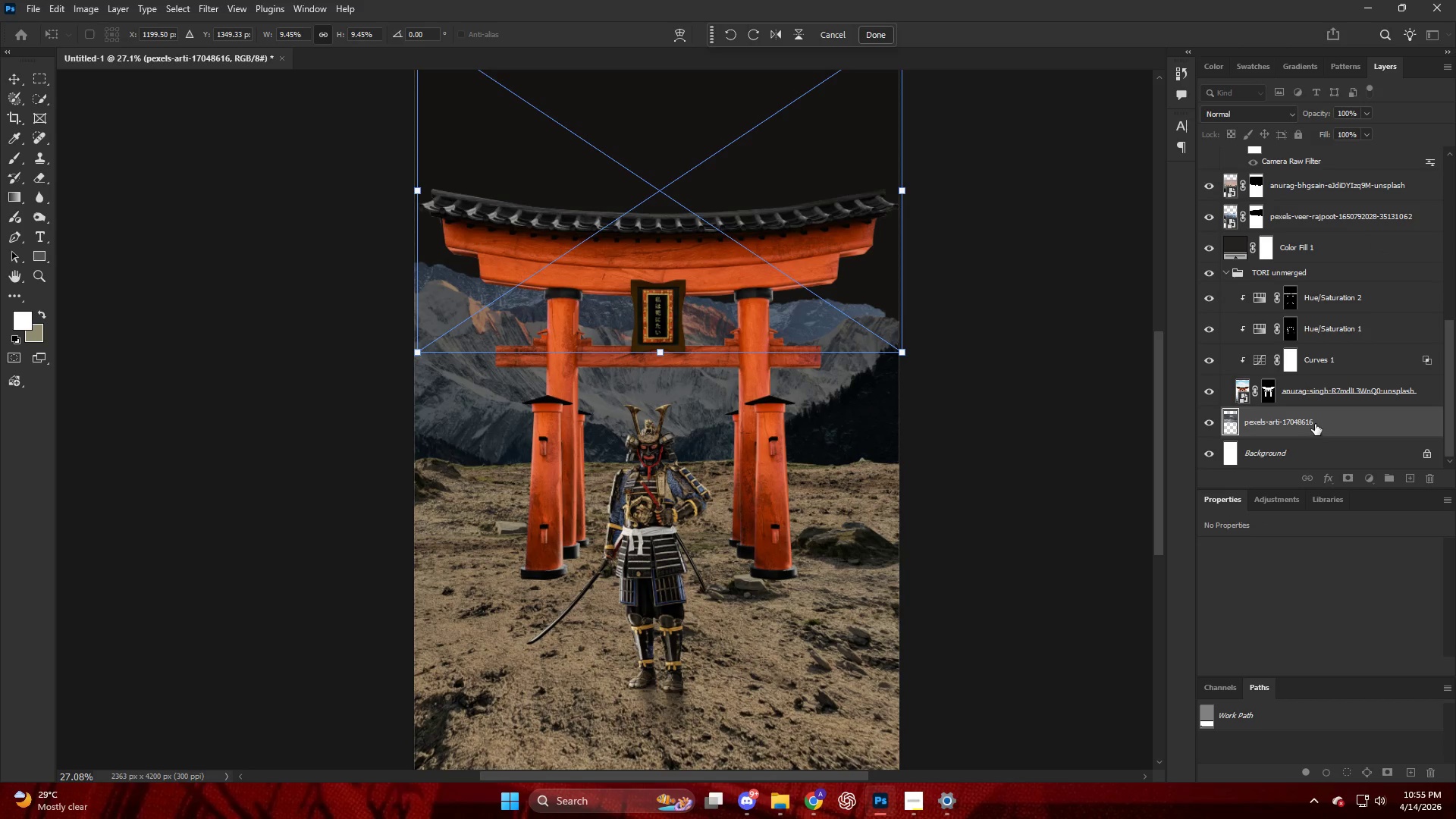 
left_click_drag(start_coordinate=[1313, 419], to_coordinate=[1302, 218])
 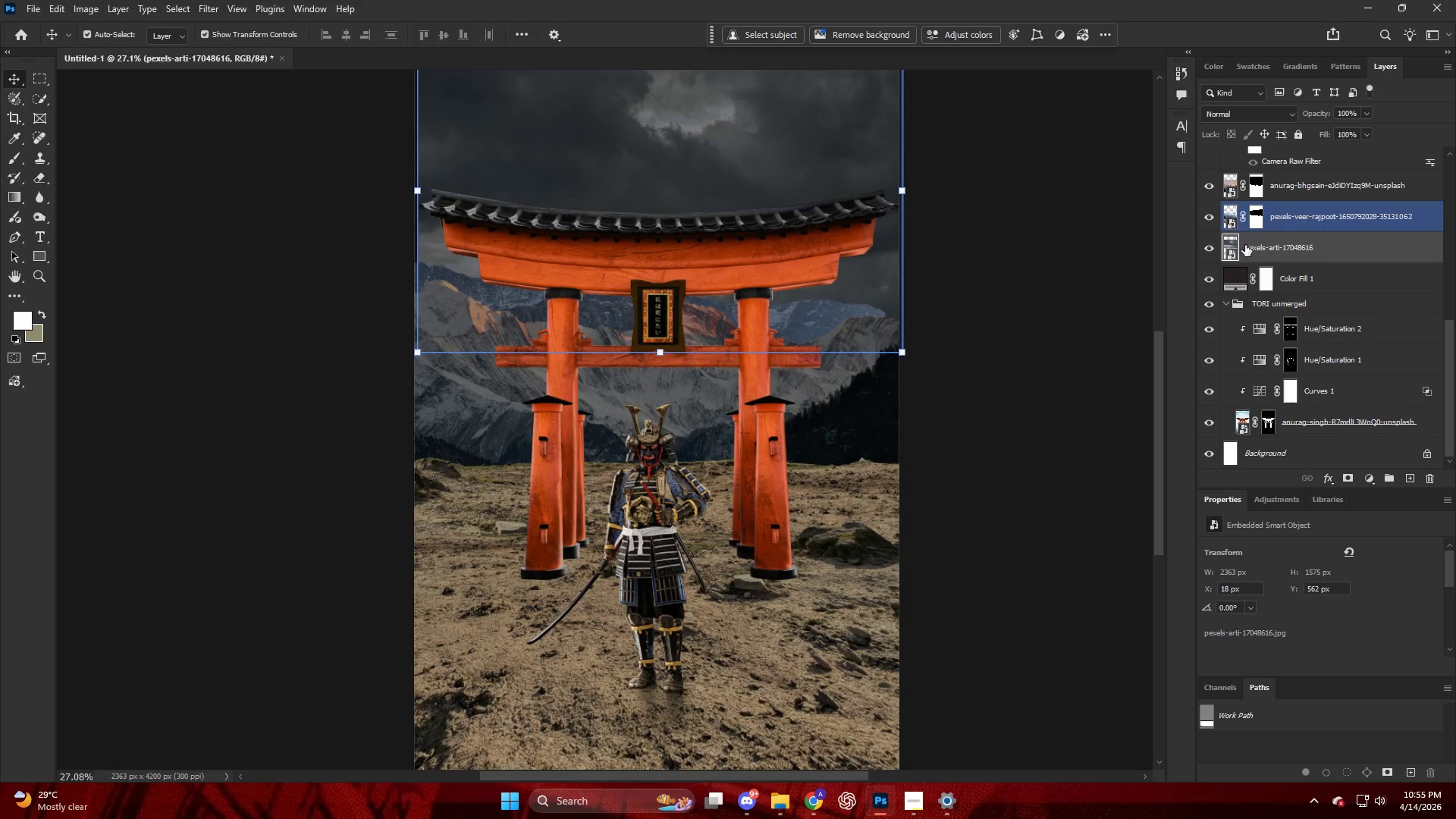 
left_click_drag(start_coordinate=[804, 303], to_coordinate=[802, 335])
 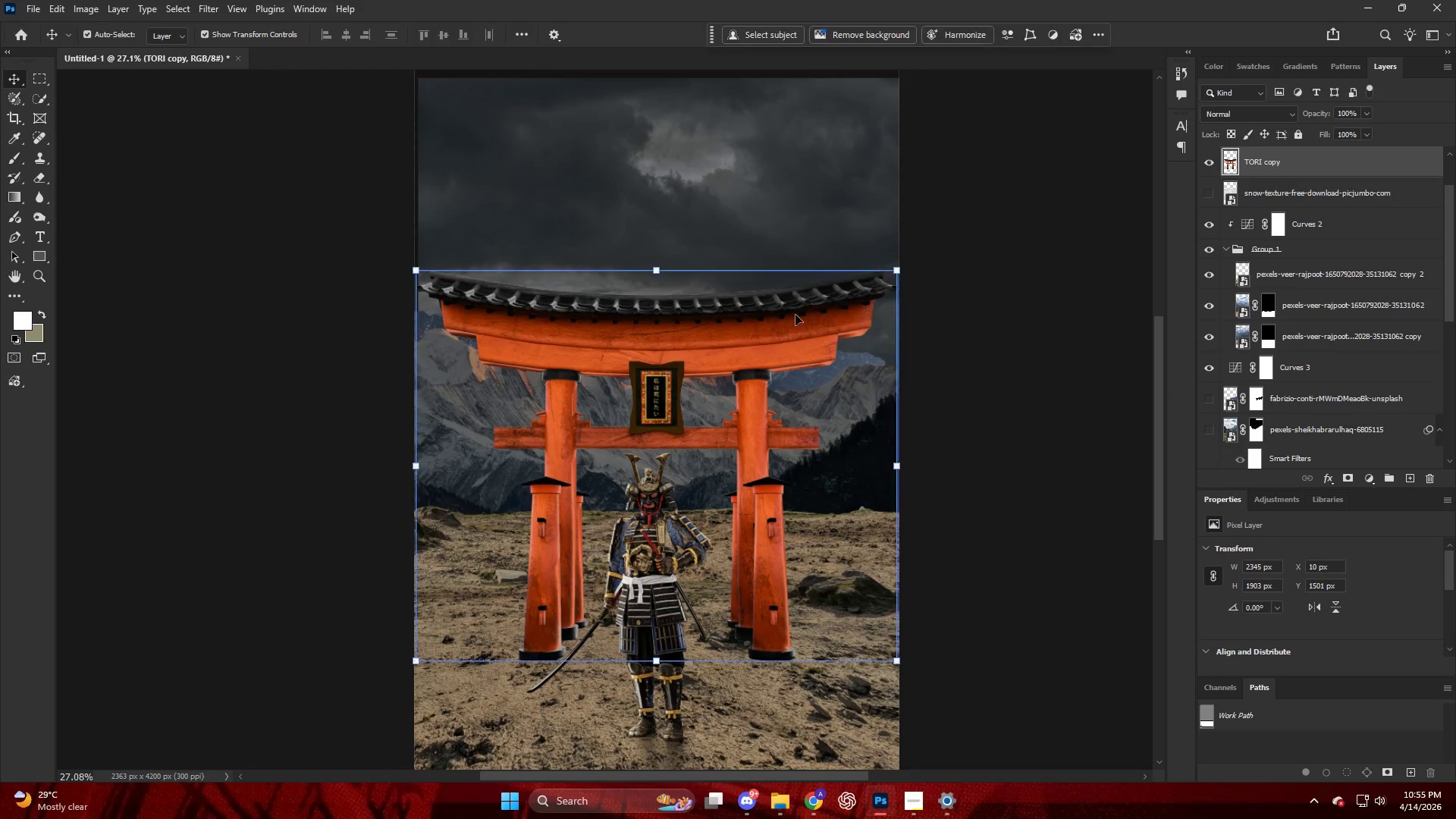 
scroll: coordinate [875, 299], scroll_direction: up, amount: 4.0
 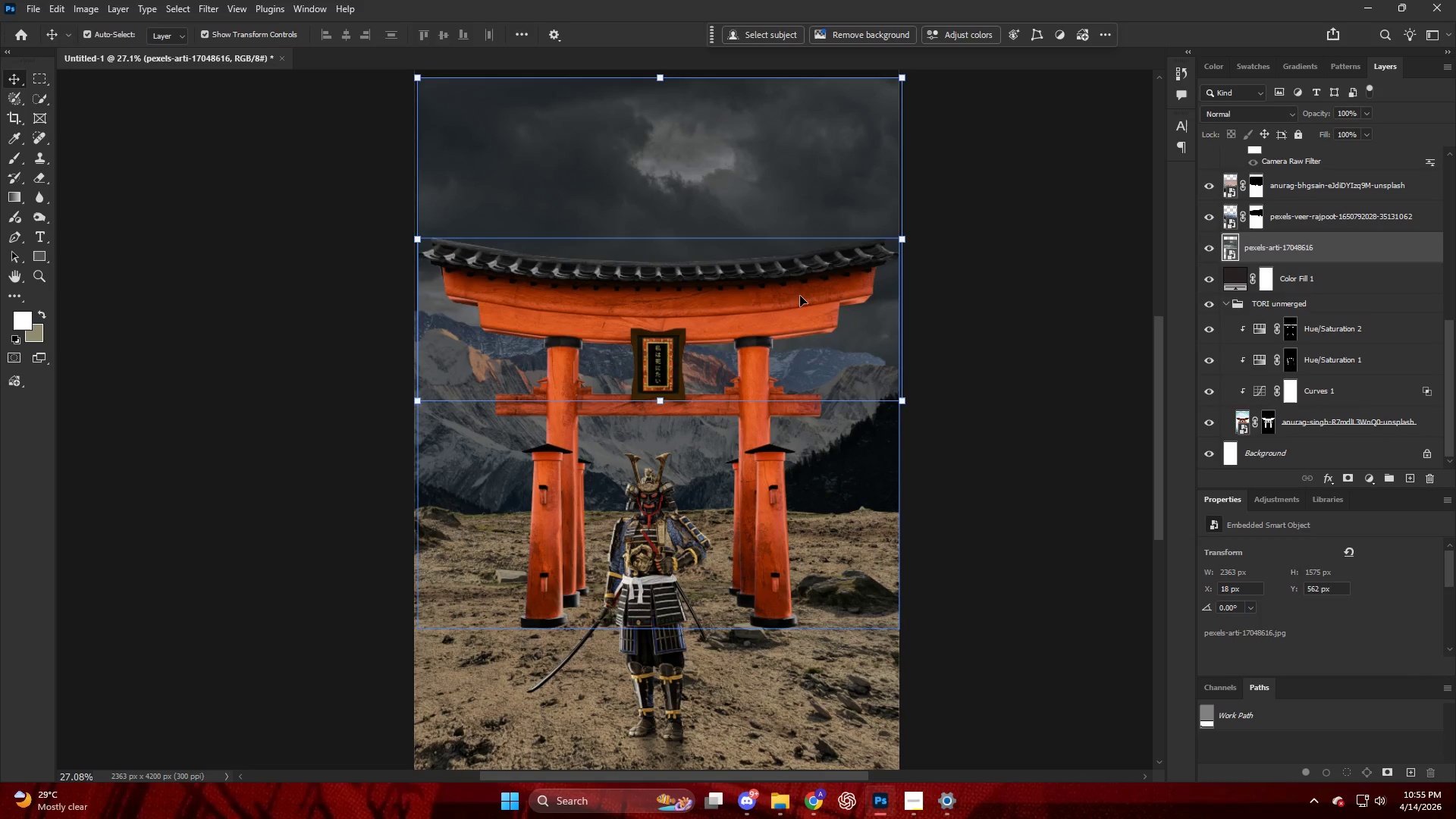 
key(Control+ControlLeft)
 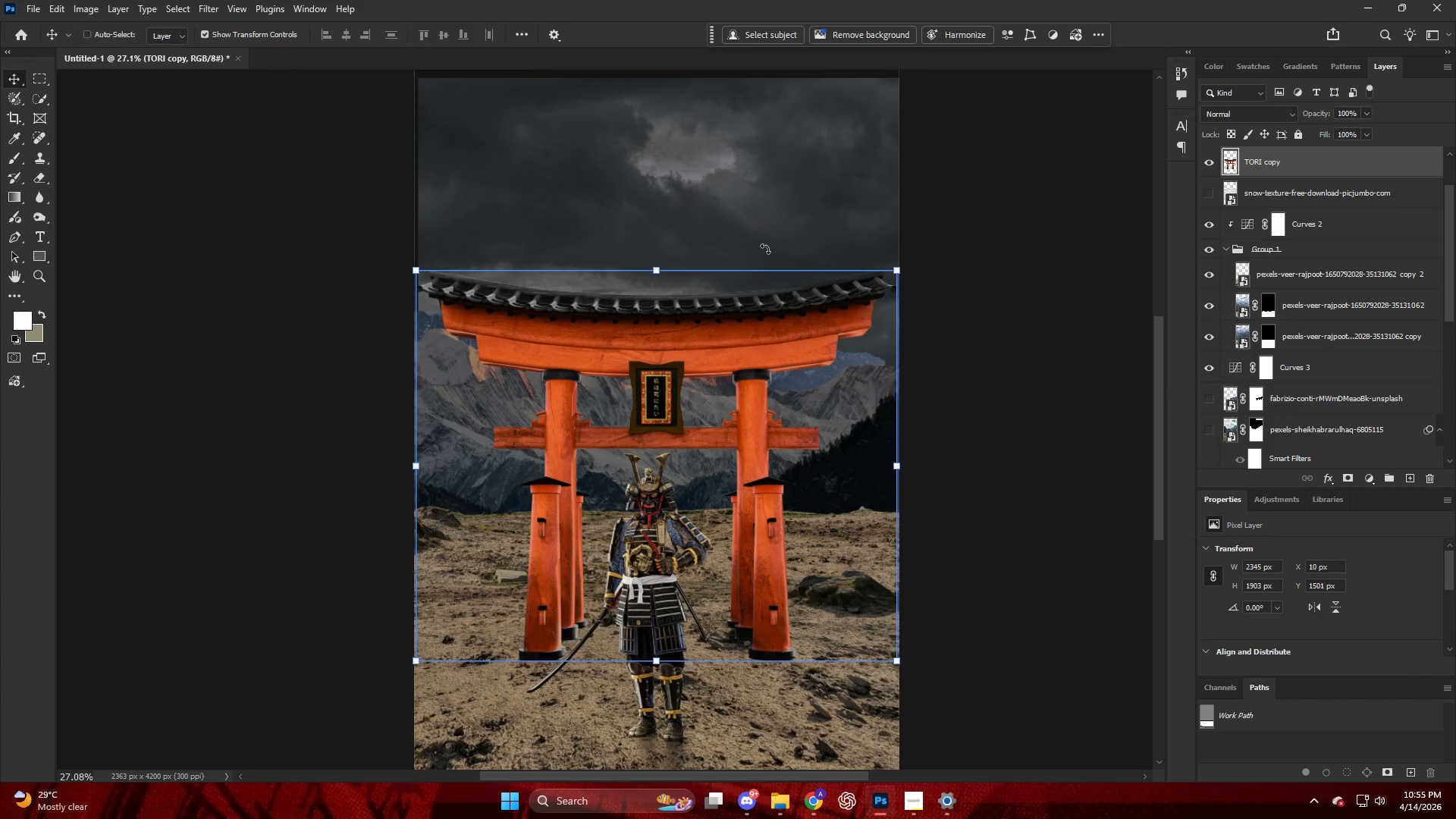 
key(Control+Z)
 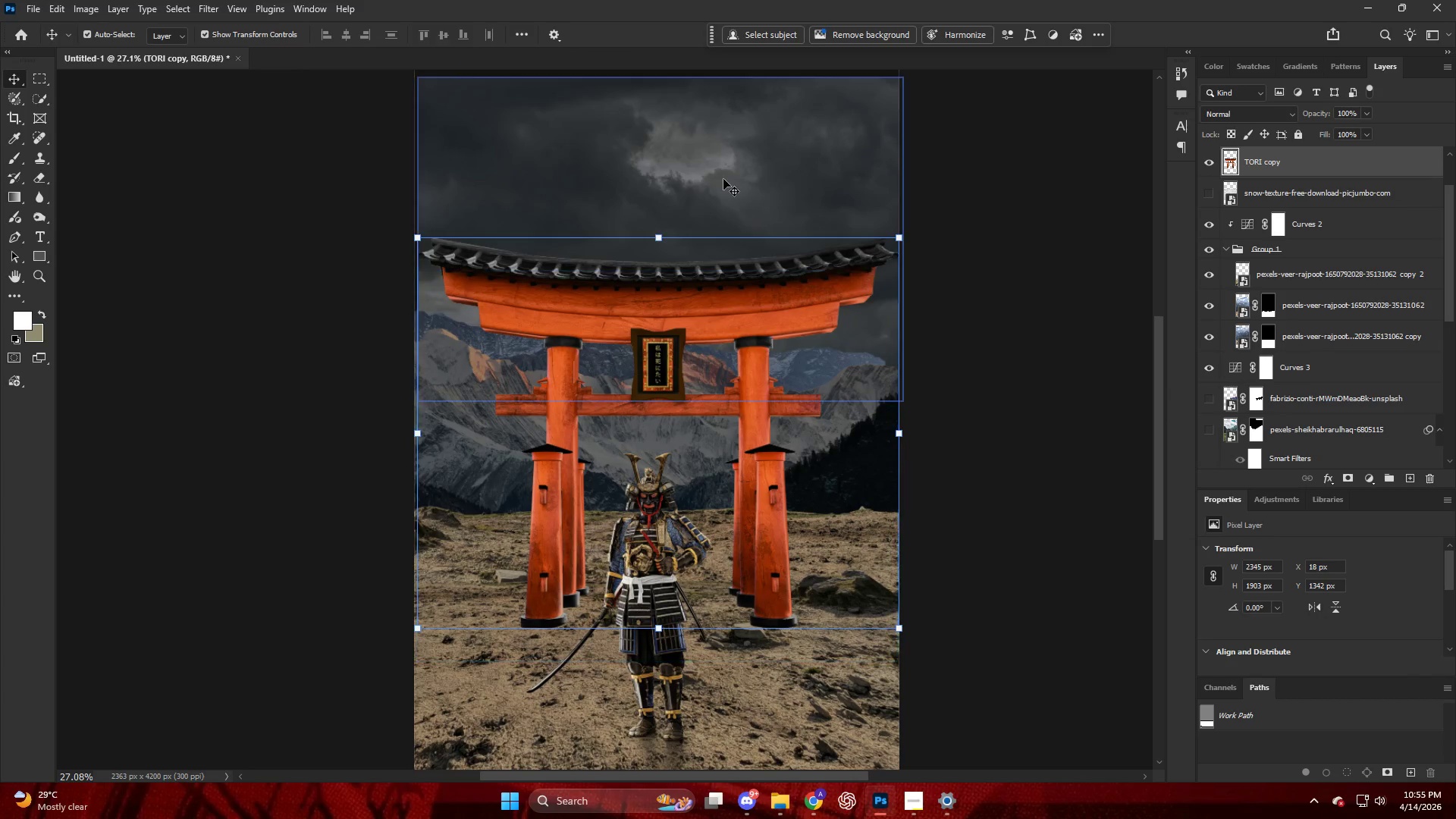 
left_click_drag(start_coordinate=[730, 145], to_coordinate=[732, 135])
 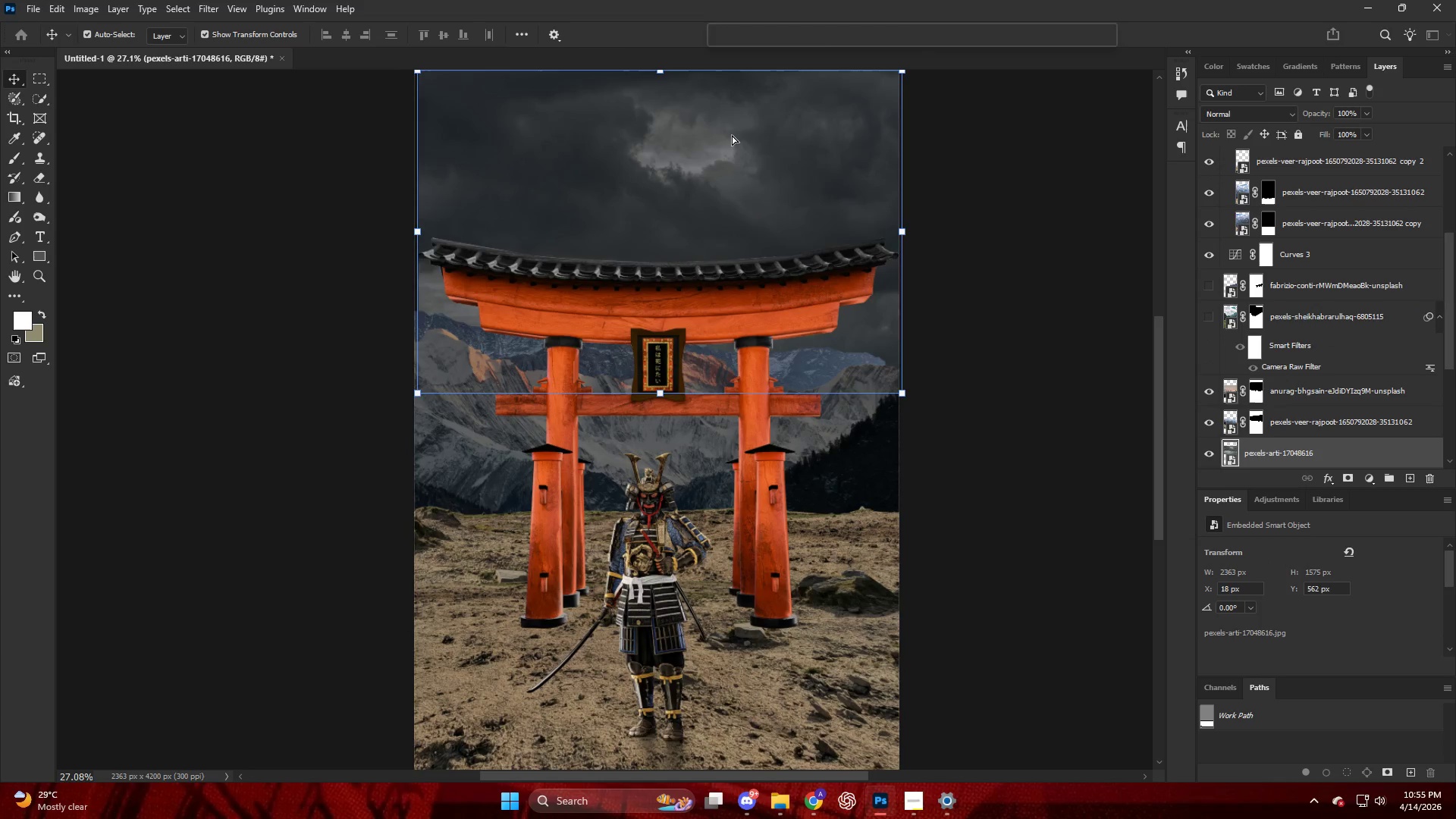 
key(Alt+AltLeft)
 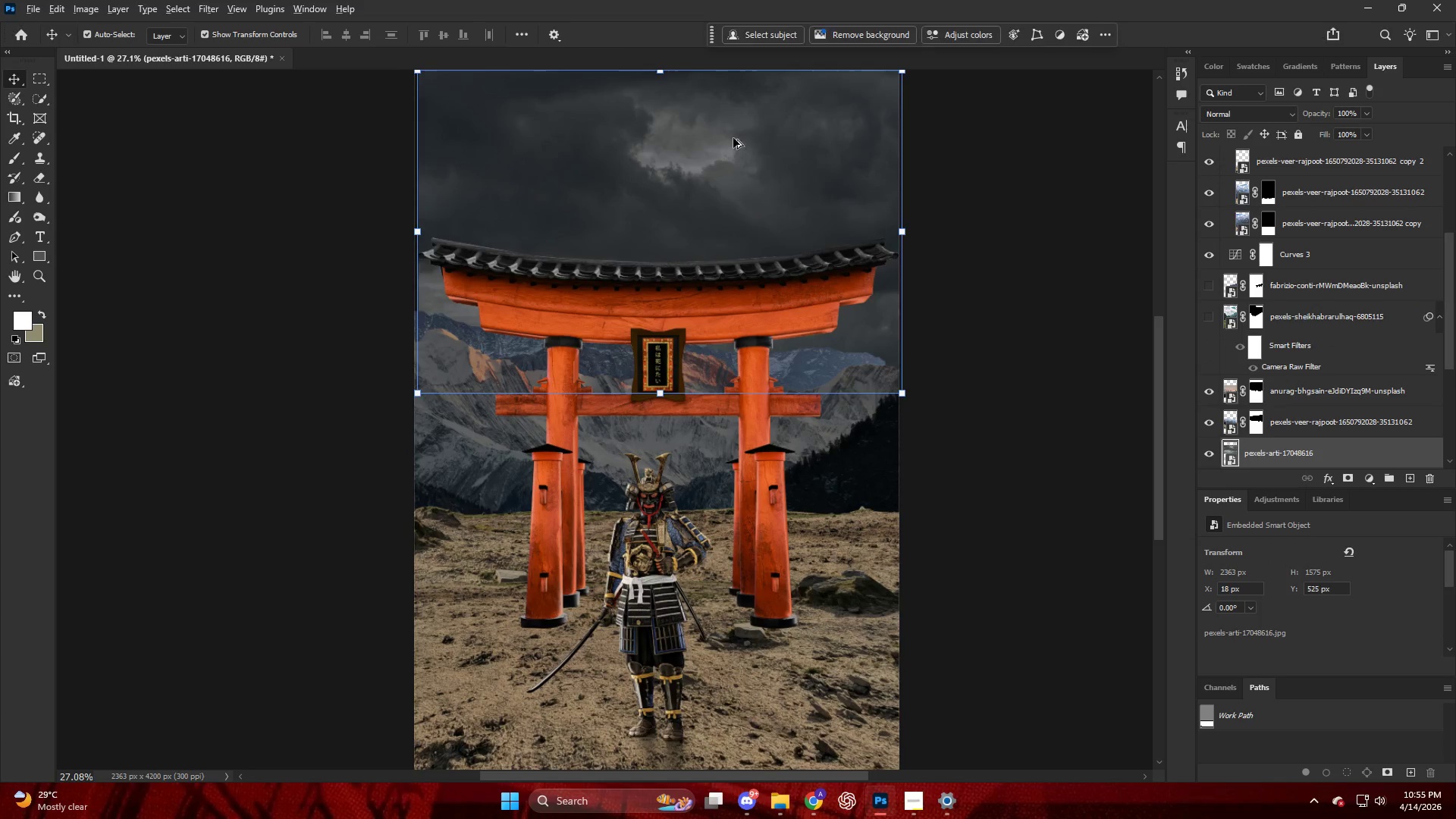 
scroll: coordinate [733, 152], scroll_direction: down, amount: 5.0
 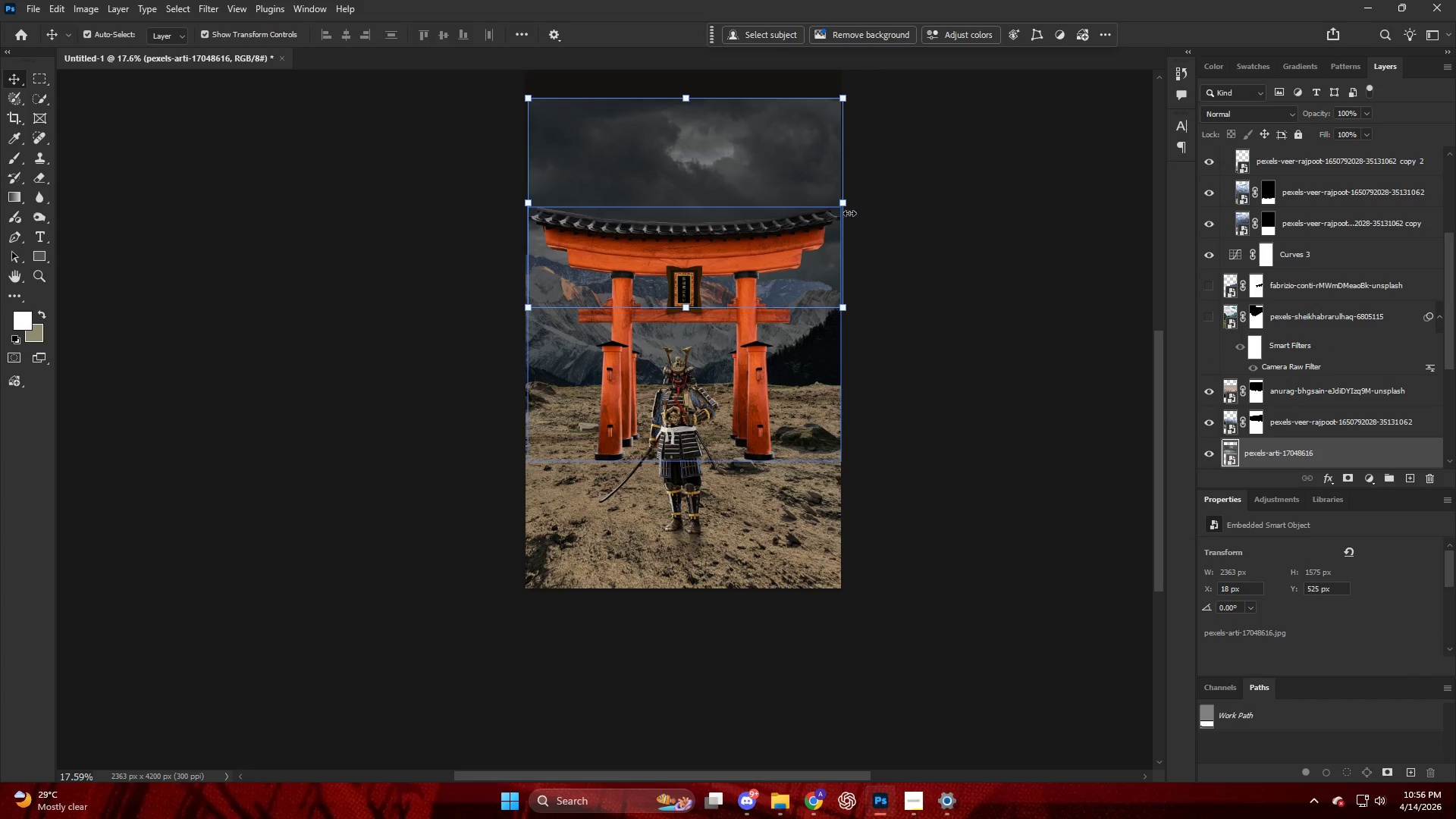 
hold_key(key=AltLeft, duration=1.08)
left_click_drag(start_coordinate=[849, 203], to_coordinate=[901, 215])
 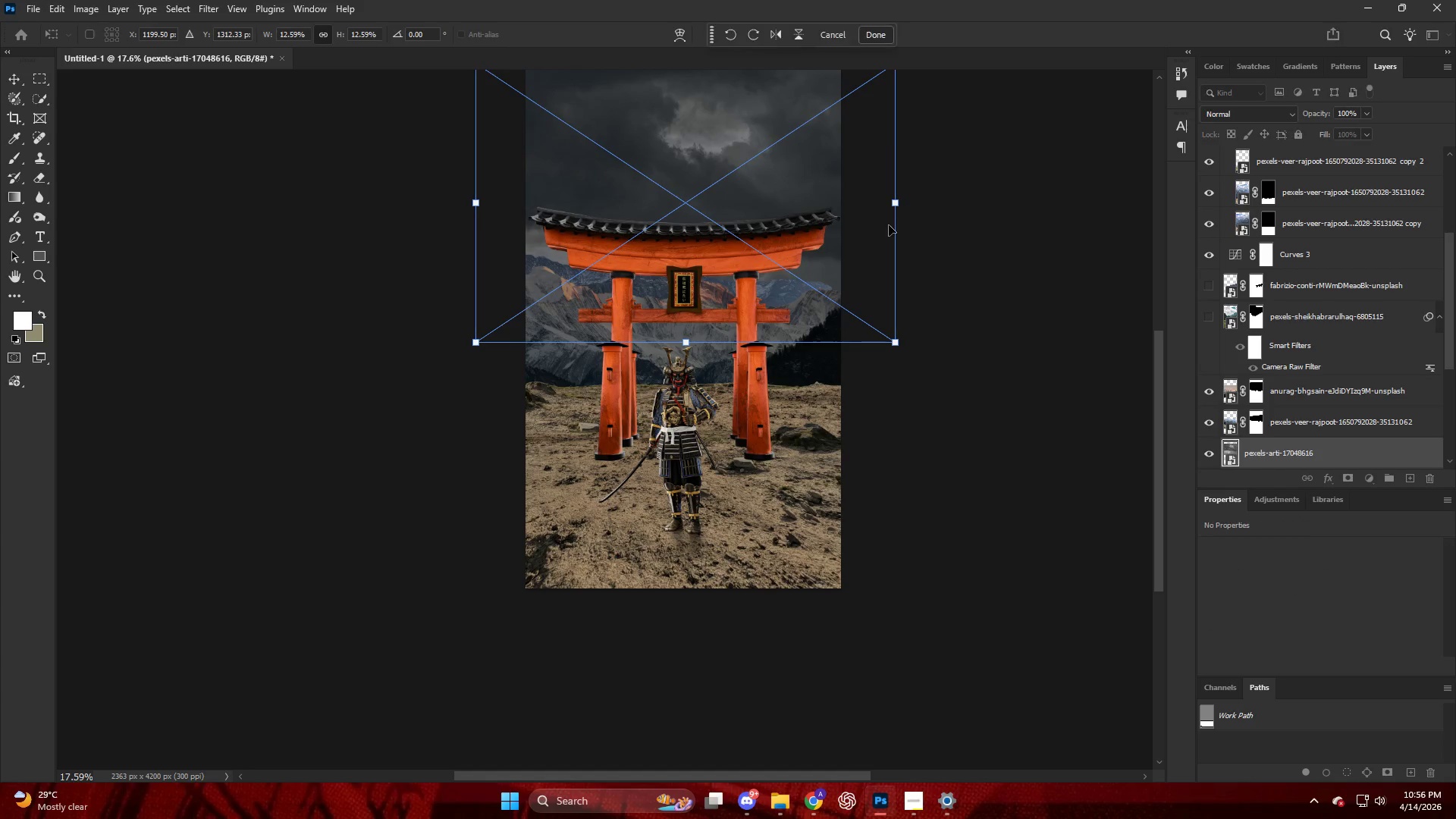 
left_click_drag(start_coordinate=[889, 225], to_coordinate=[902, 181])
 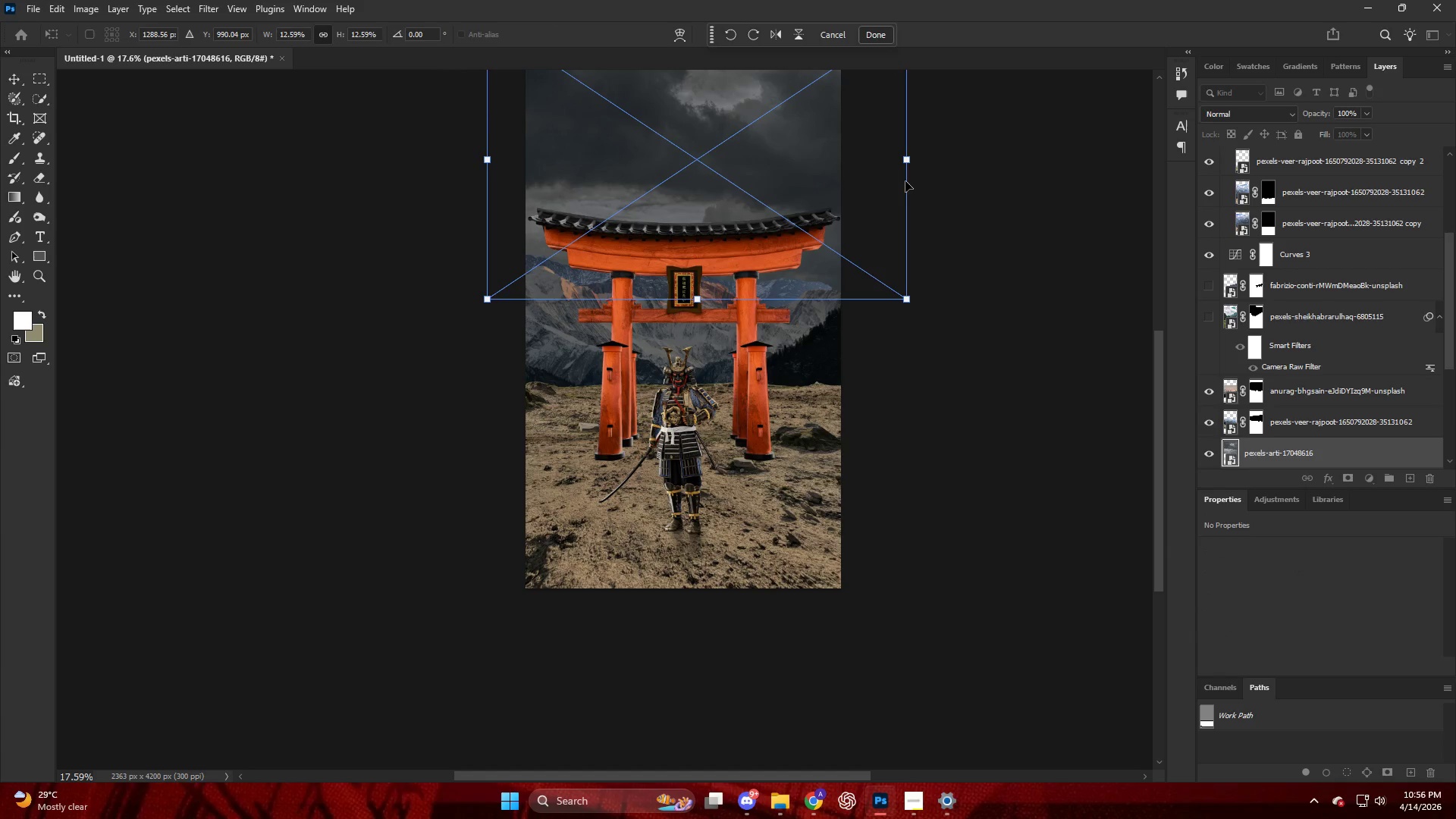 
scroll: coordinate [882, 178], scroll_direction: up, amount: 3.0
 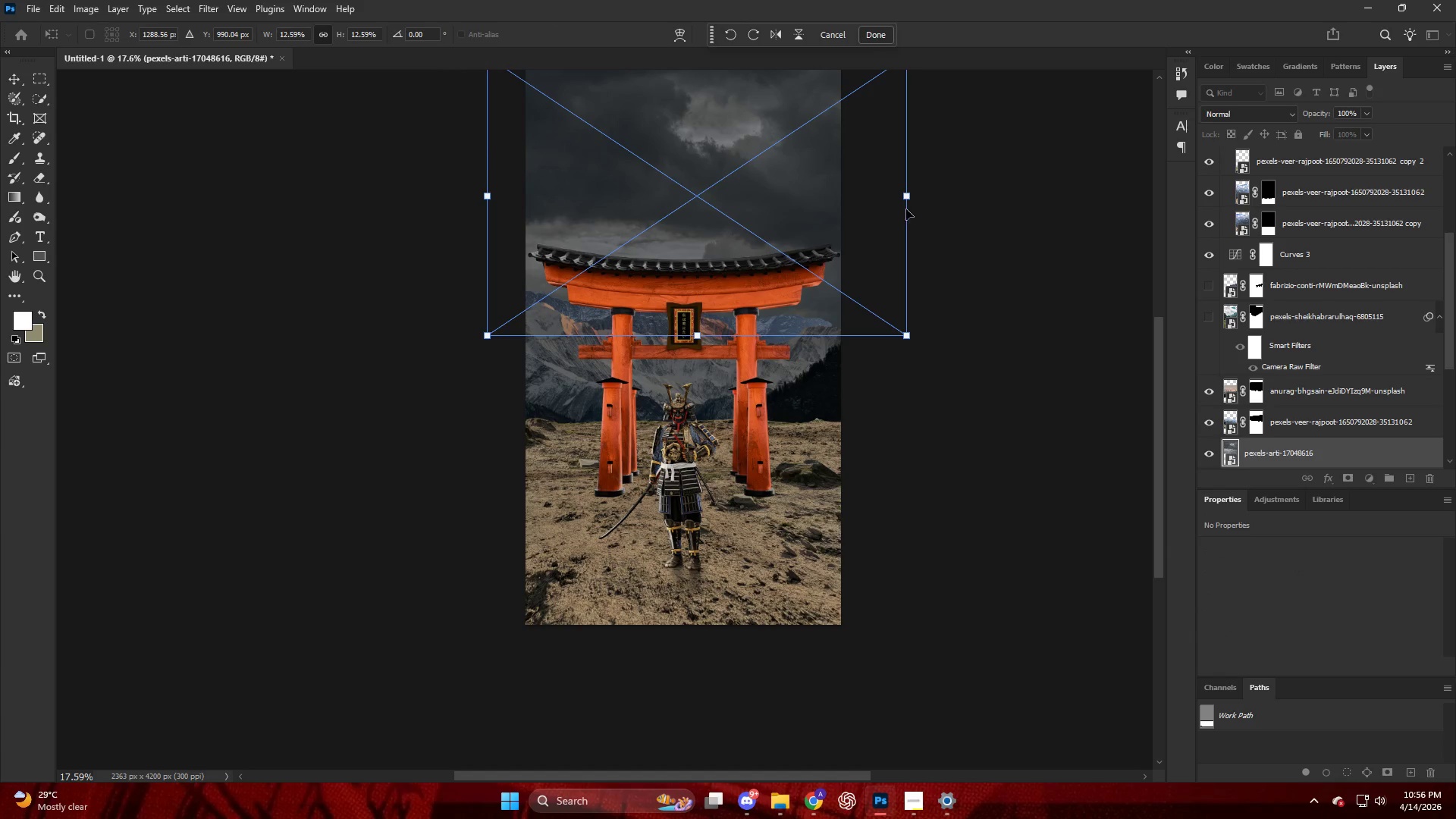 
left_click([893, 202])
 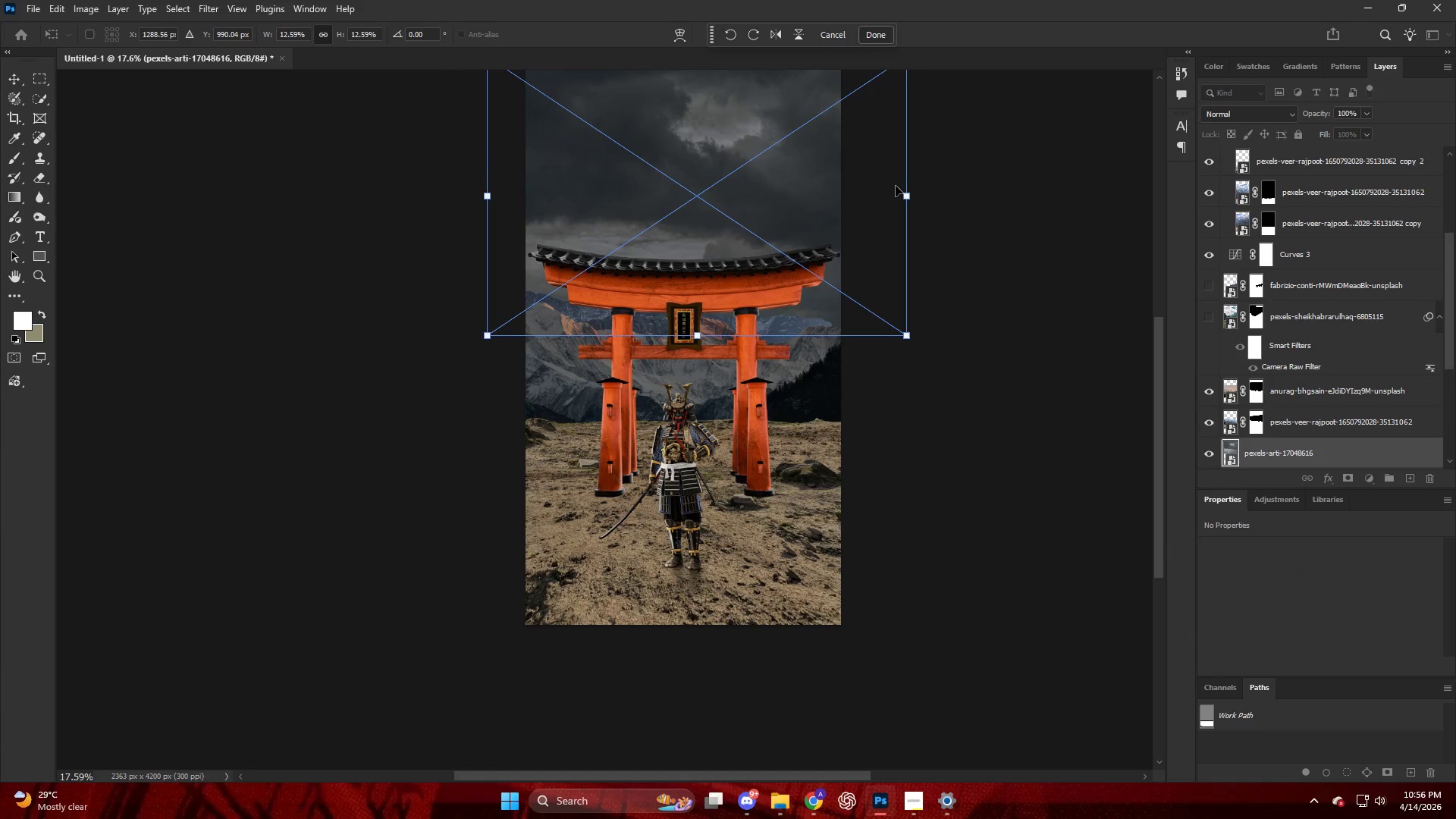 
left_click_drag(start_coordinate=[913, 191], to_coordinate=[885, 191])
 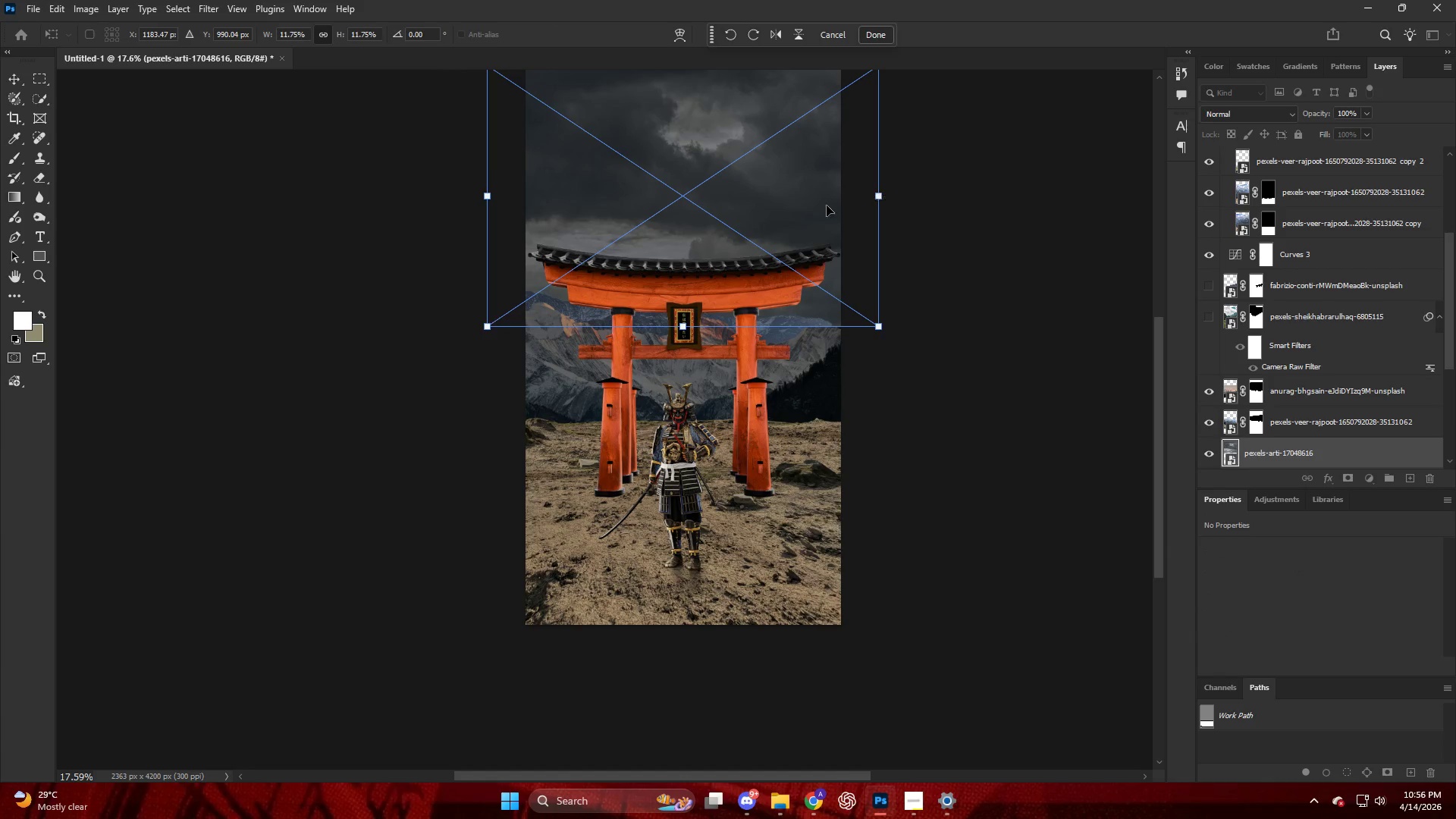 
scroll: coordinate [754, 201], scroll_direction: up, amount: 5.0
 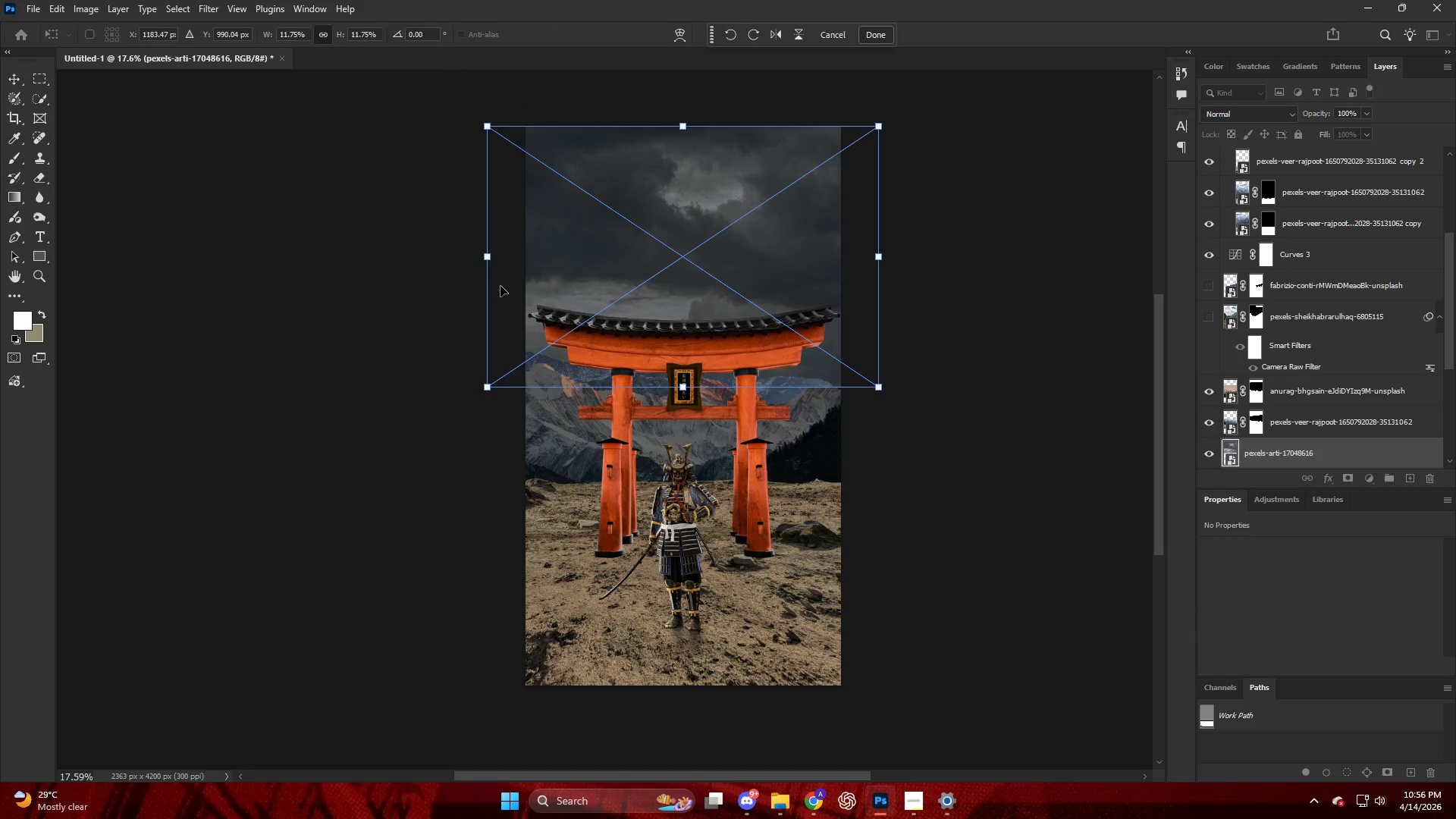 
left_click([590, 250])
 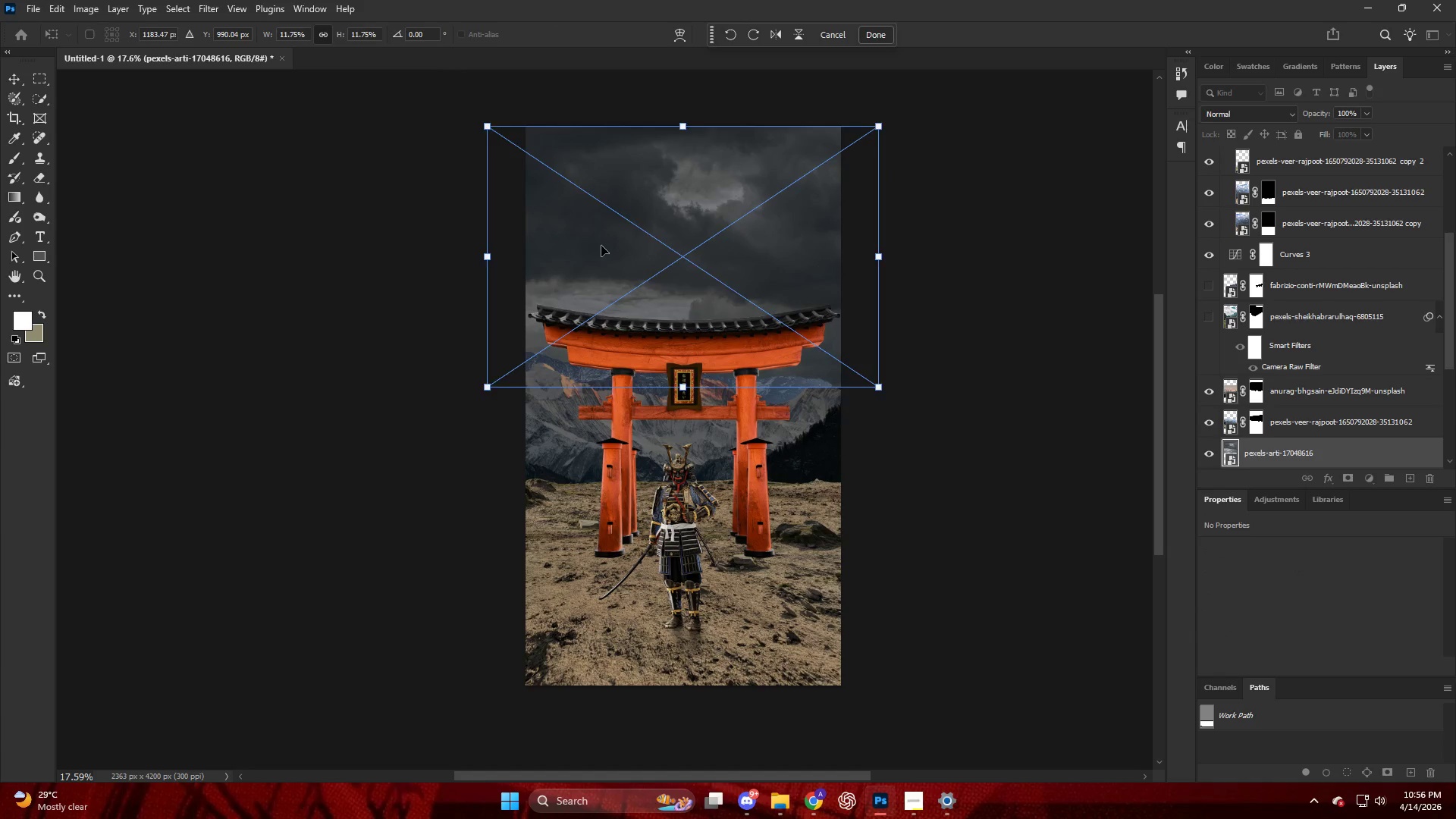 
key(NumpadEnter)
 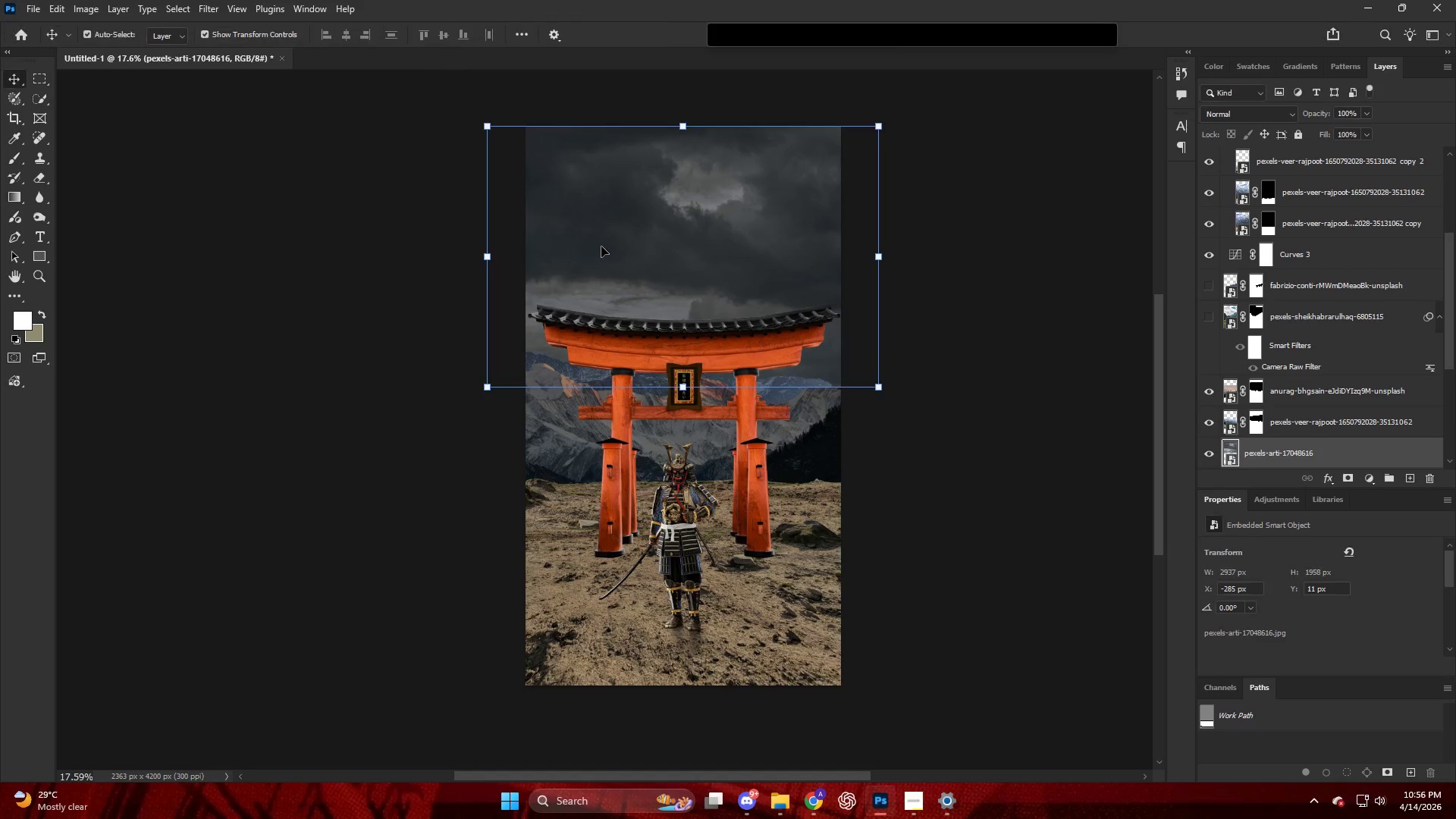 
key(Alt+AltLeft)
 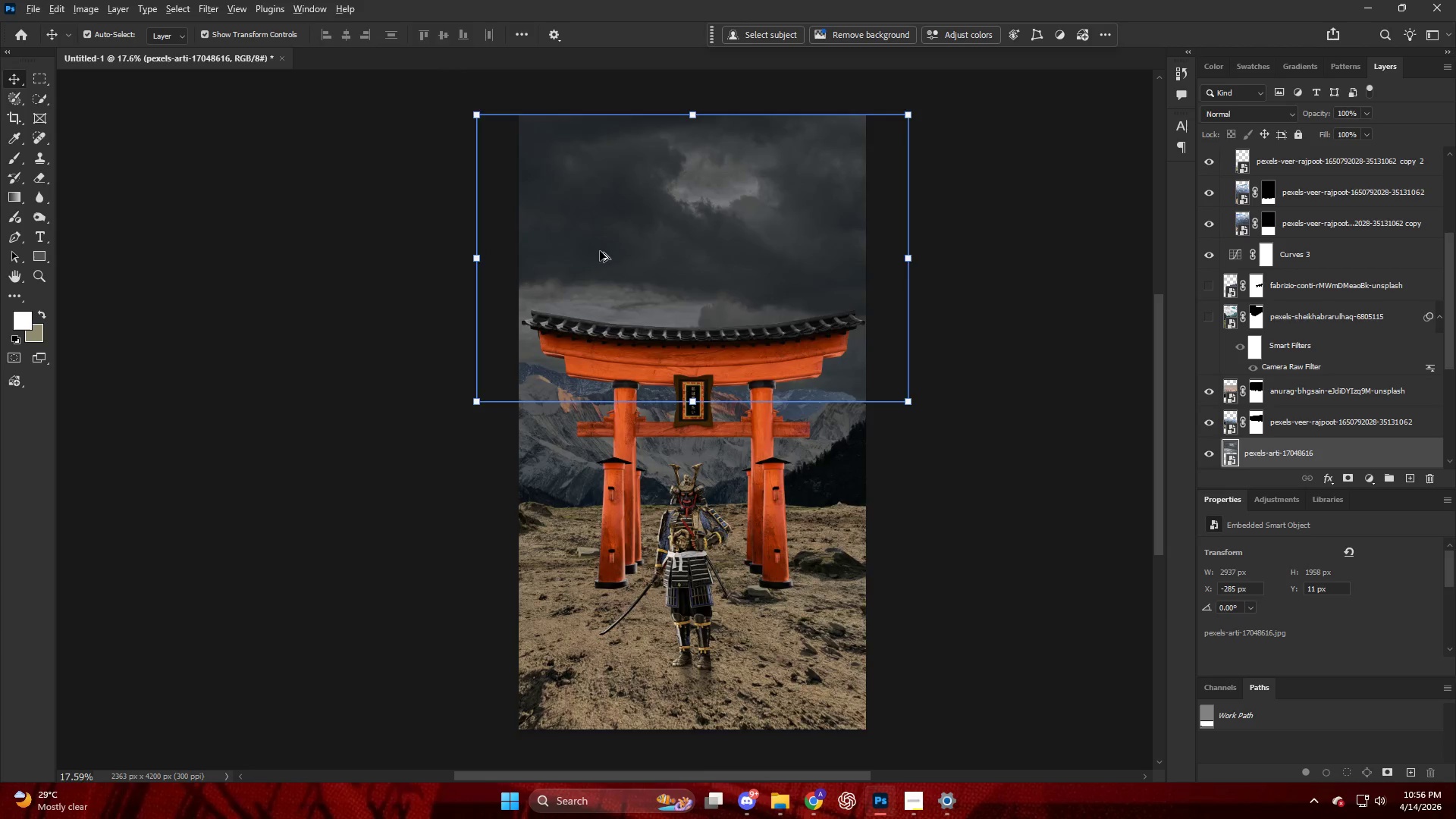 
scroll: coordinate [603, 254], scroll_direction: up, amount: 4.0
 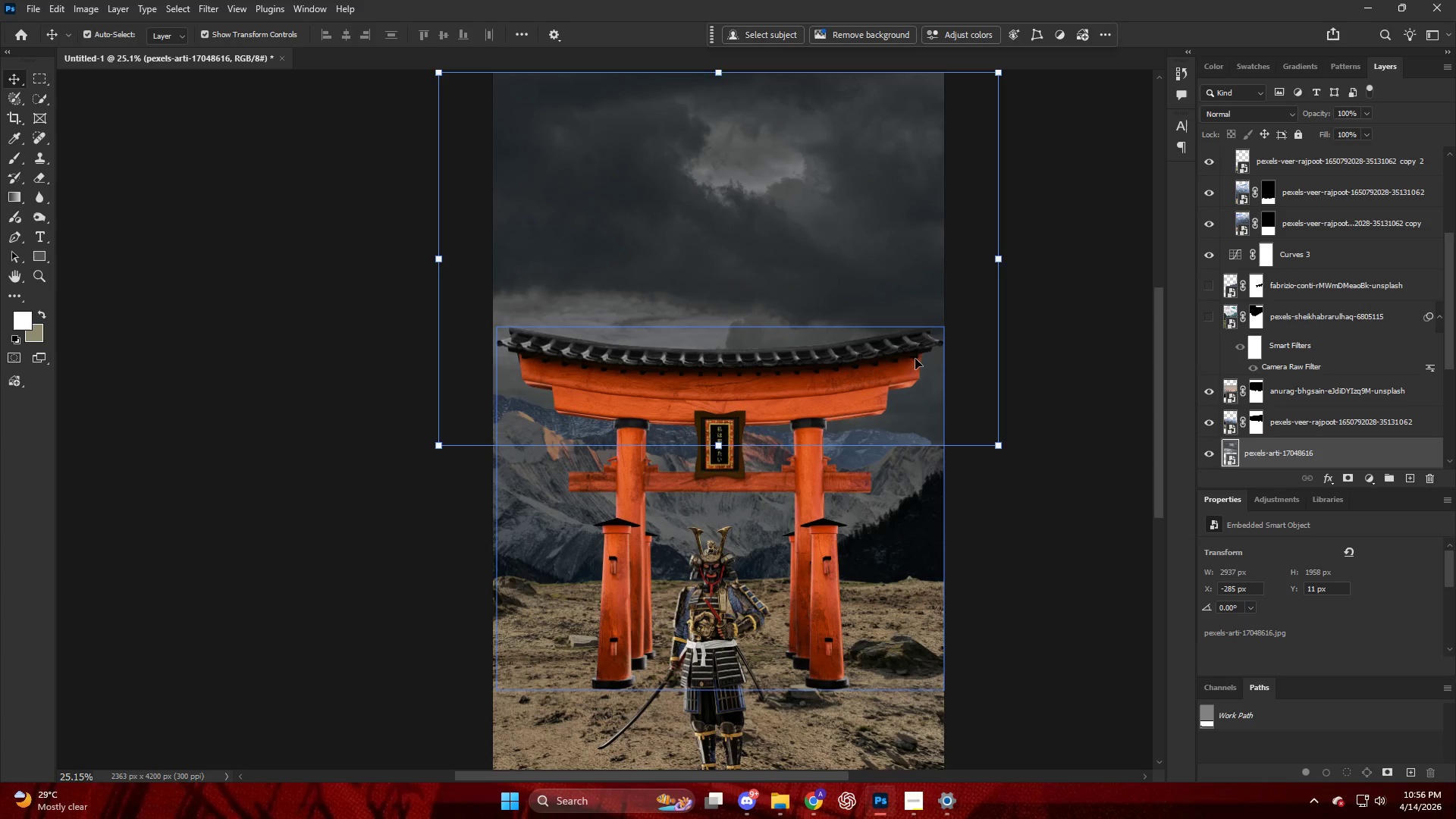 
key(Control+H)
 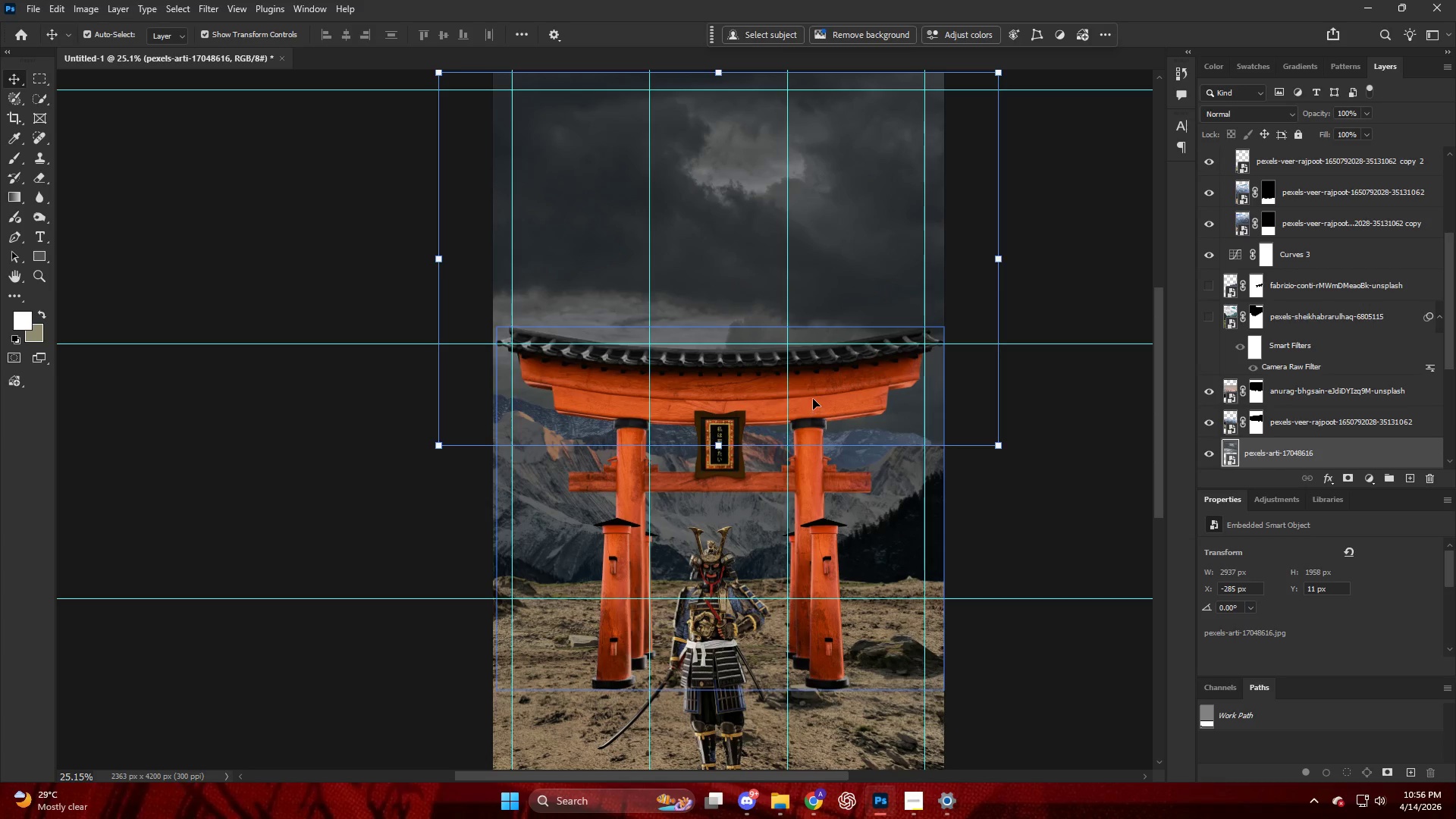 
key(Control+H)
 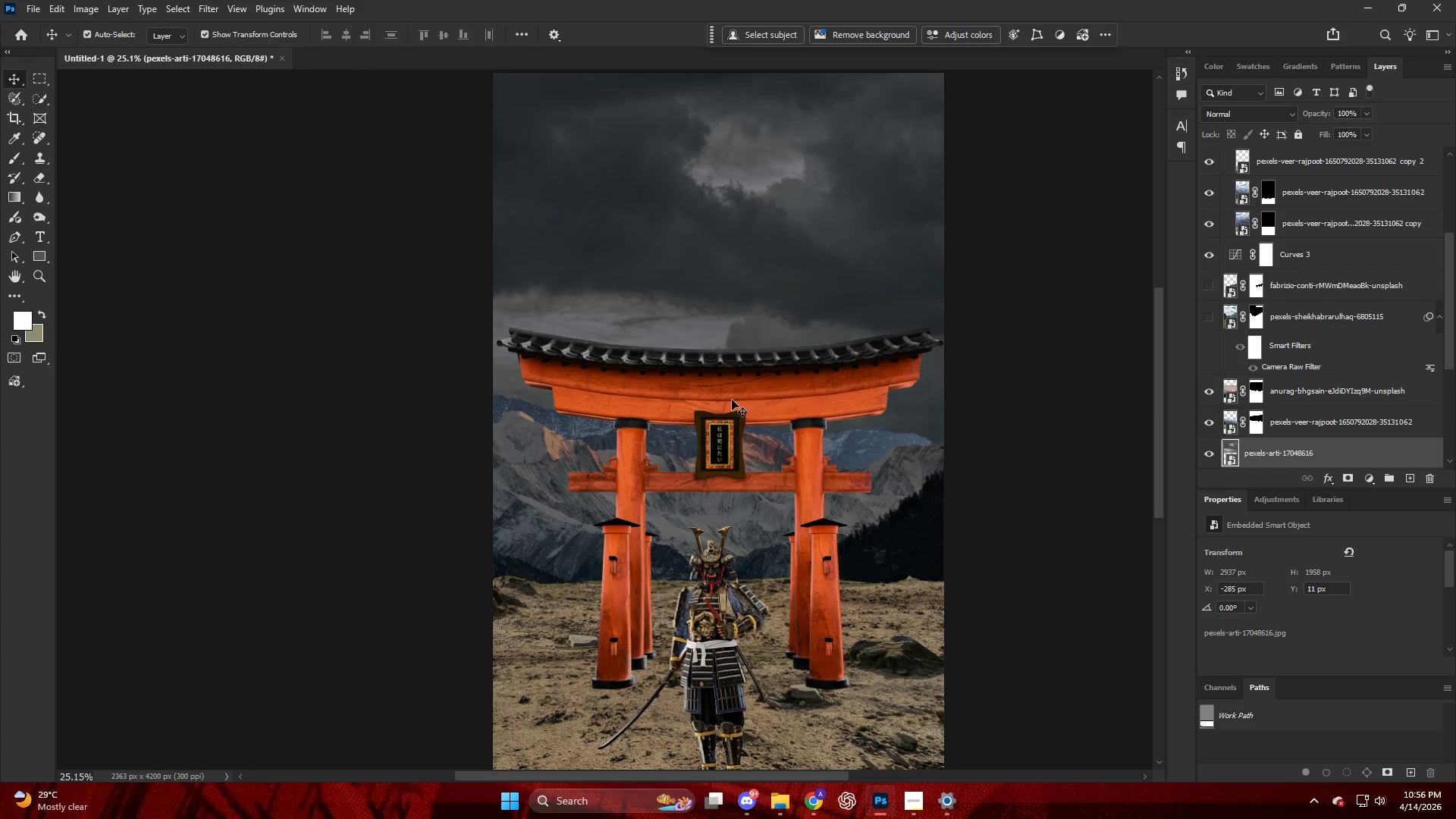 
left_click([731, 397])
 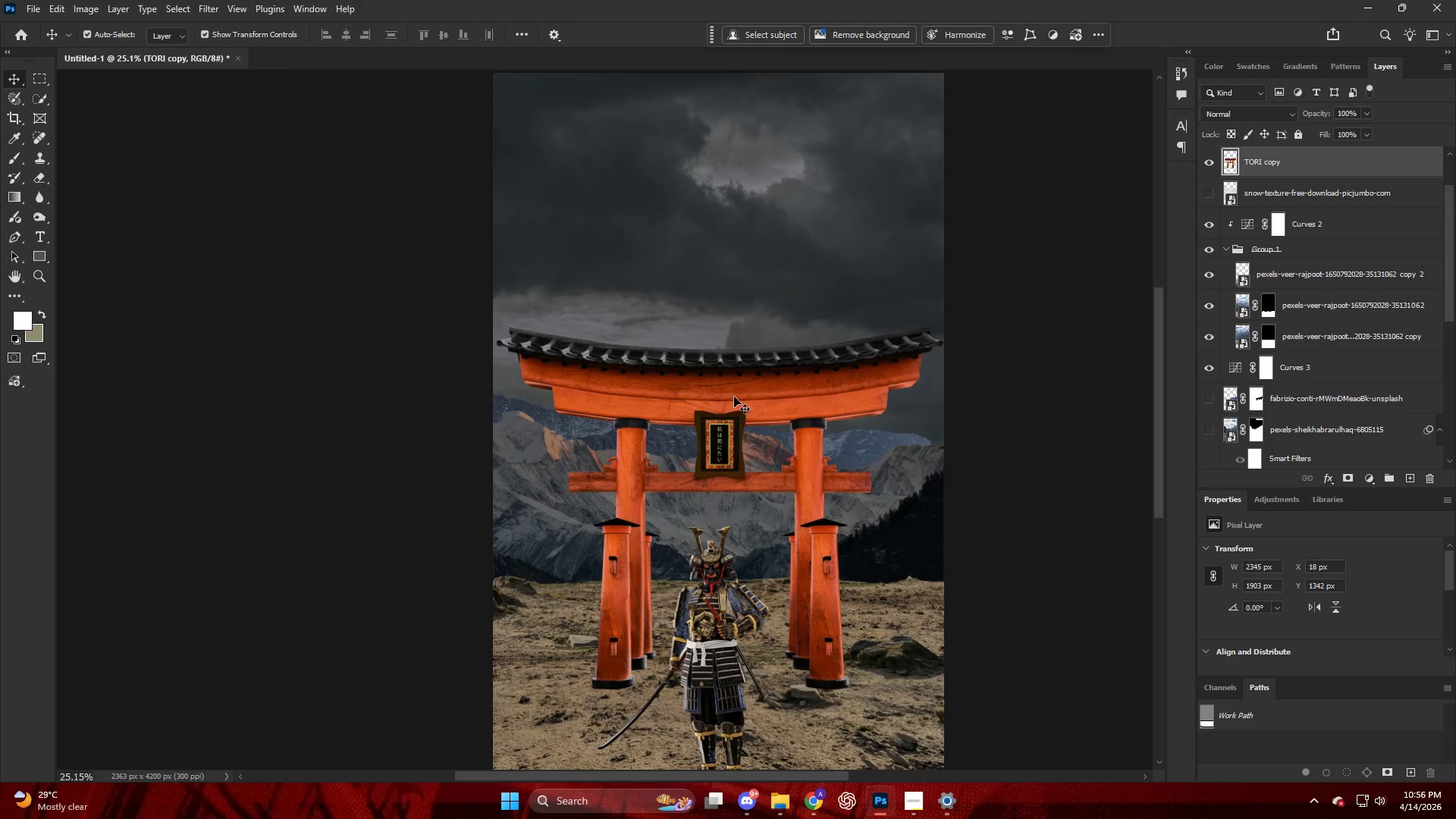 
key(Control+T)
 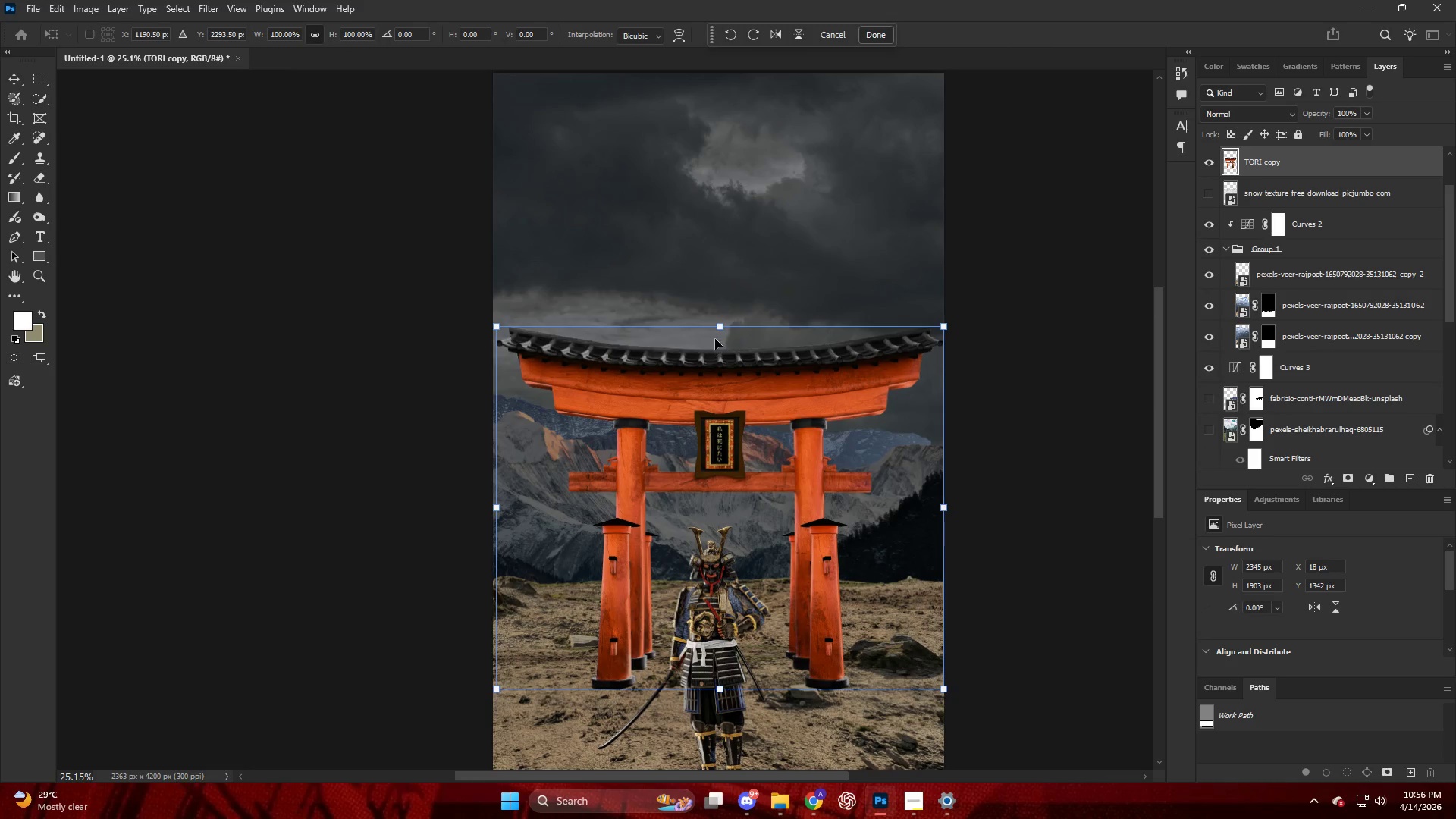 
hold_key(key=ShiftLeft, duration=1.94)
left_click_drag(start_coordinate=[720, 324], to_coordinate=[720, 283])
 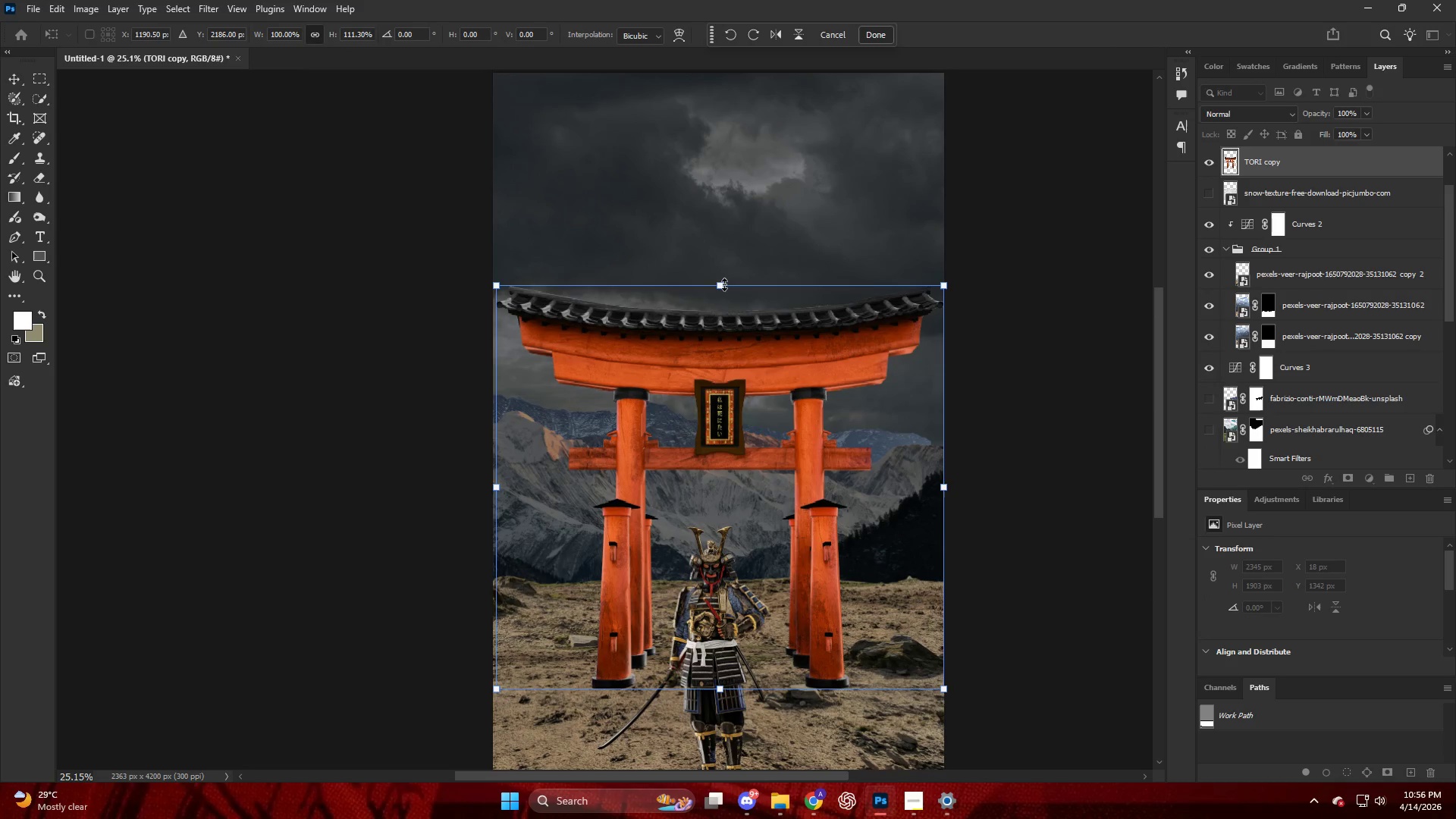 
key(NumpadEnter)
 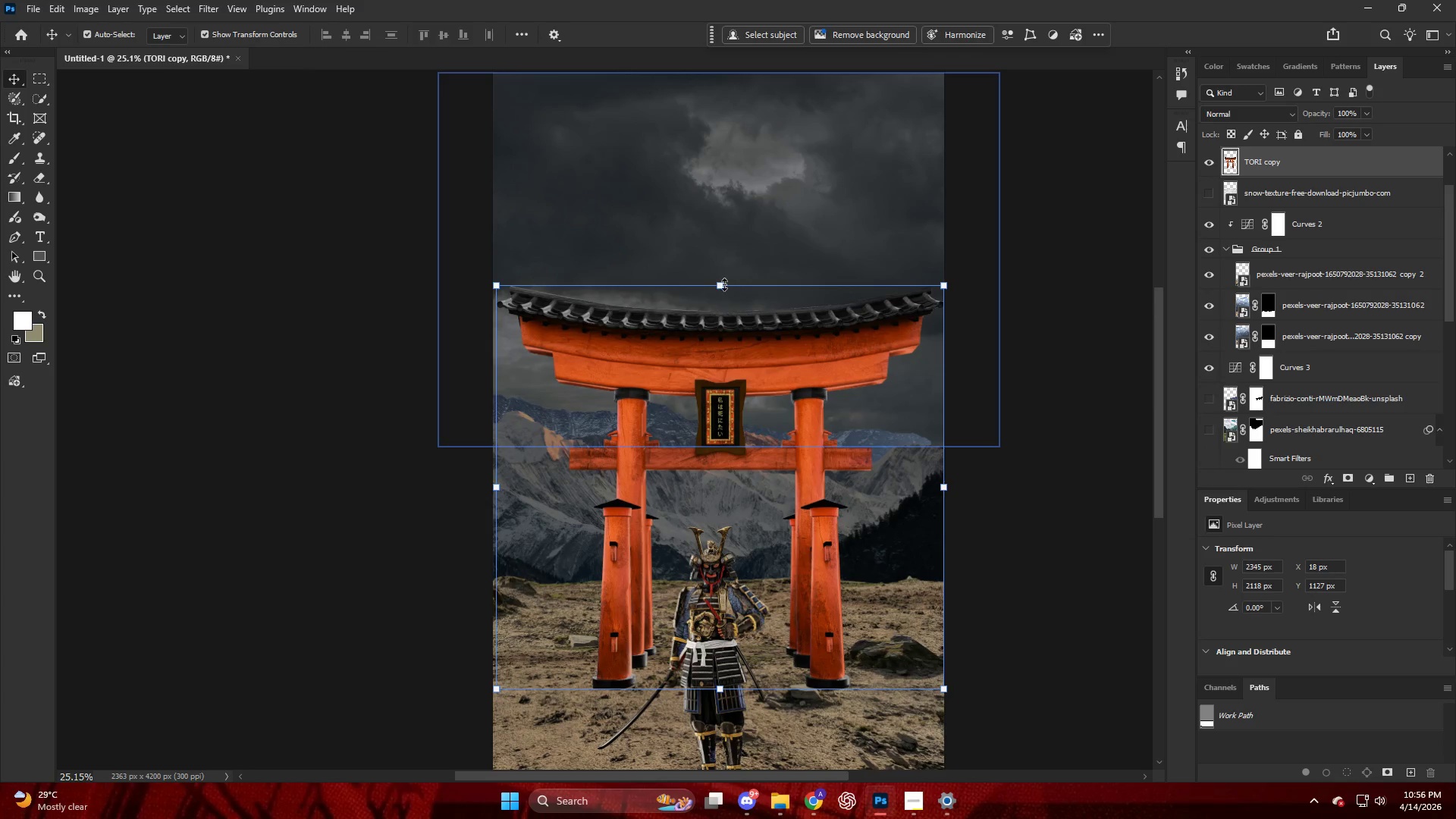 
key(Alt+AltLeft)
 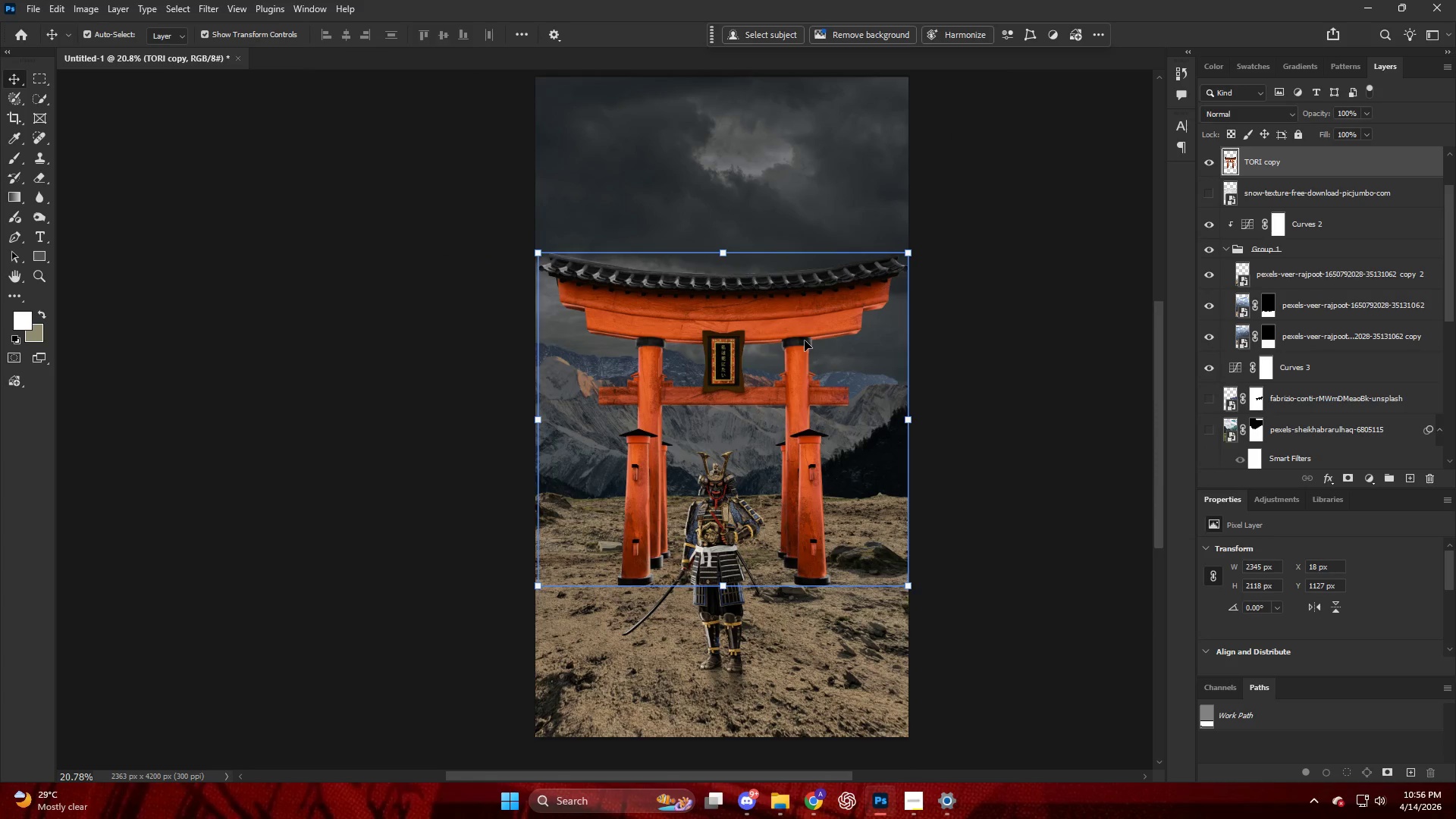 
scroll: coordinate [801, 341], scroll_direction: down, amount: 5.0
 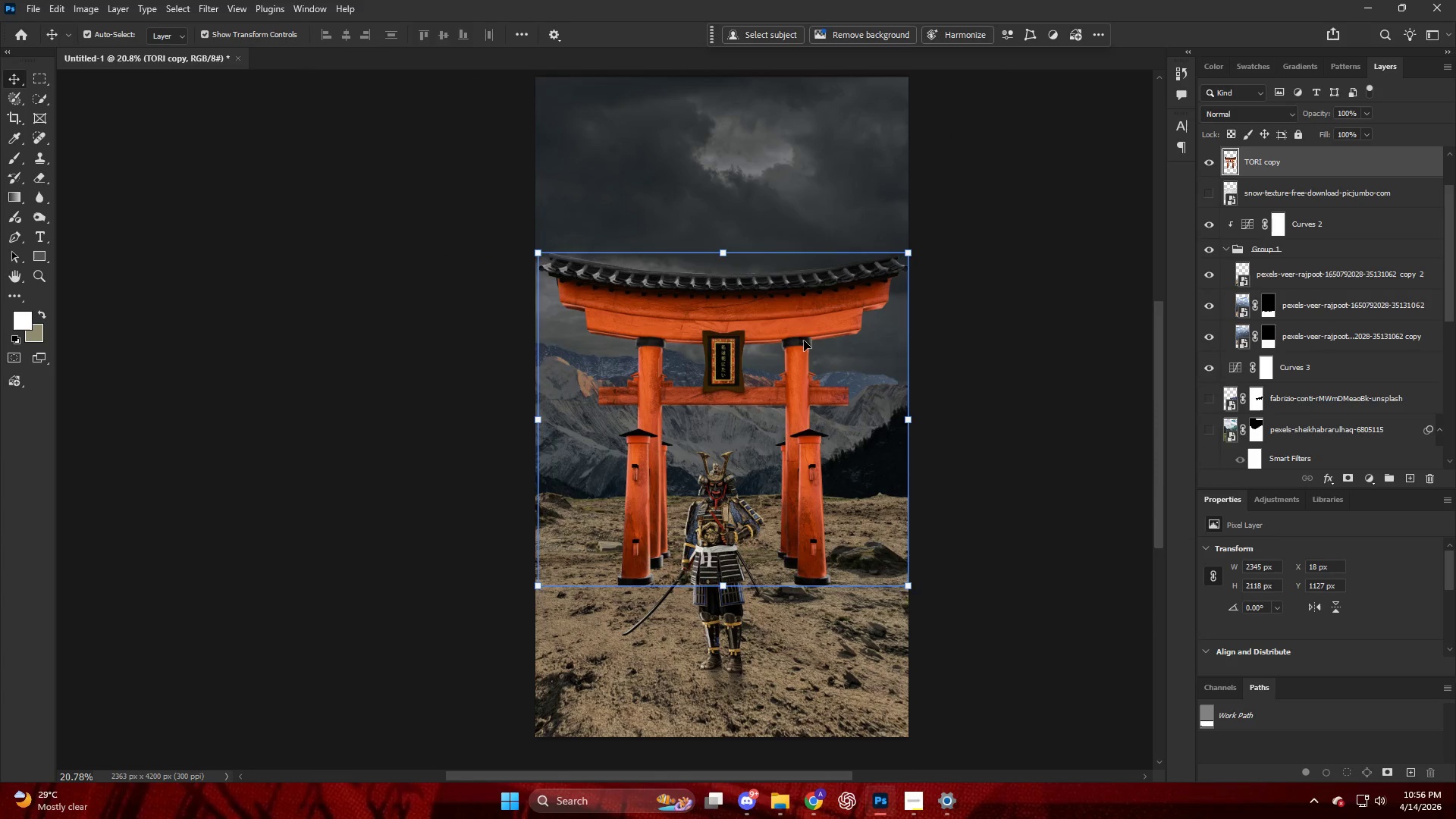 
key(Control+Z)
 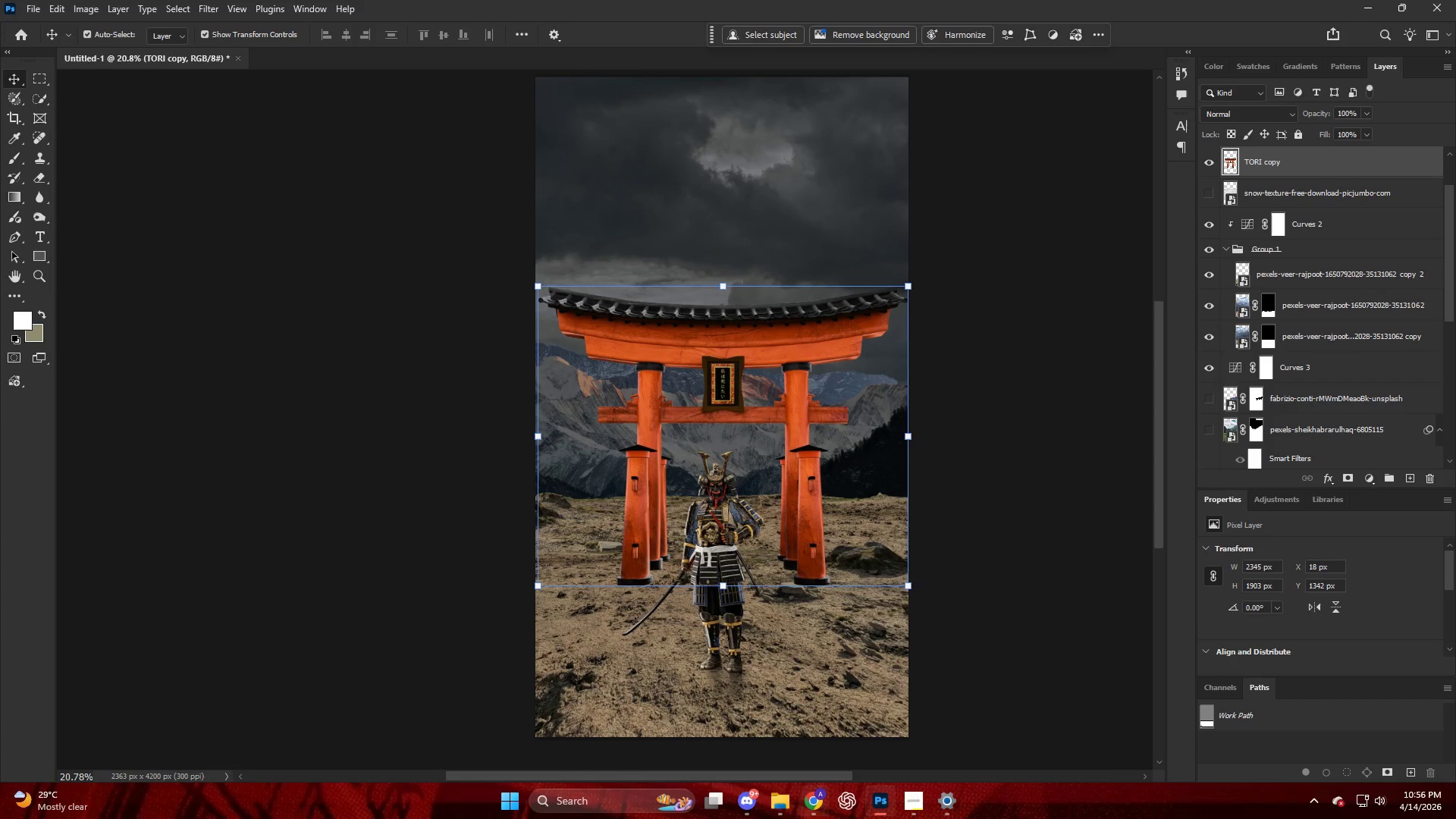 
left_click([827, 804])
 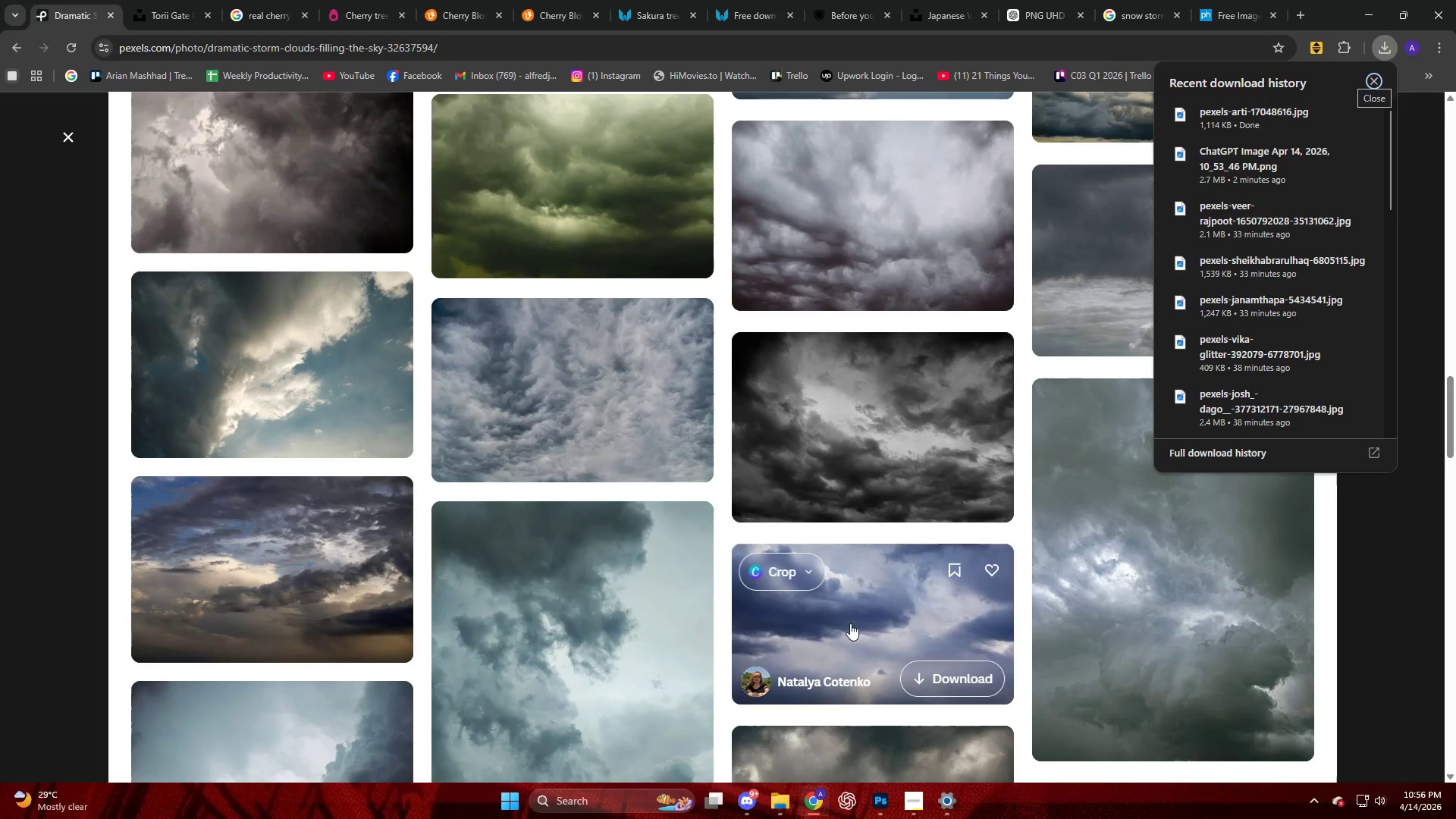 
scroll: coordinate [827, 602], scroll_direction: down, amount: 18.0
 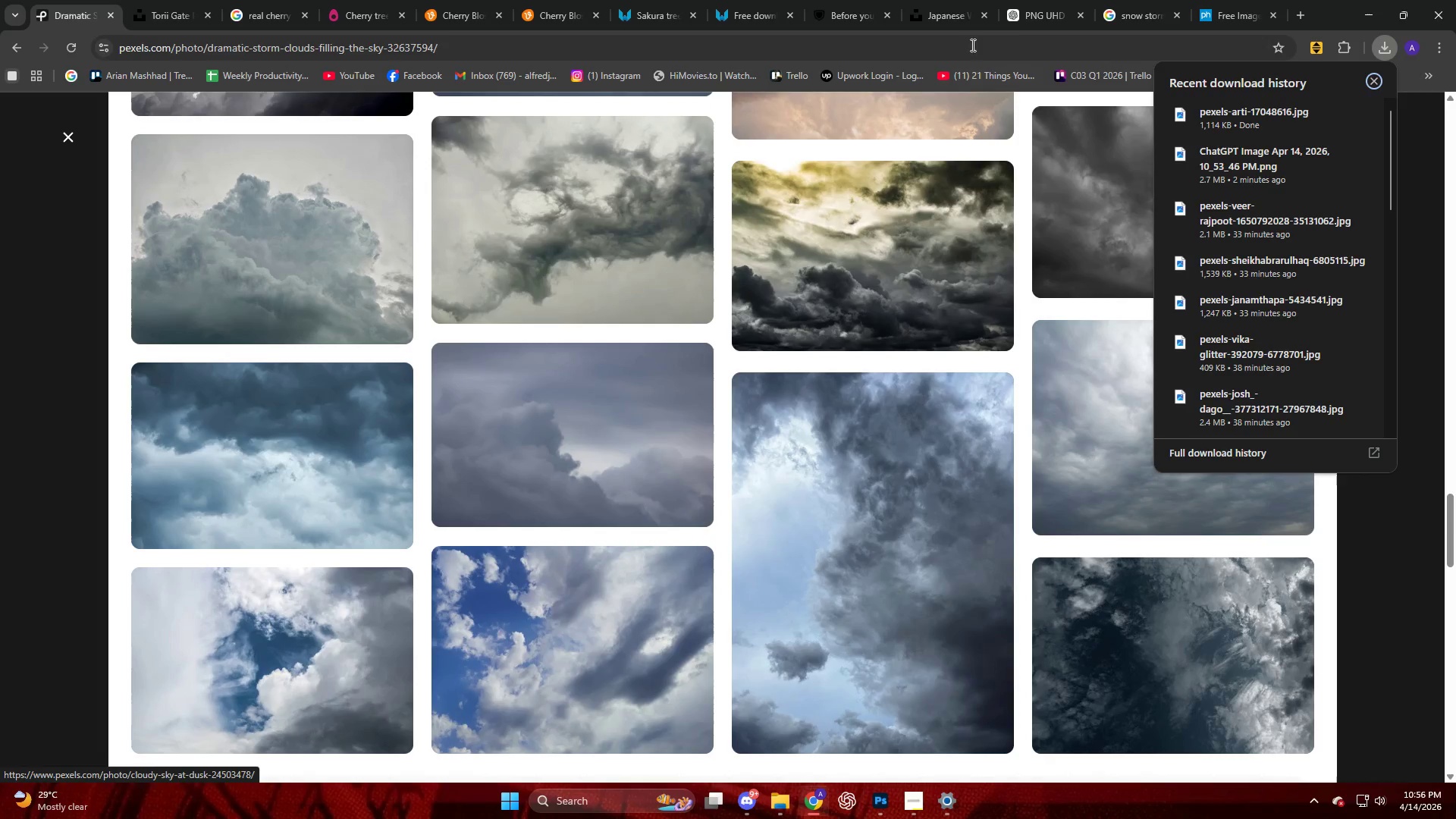 
left_click([1028, 18])
 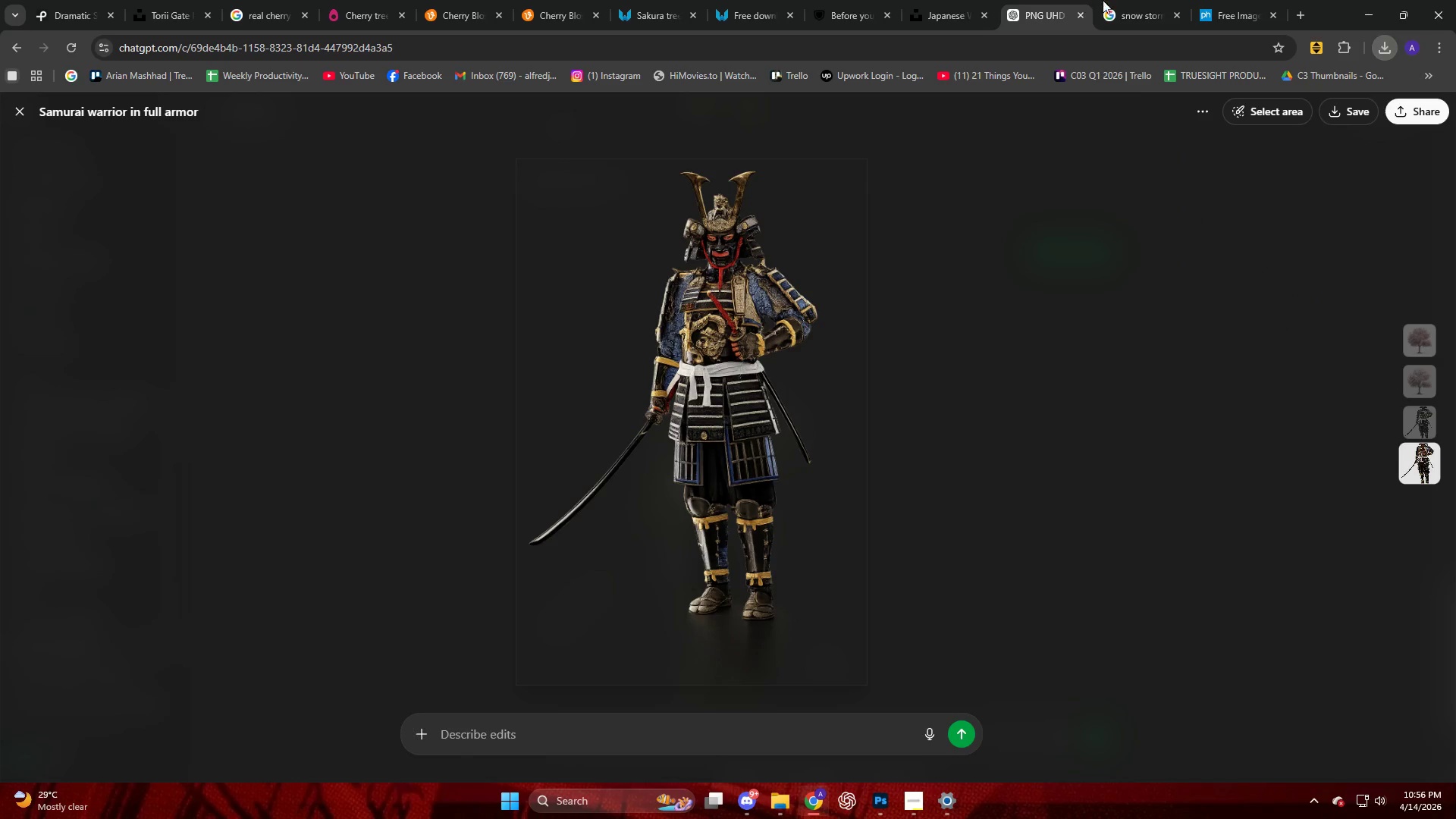 
left_click([1115, 2])
 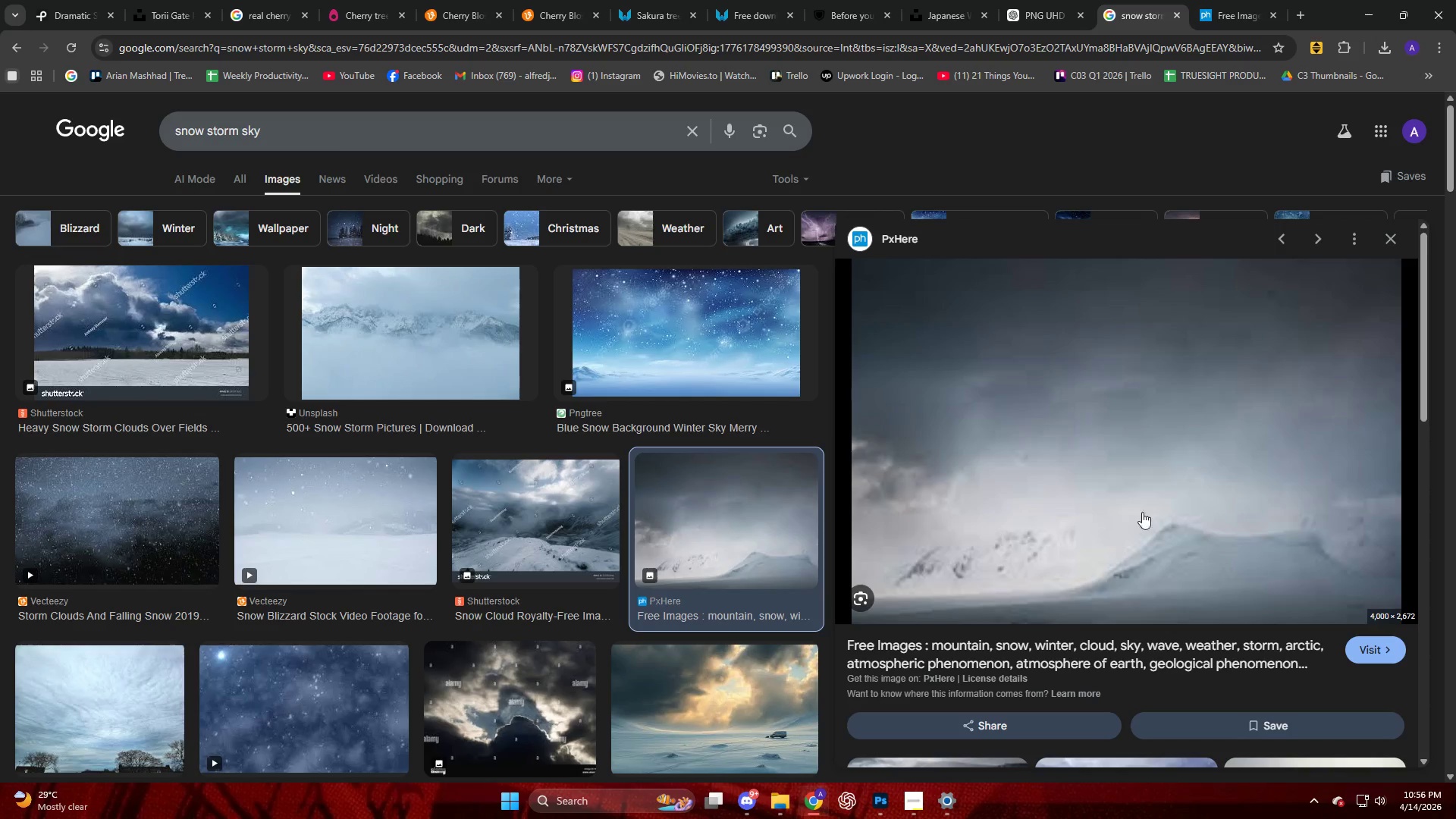 
scroll: coordinate [1100, 522], scroll_direction: down, amount: 4.0
 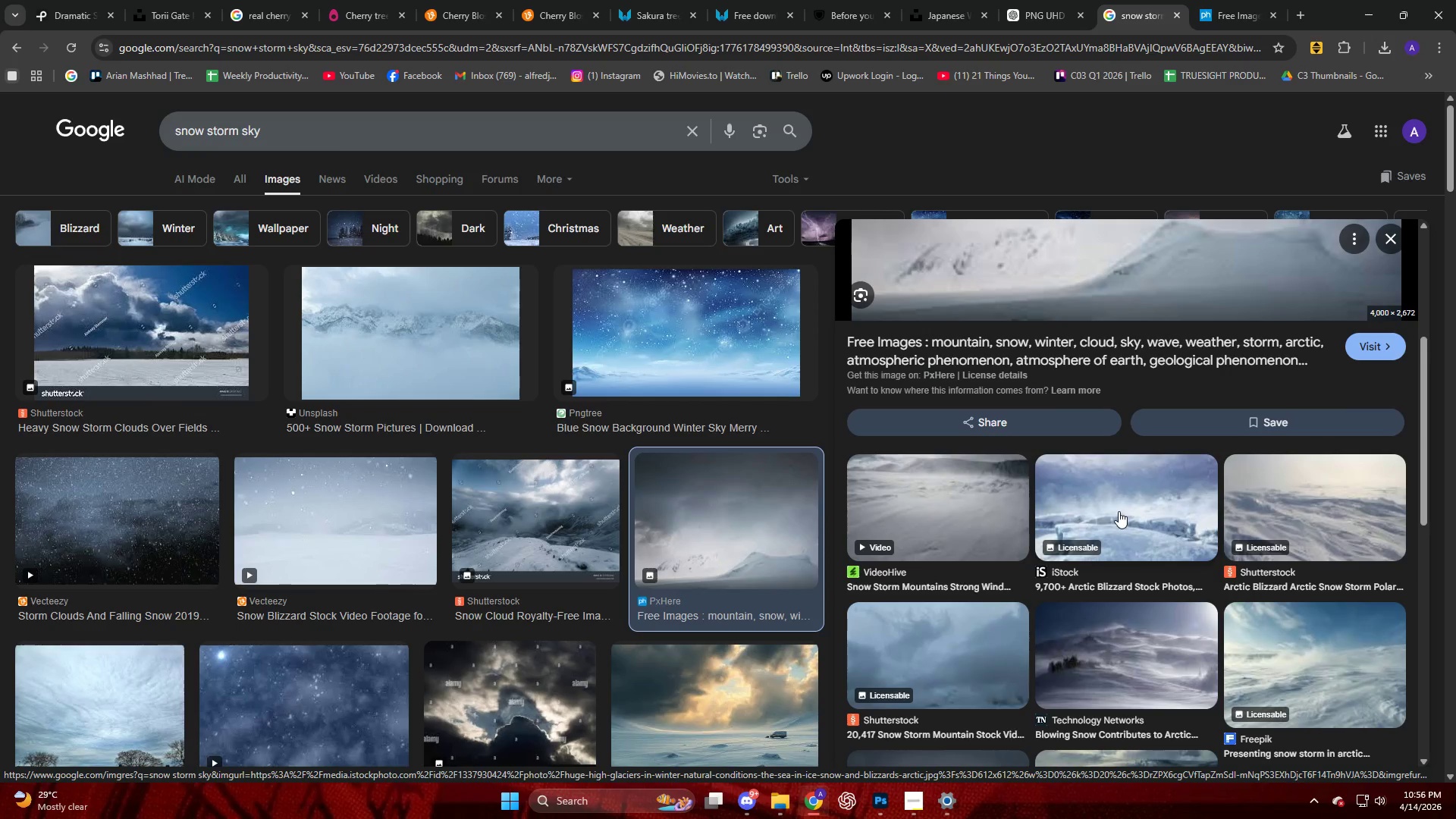 
left_click([1123, 516])
 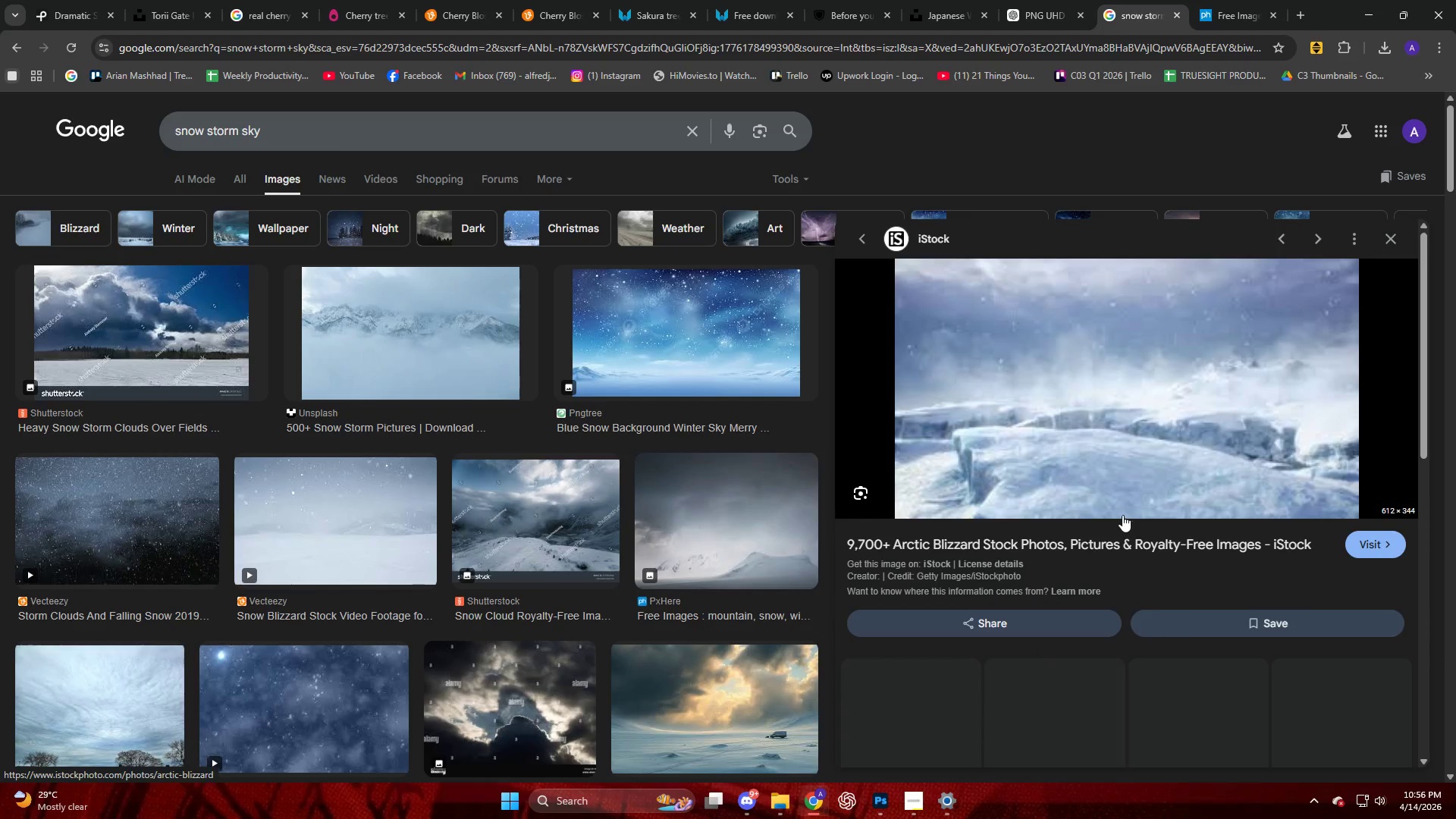 
scroll: coordinate [1152, 571], scroll_direction: down, amount: 5.0
 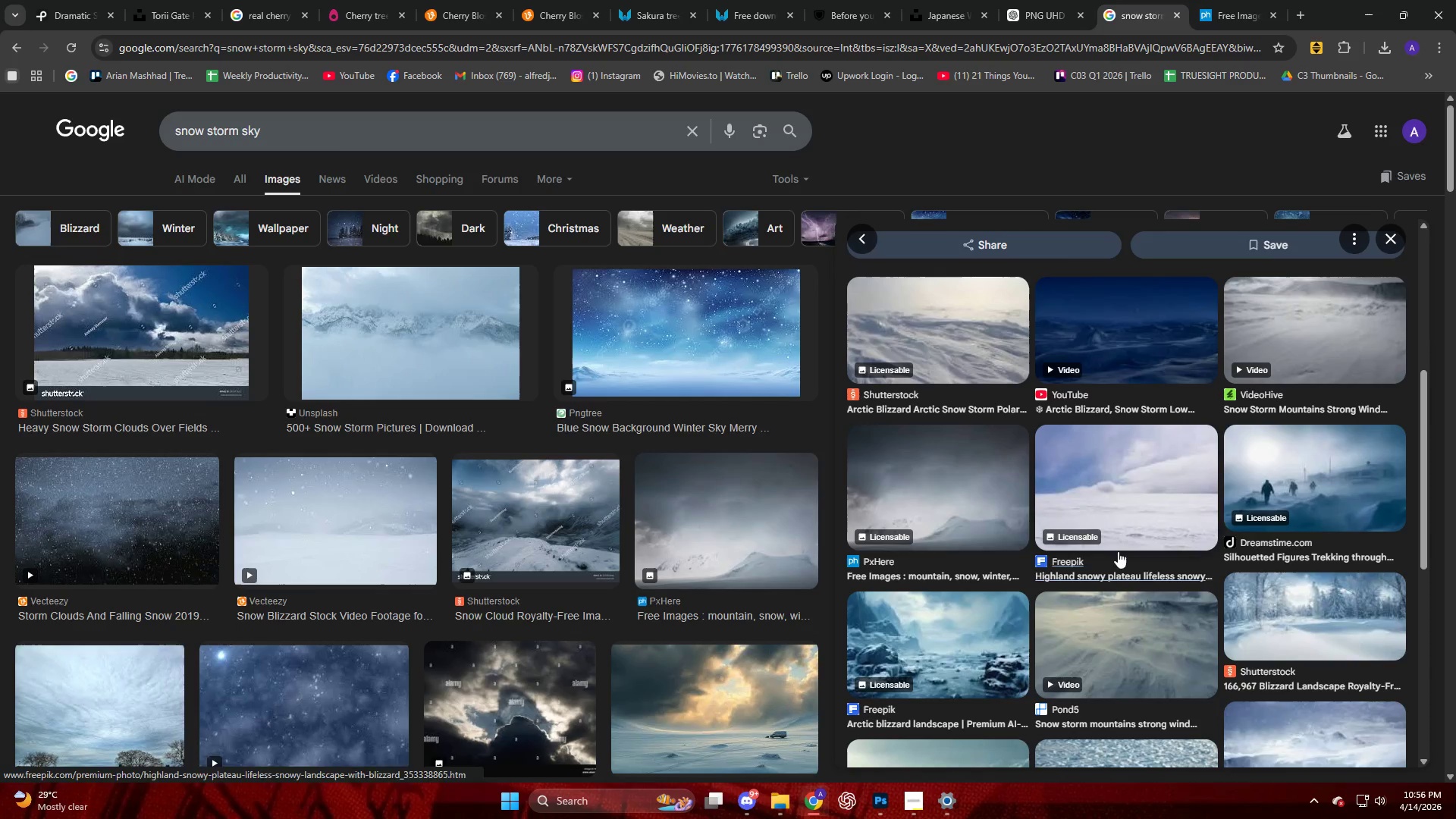 
left_click([900, 491])
 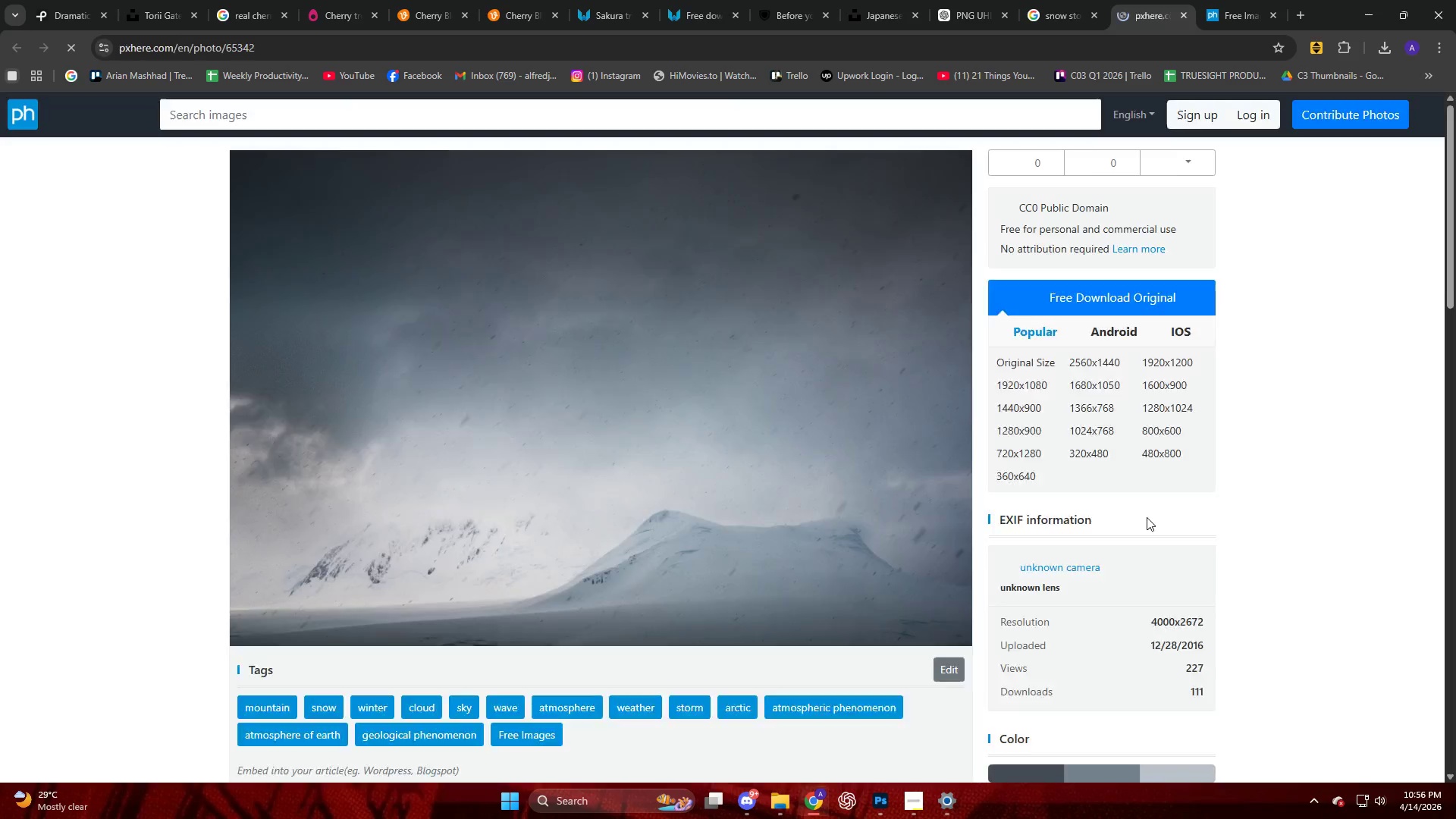 
left_click([457, 488])
 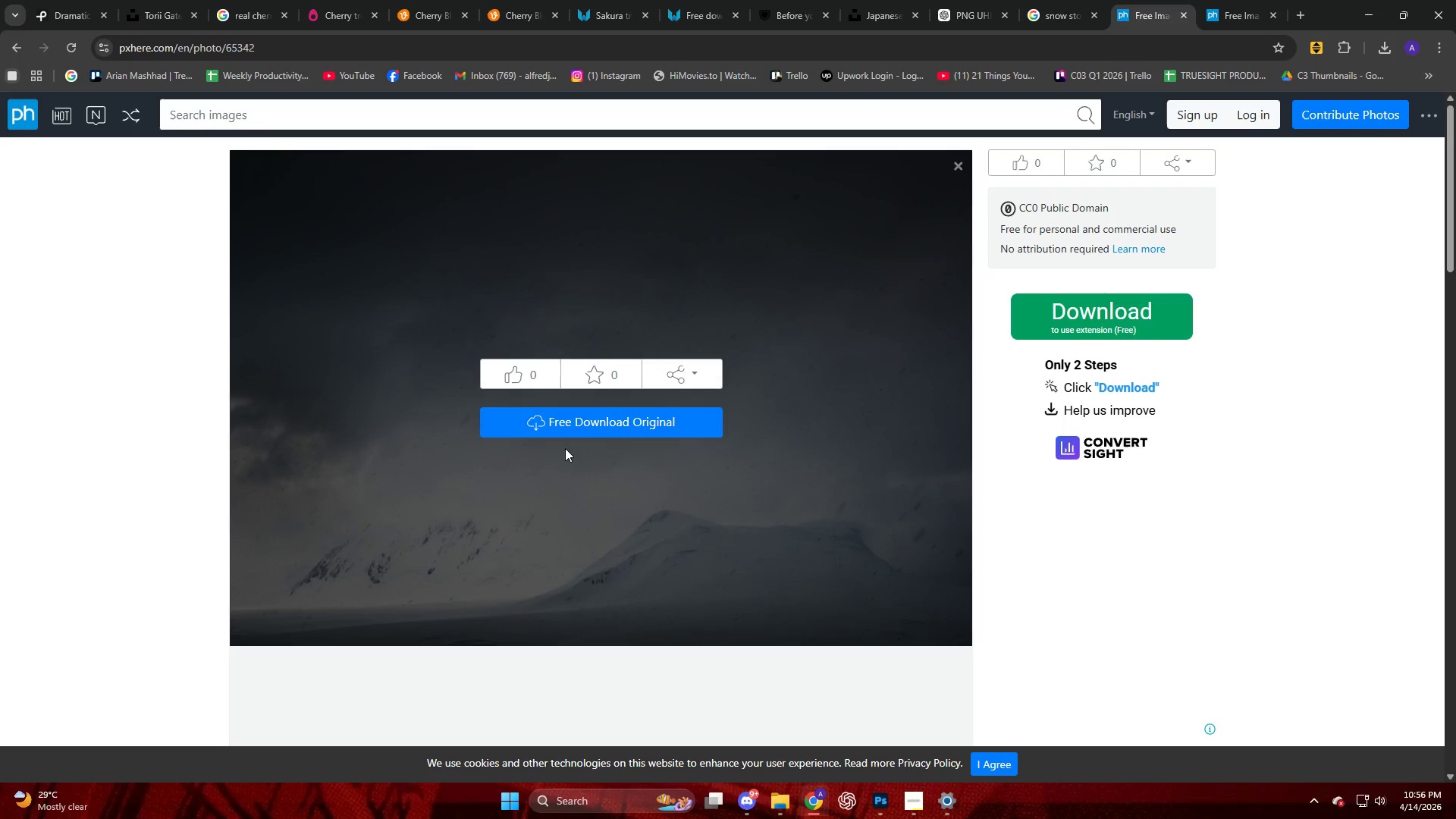 
left_click([579, 421])
 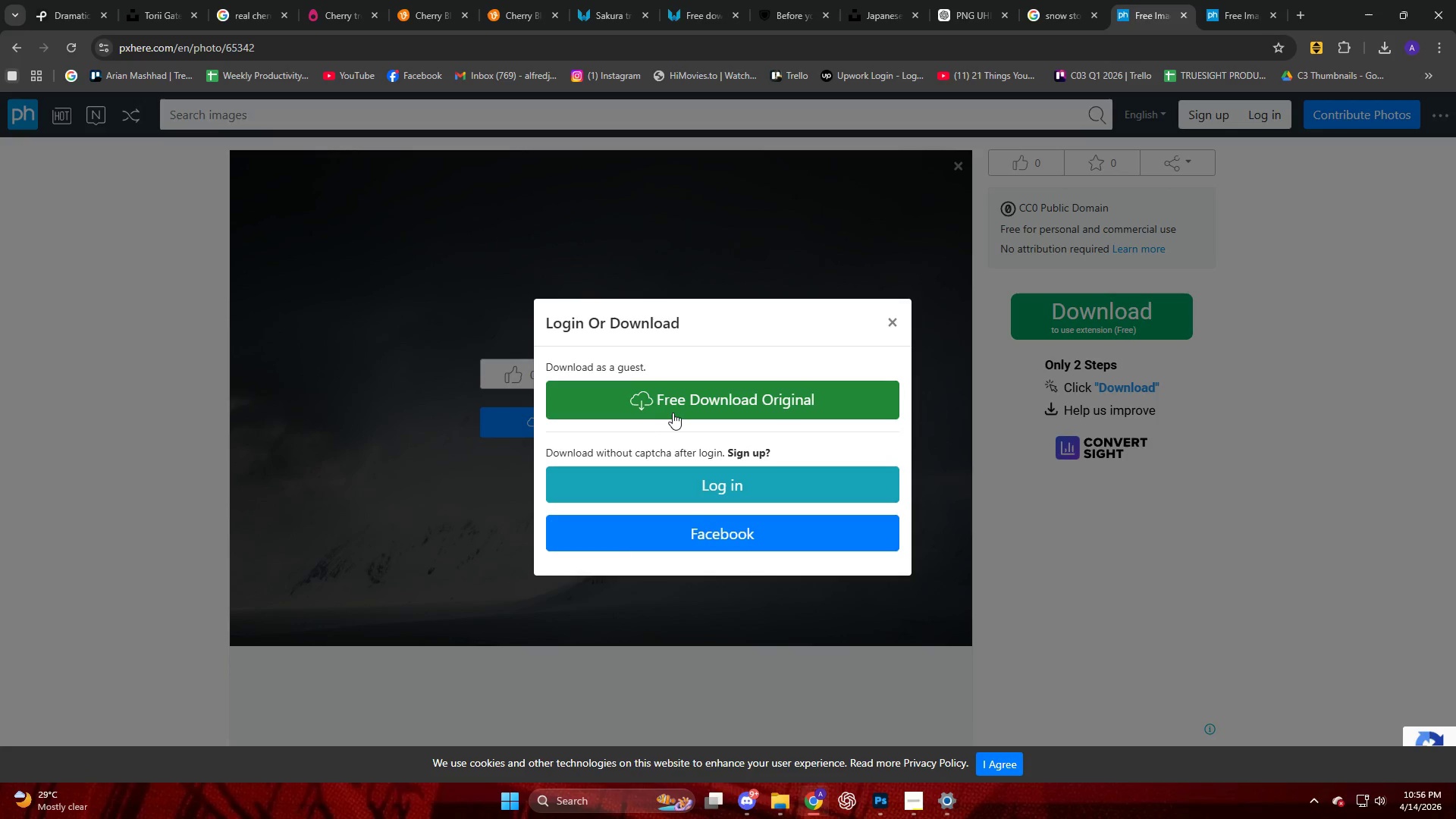 
left_click([681, 401])
 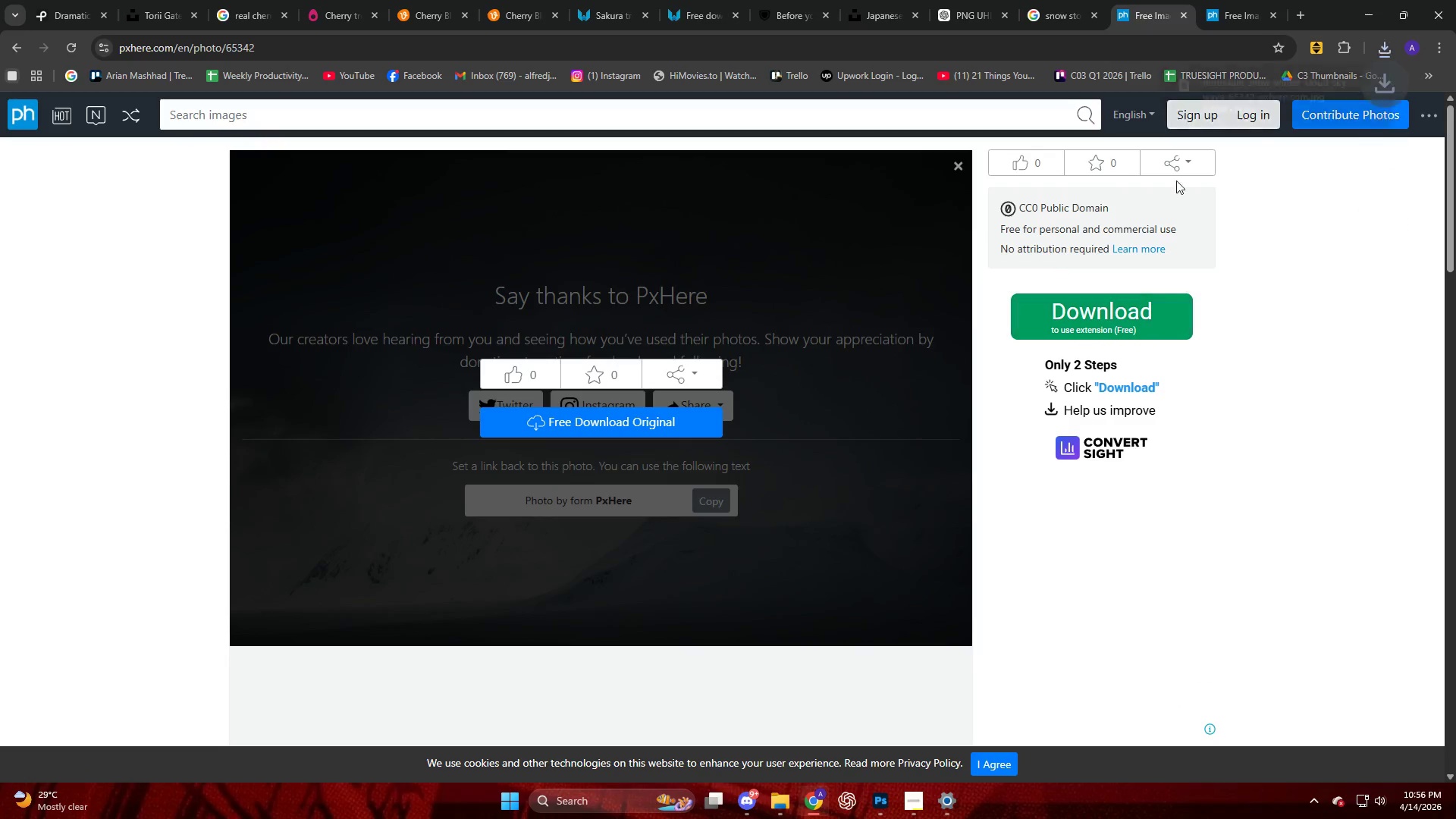 
left_click_drag(start_coordinate=[1273, 114], to_coordinate=[770, 335])
 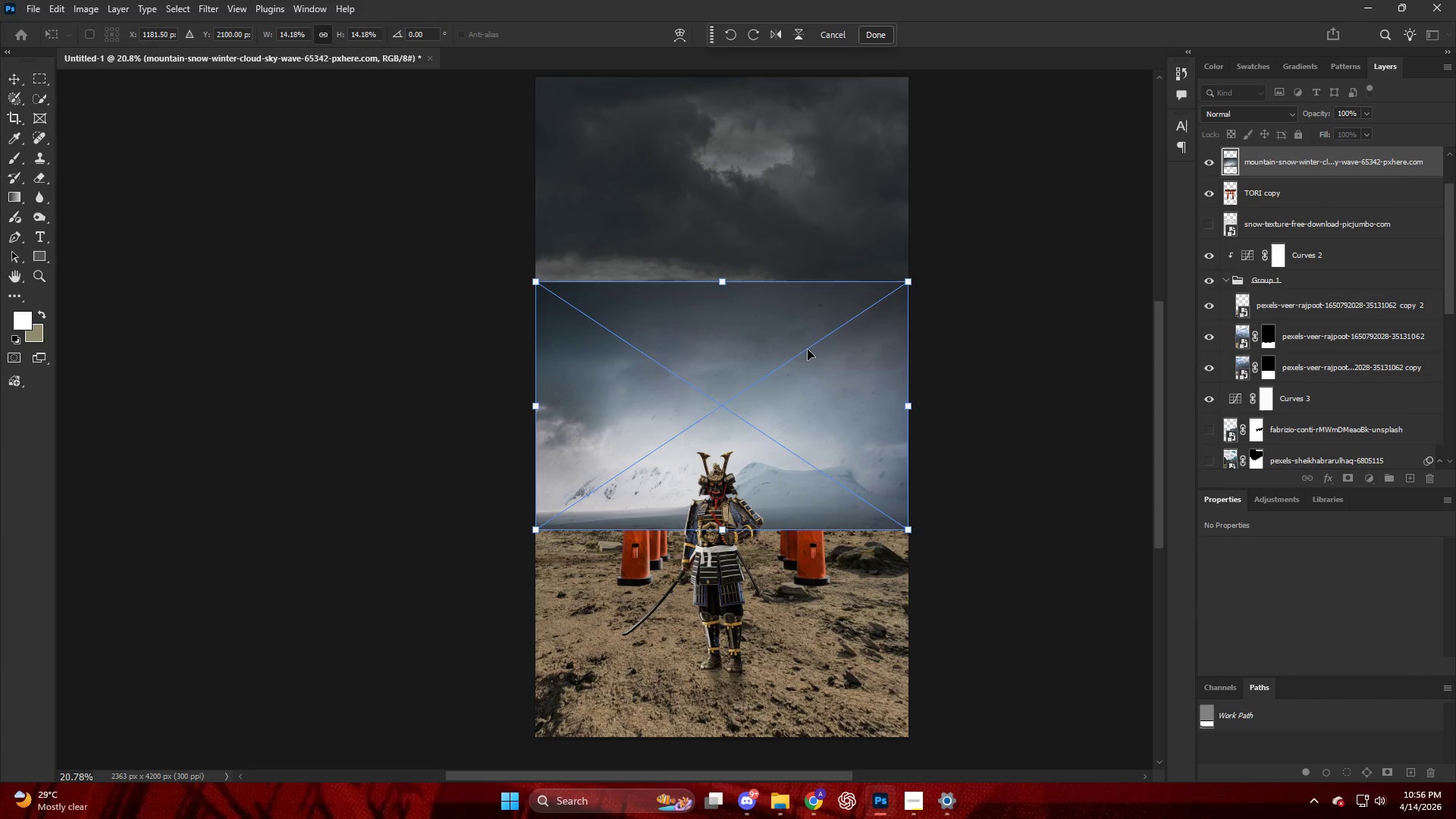 
left_click_drag(start_coordinate=[789, 430], to_coordinate=[795, 175])
 